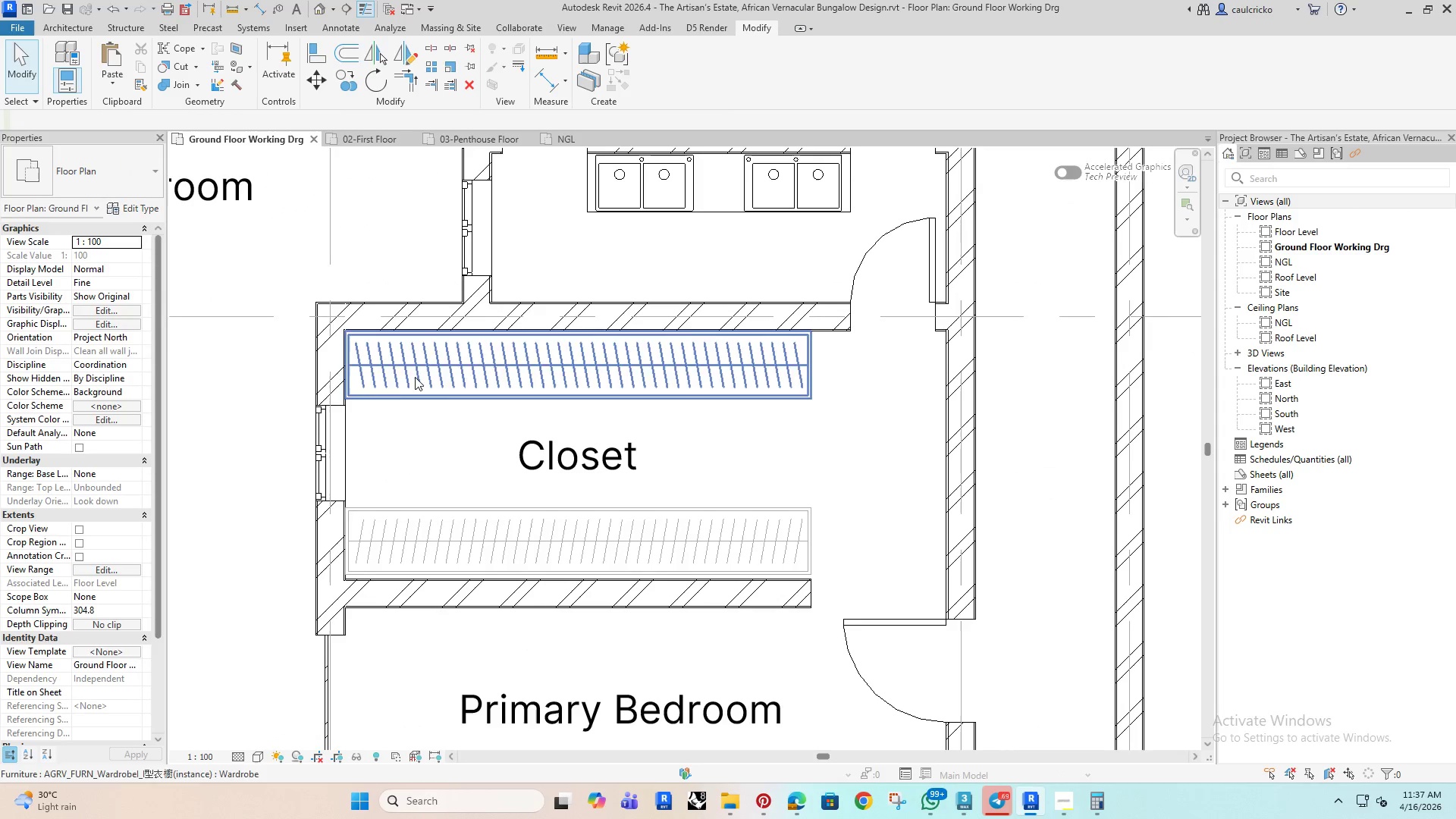 
left_click([605, 540])
 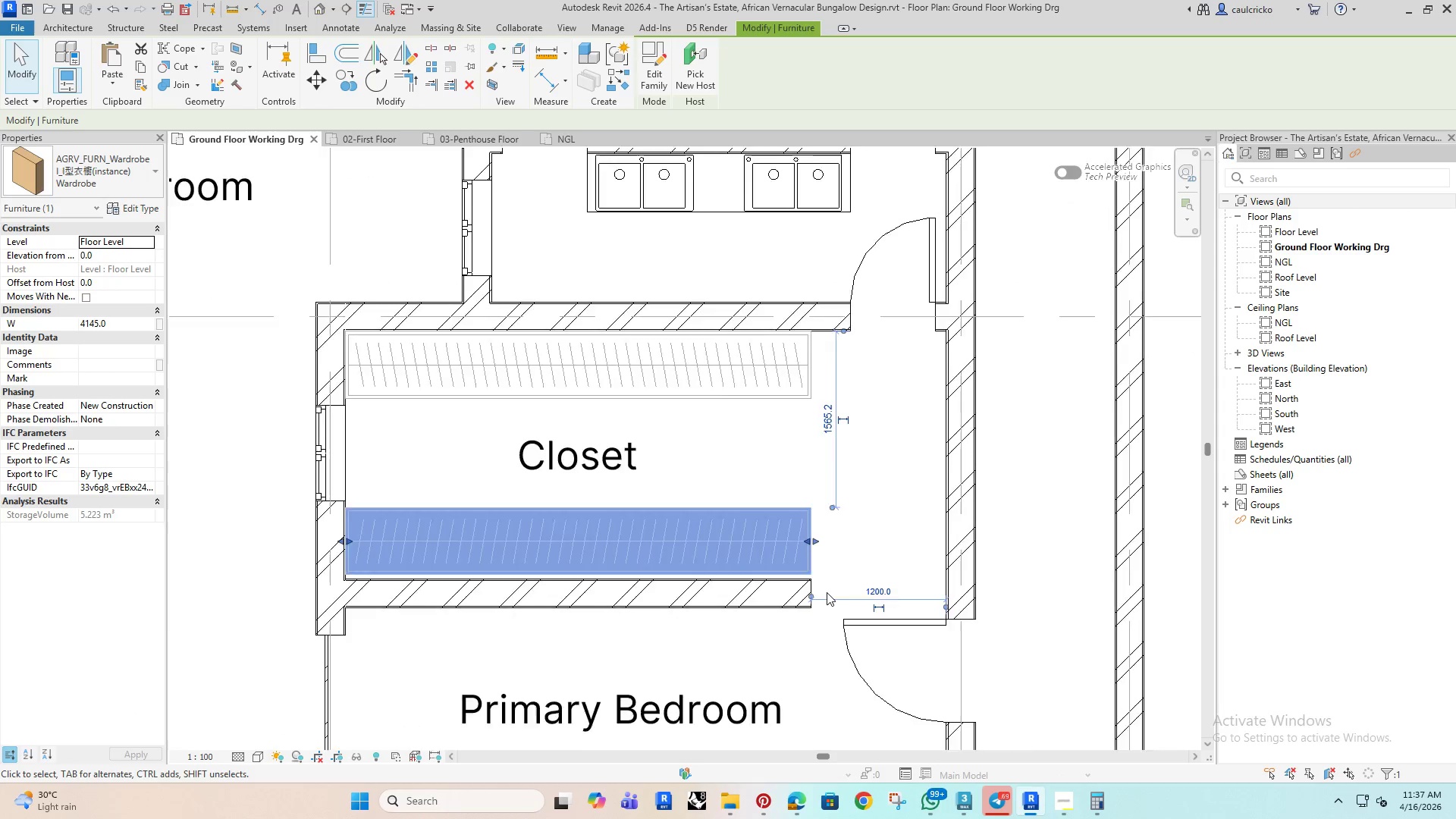 
scroll: coordinate [824, 586], scroll_direction: up, amount: 6.0
 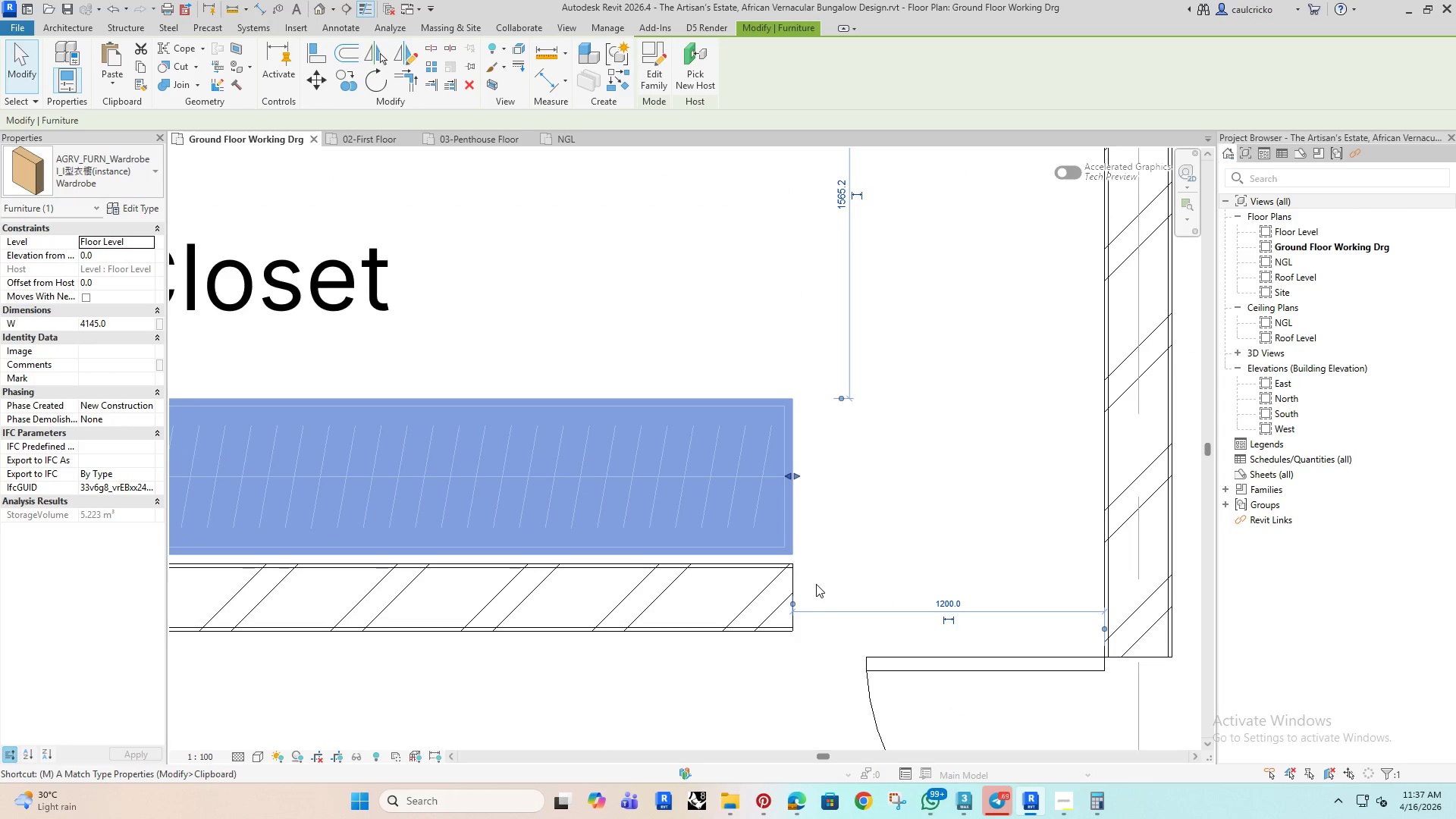 
key(V)
 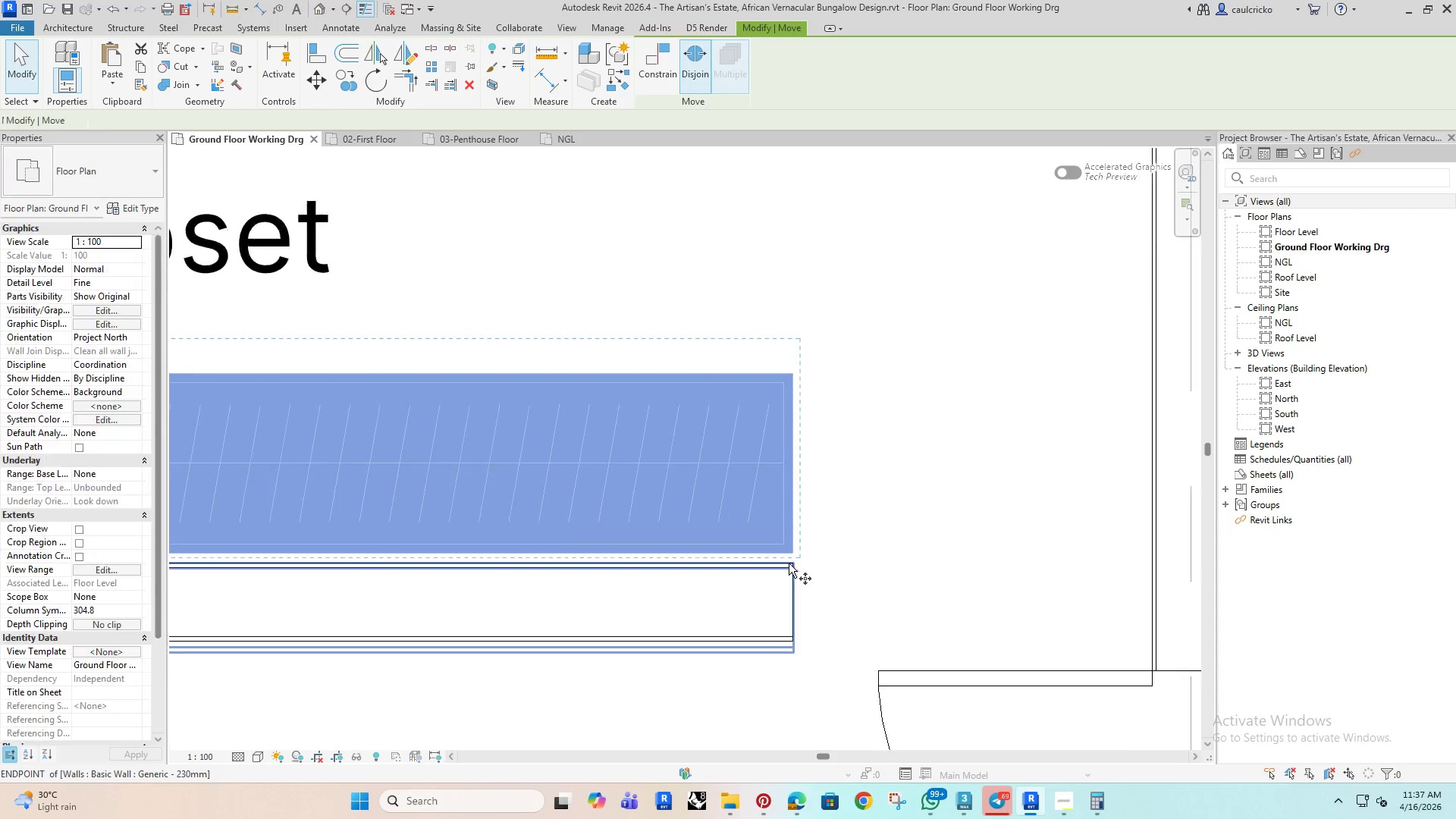 
scroll: coordinate [789, 564], scroll_direction: up, amount: 2.0
 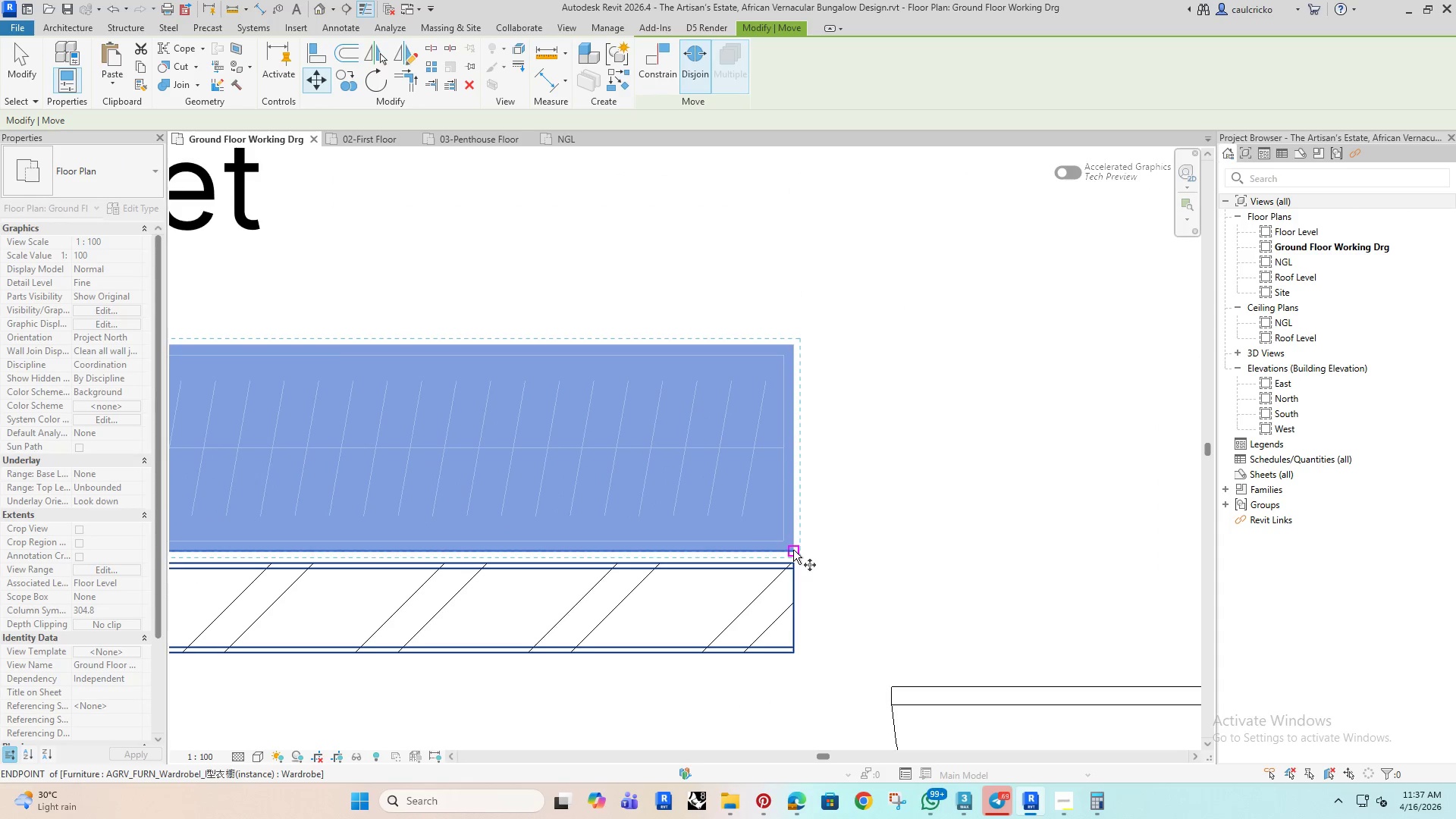 
left_click([793, 550])
 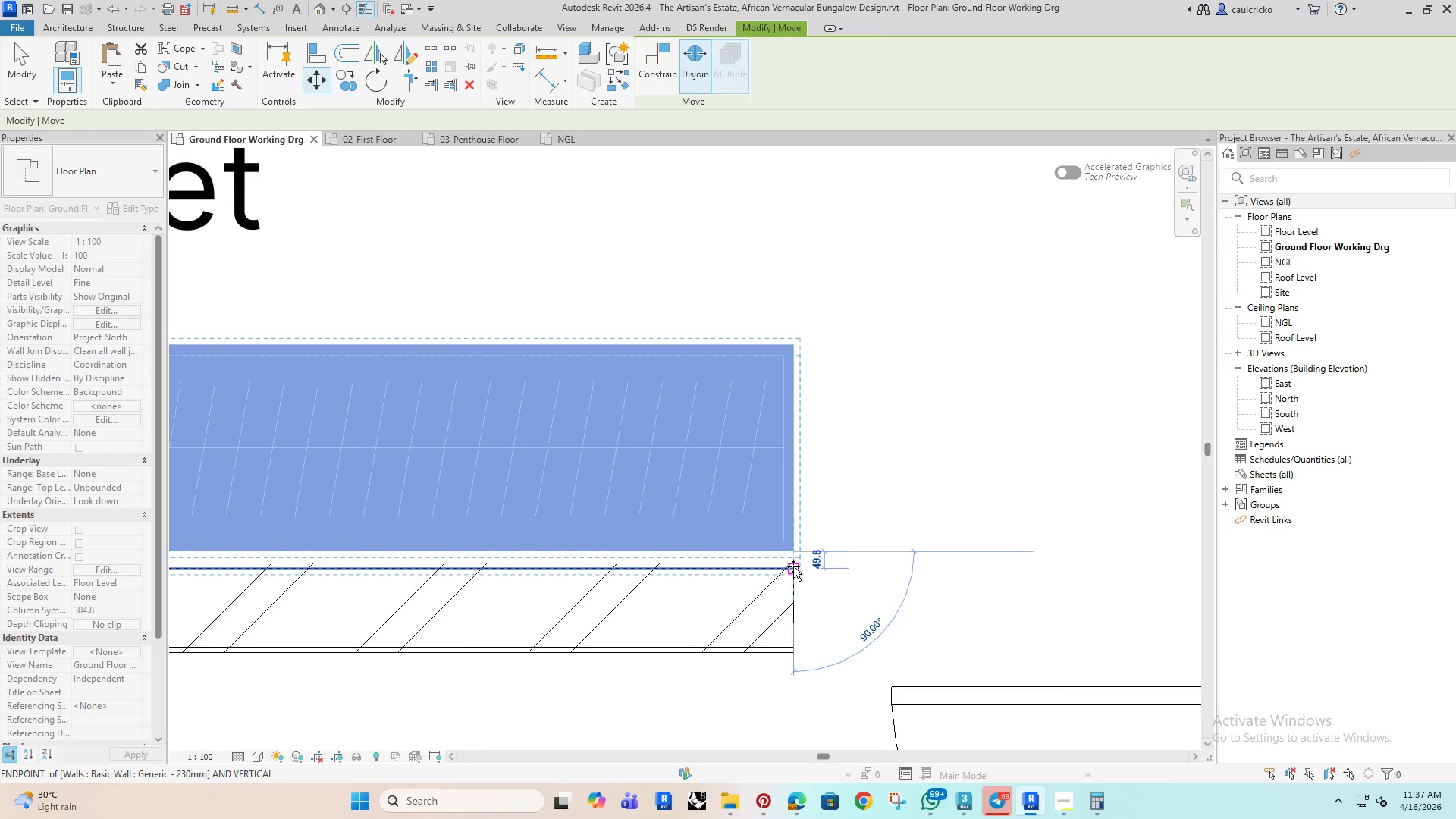 
left_click([793, 566])
 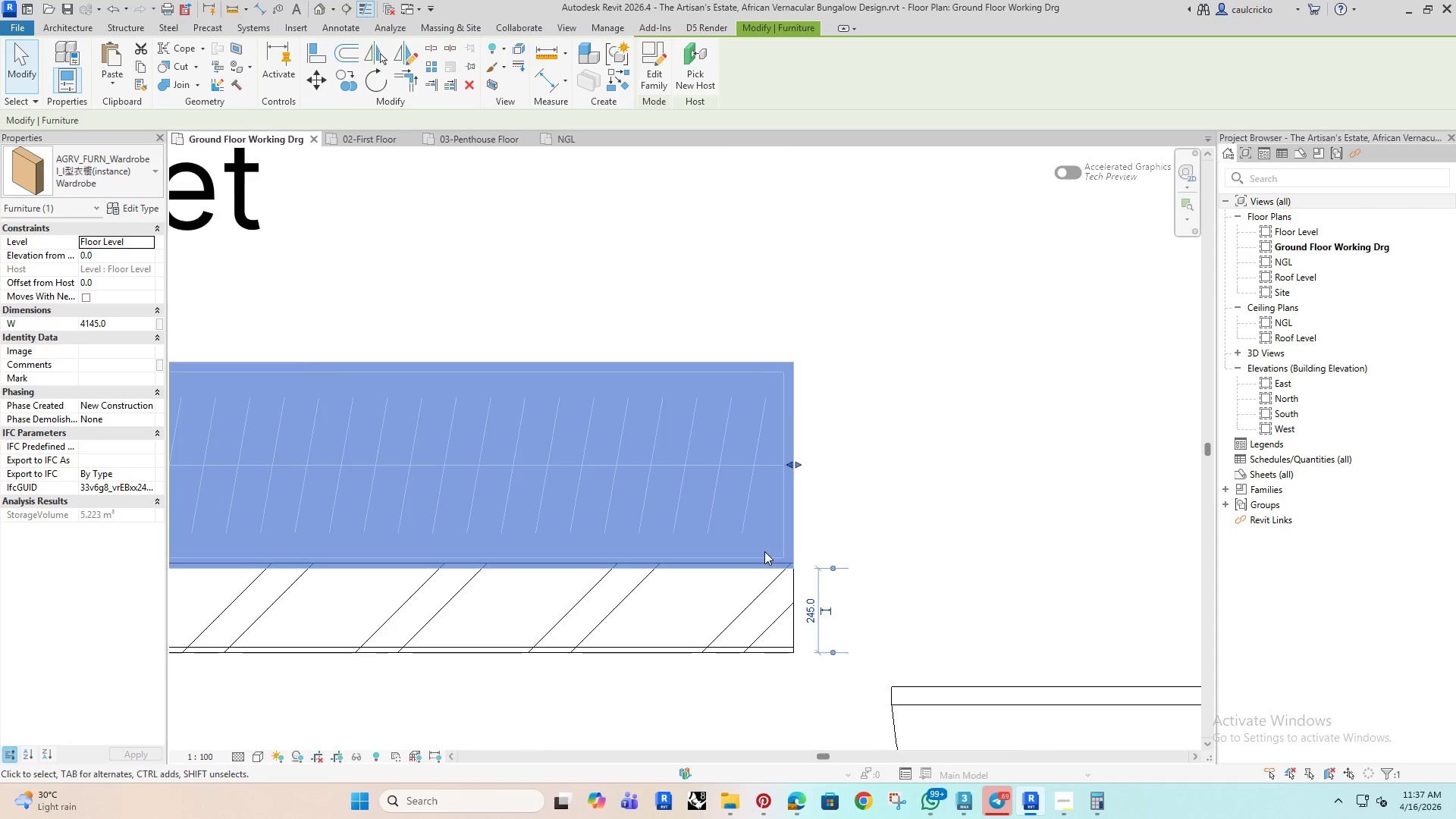 
scroll: coordinate [781, 557], scroll_direction: down, amount: 6.0
 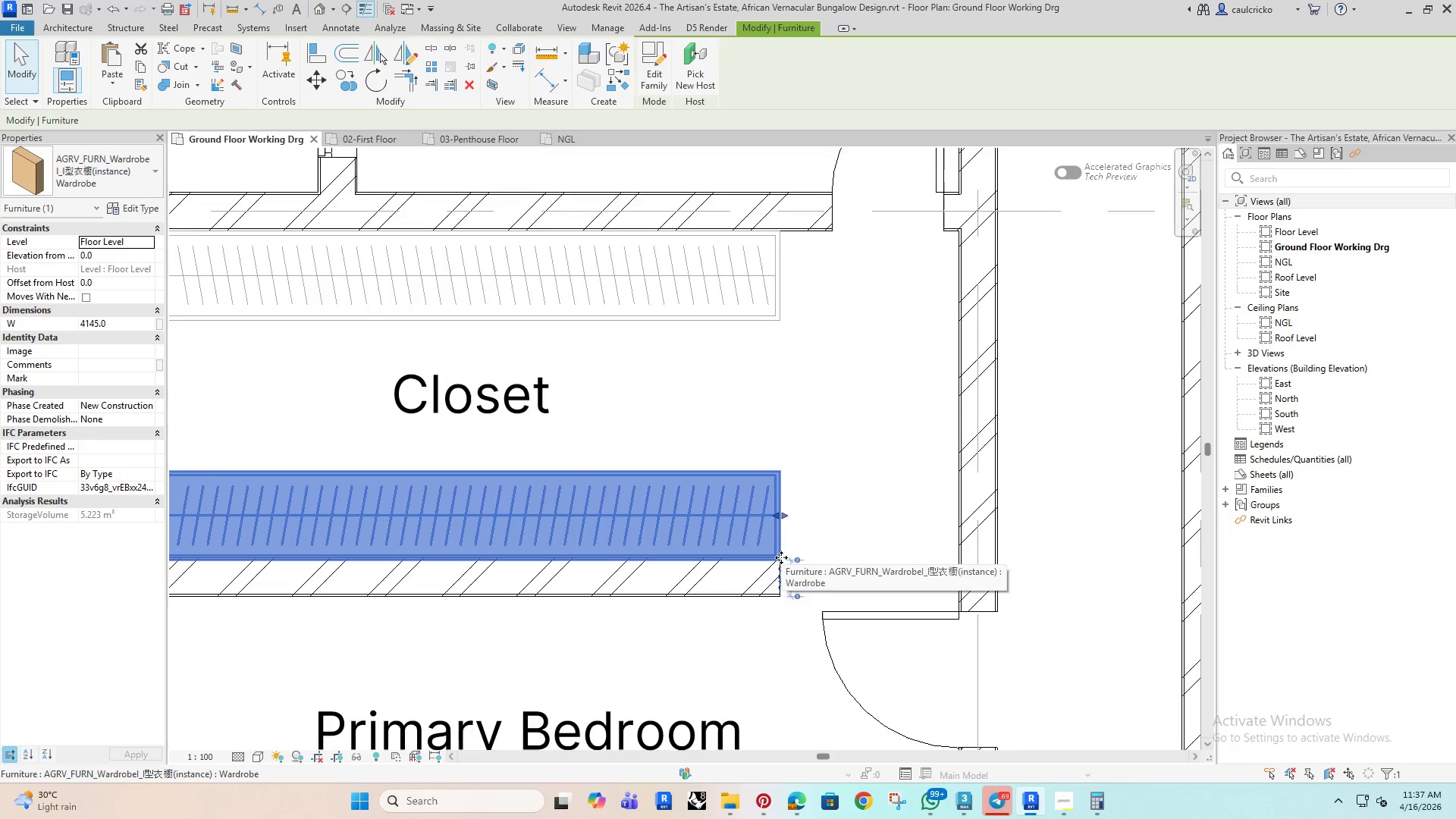 
key(M)
 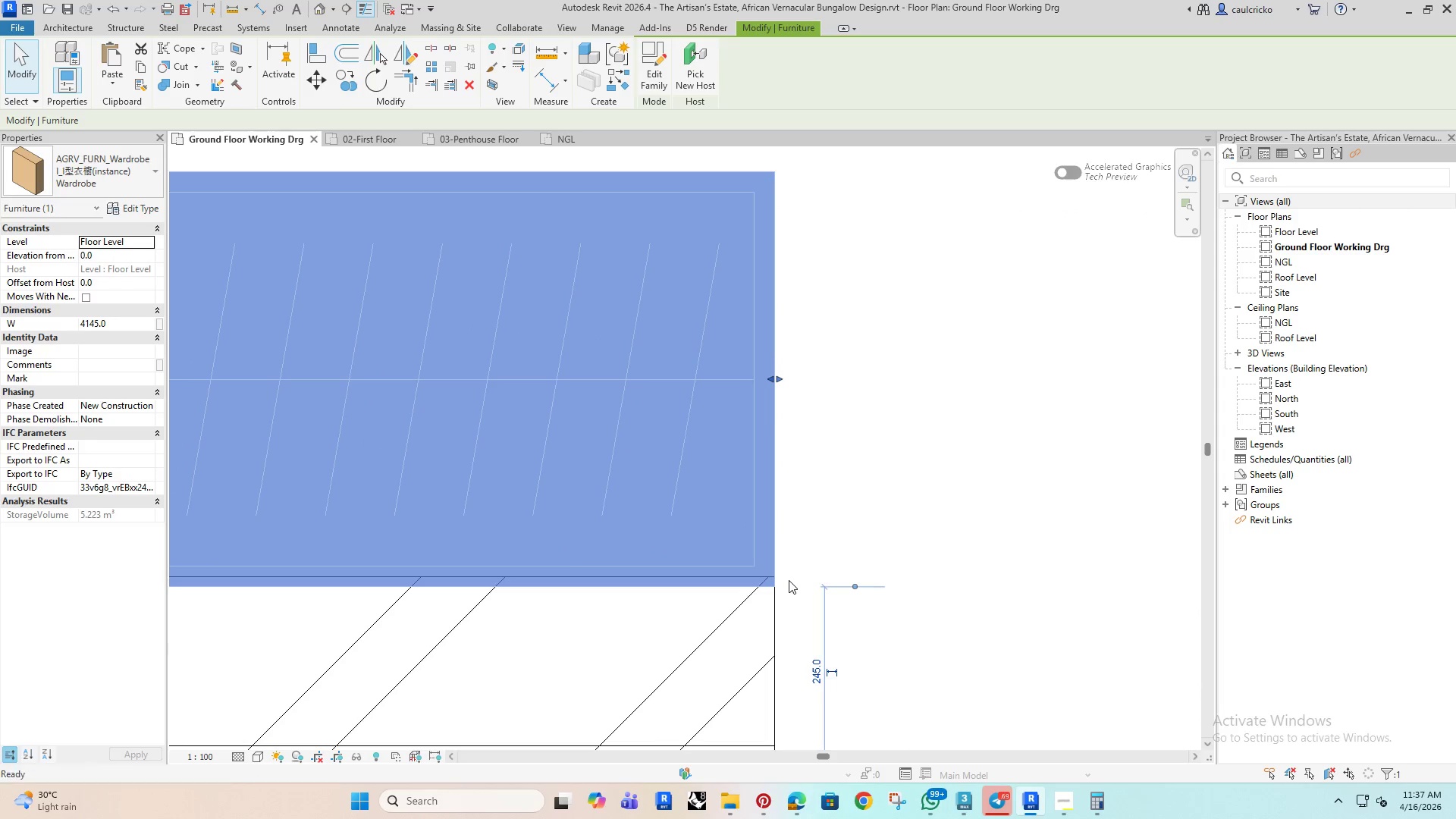 
scroll: coordinate [789, 580], scroll_direction: up, amount: 11.0
 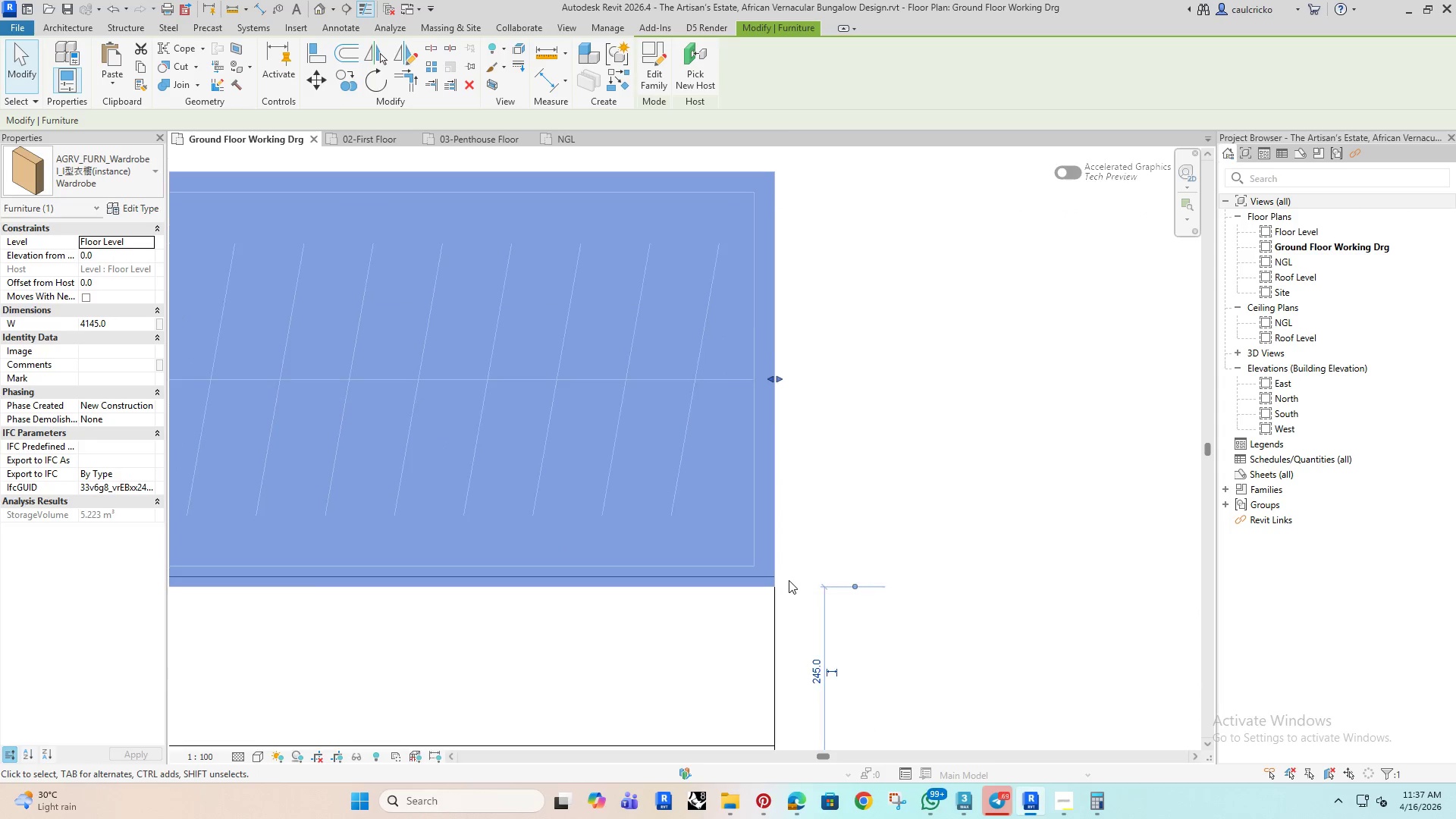 
key(V)
 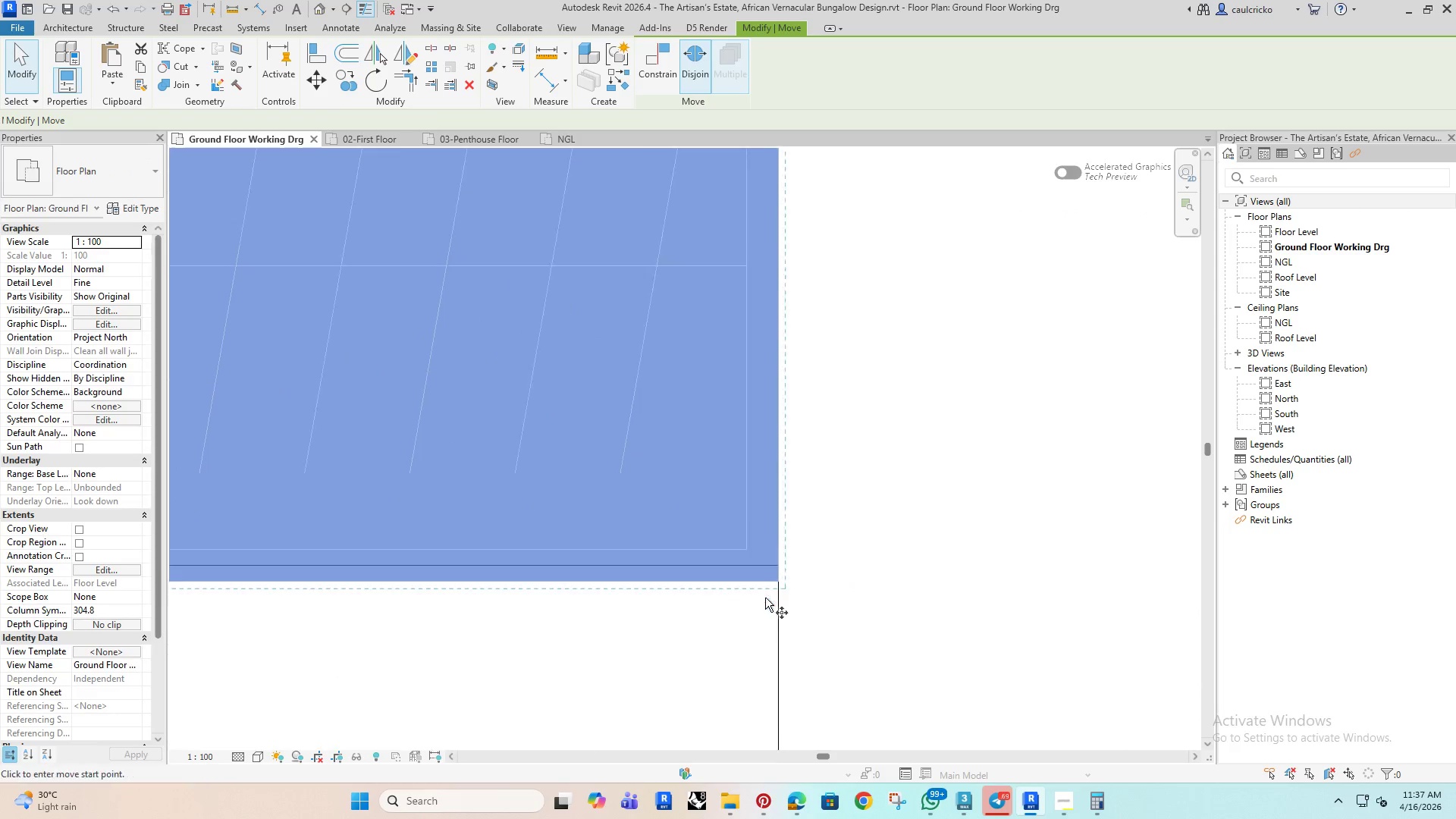 
scroll: coordinate [765, 598], scroll_direction: up, amount: 4.0
 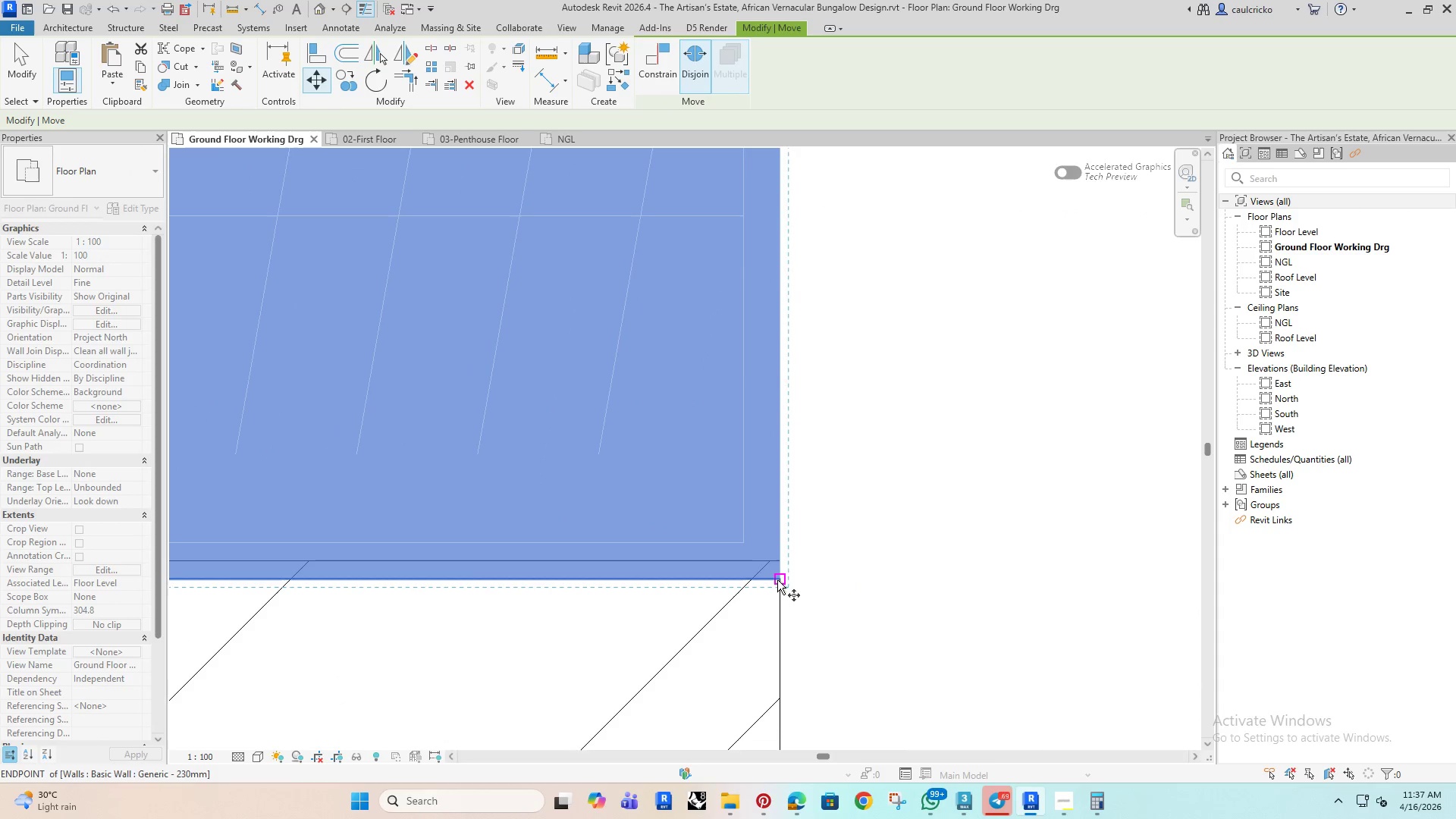 
left_click([777, 580])
 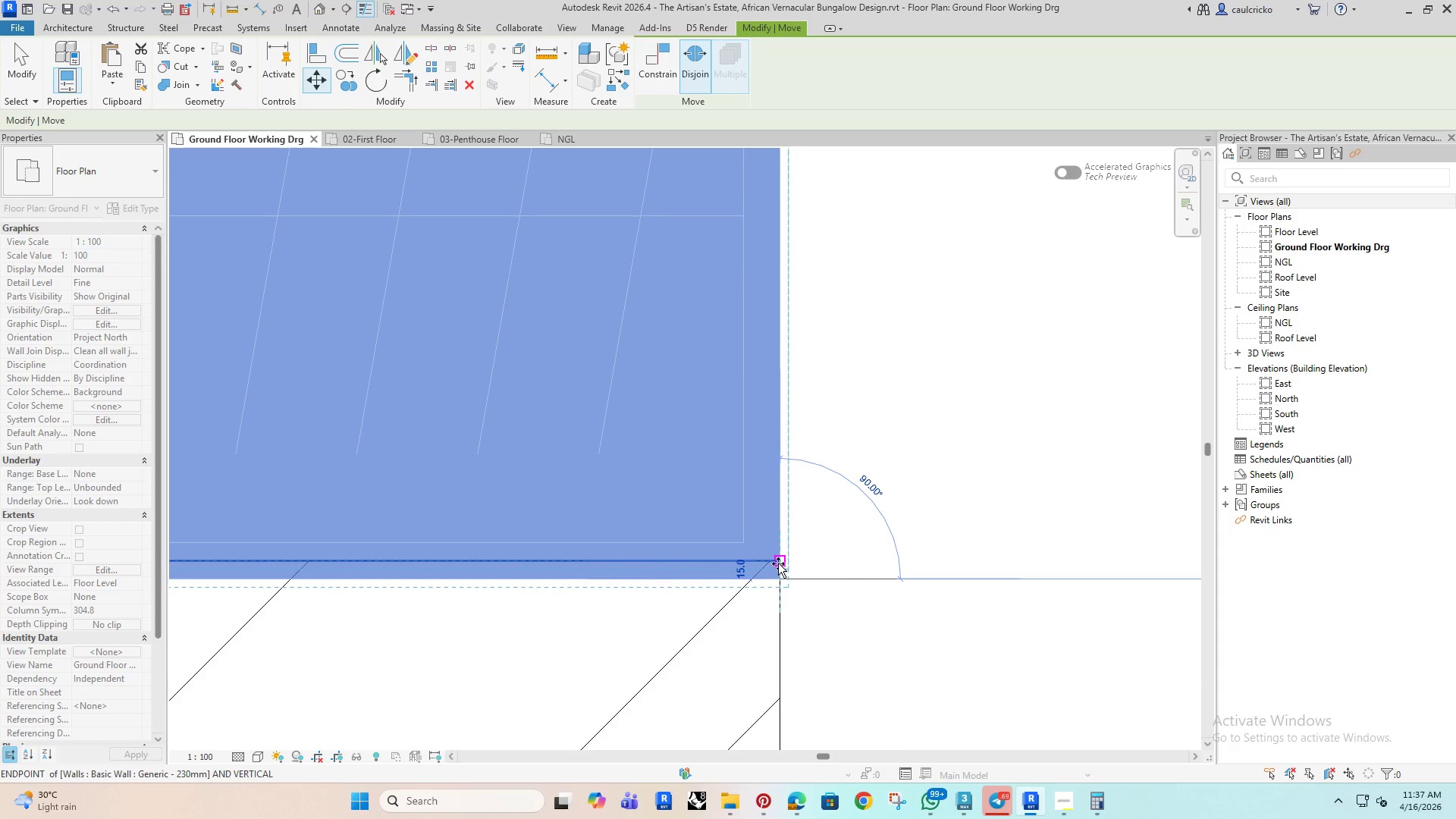 
left_click([778, 563])
 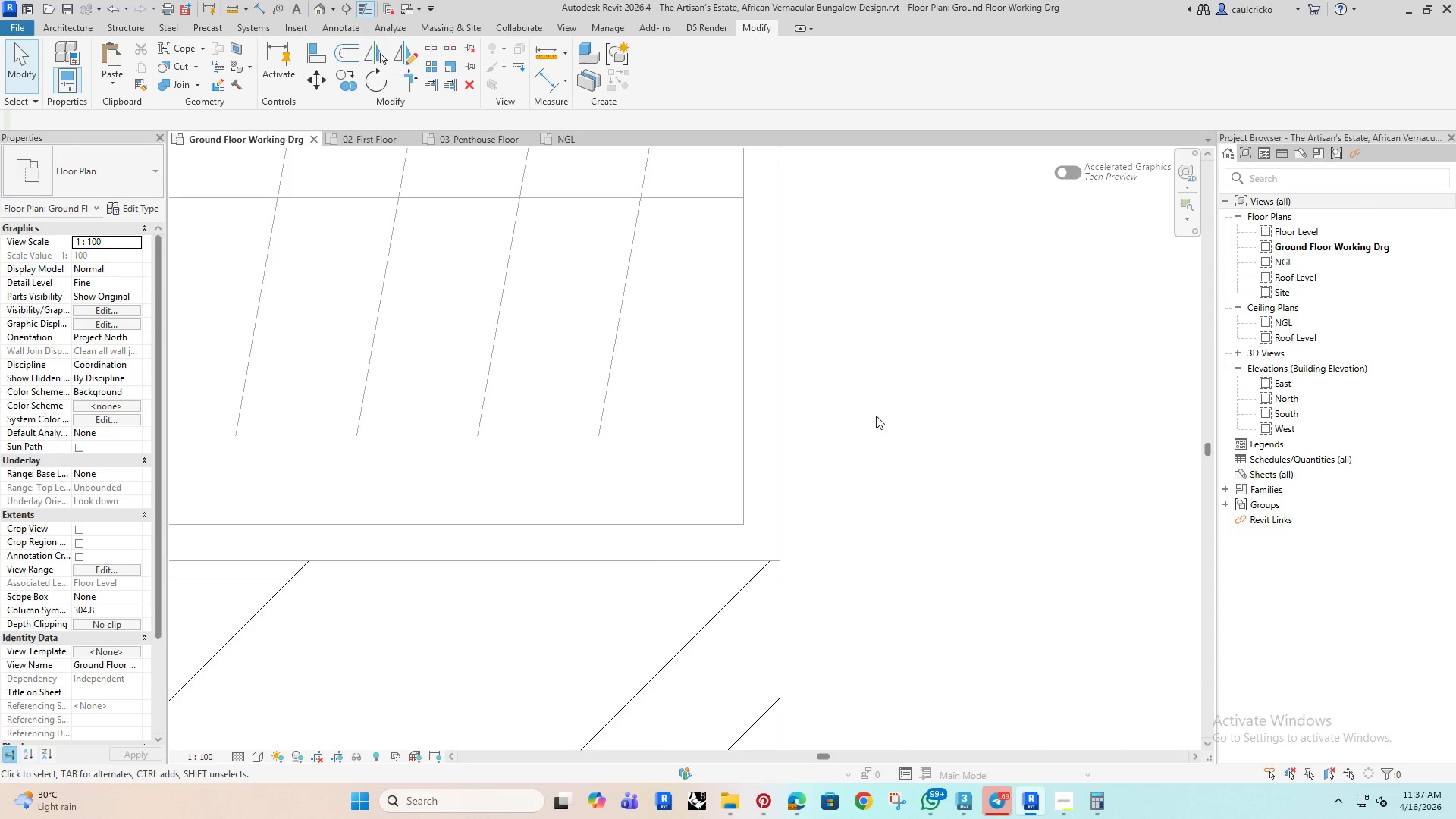 
scroll: coordinate [582, 475], scroll_direction: down, amount: 13.0
 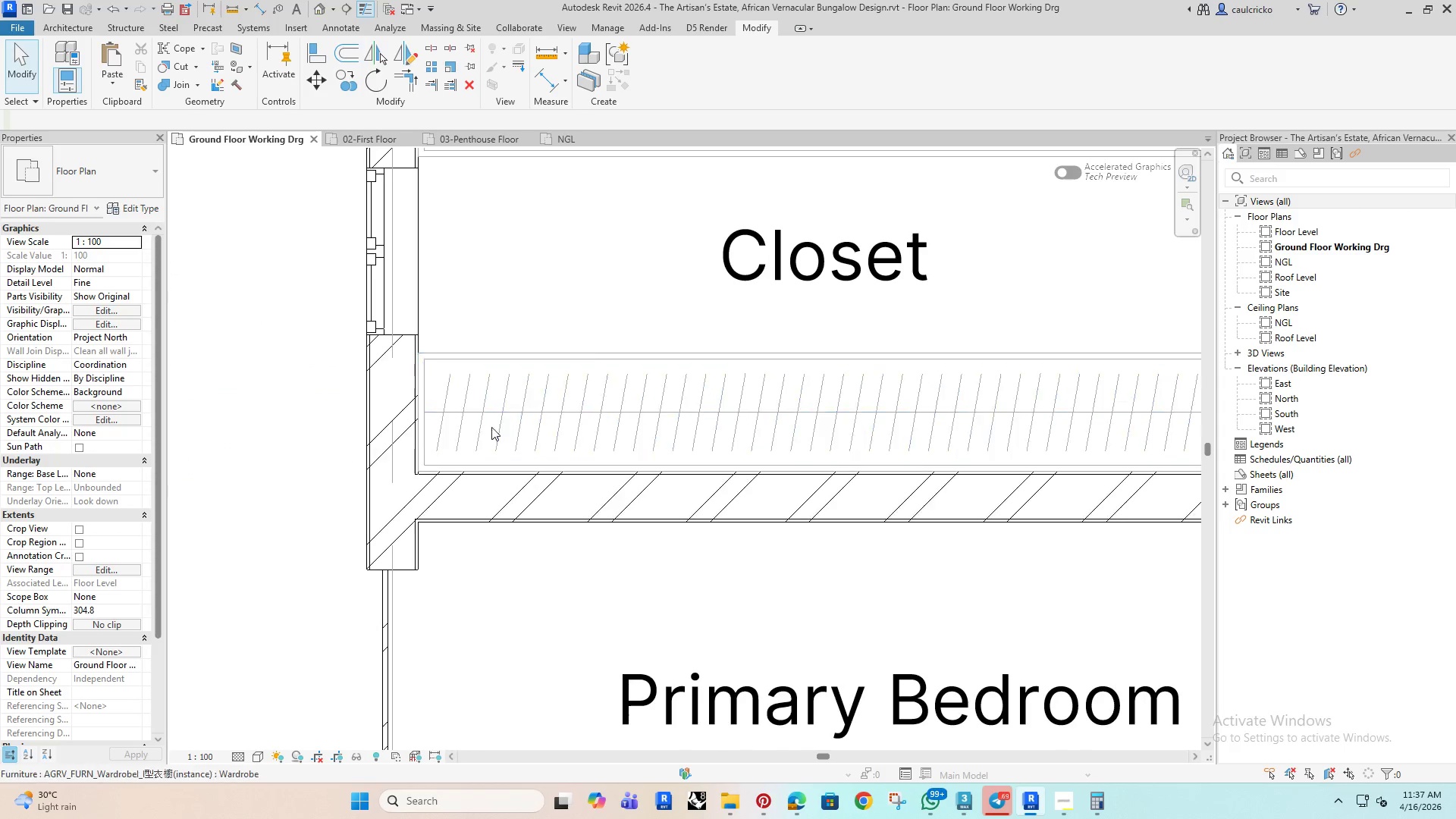 
scroll: coordinate [480, 422], scroll_direction: up, amount: 3.0
 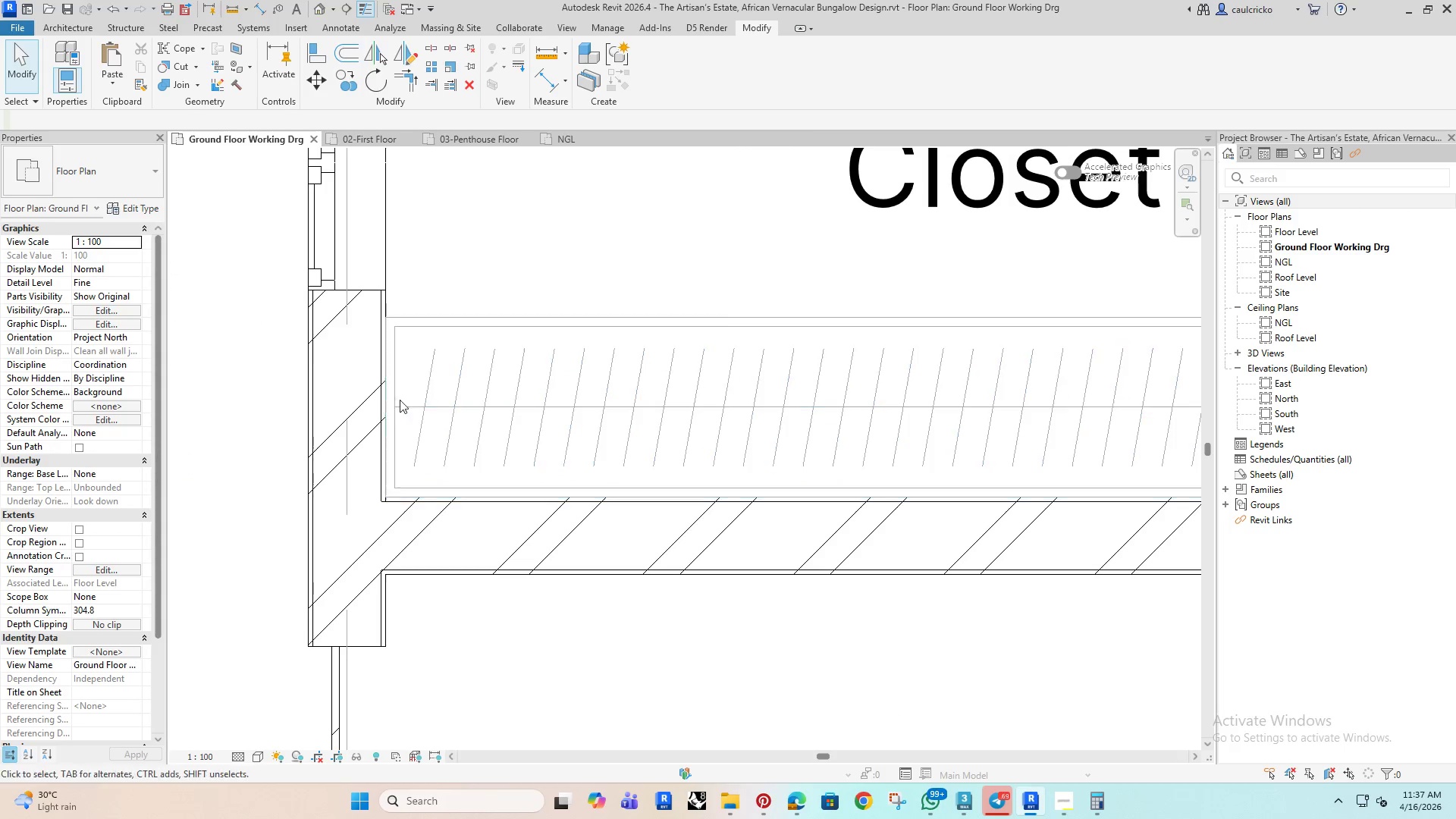 
left_click([400, 386])
 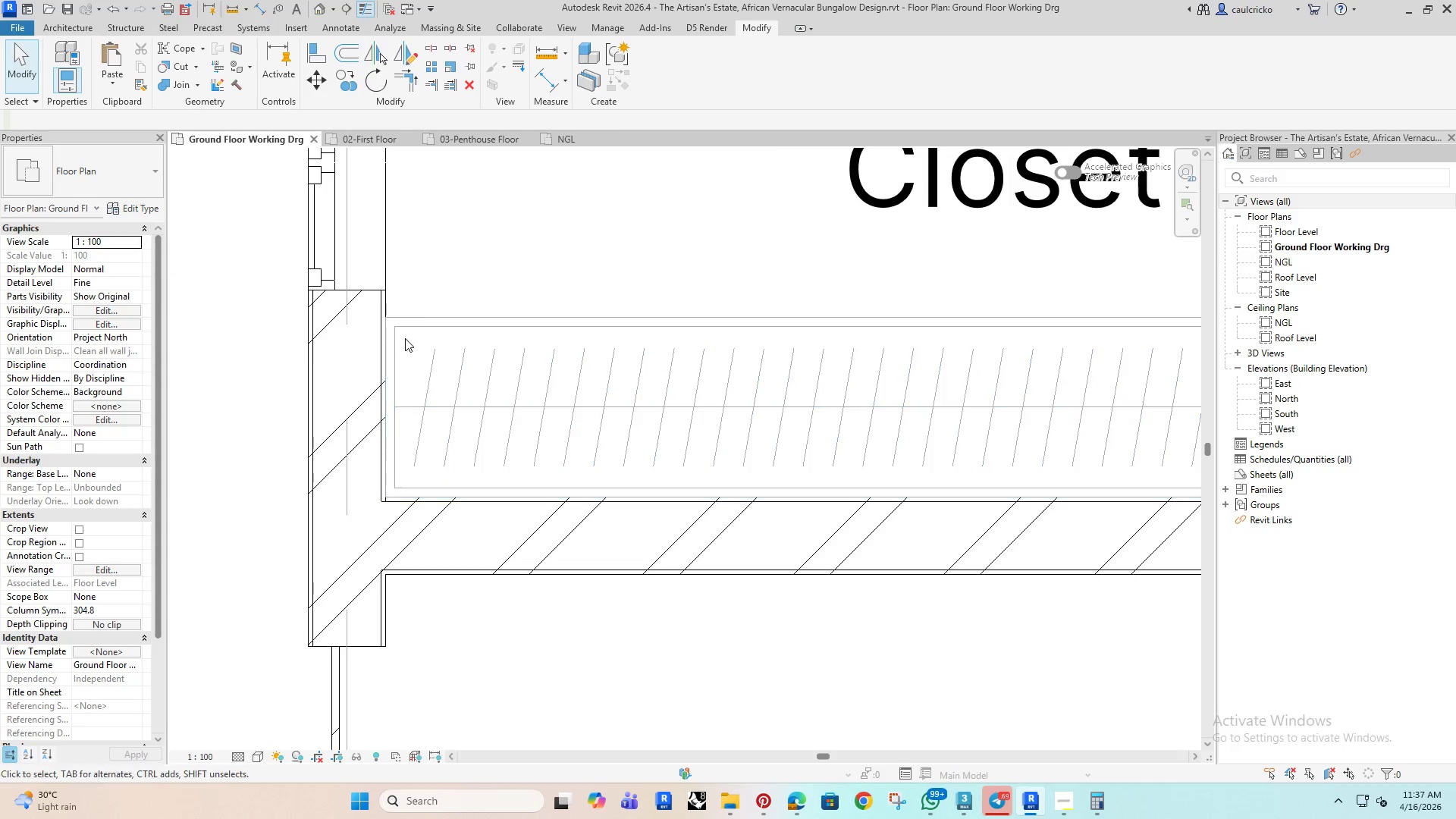 
left_click([405, 338])
 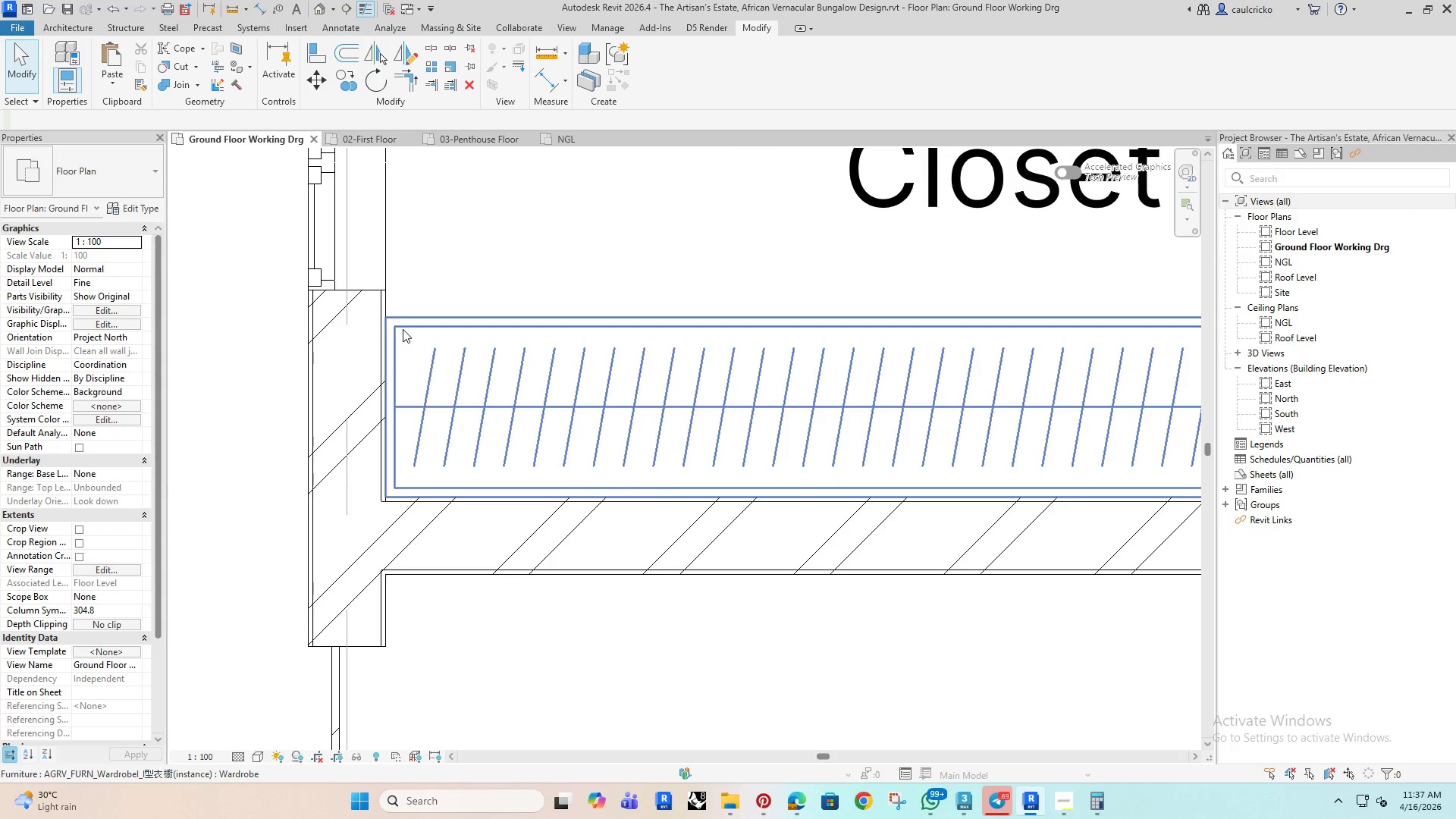 
left_click([403, 329])
 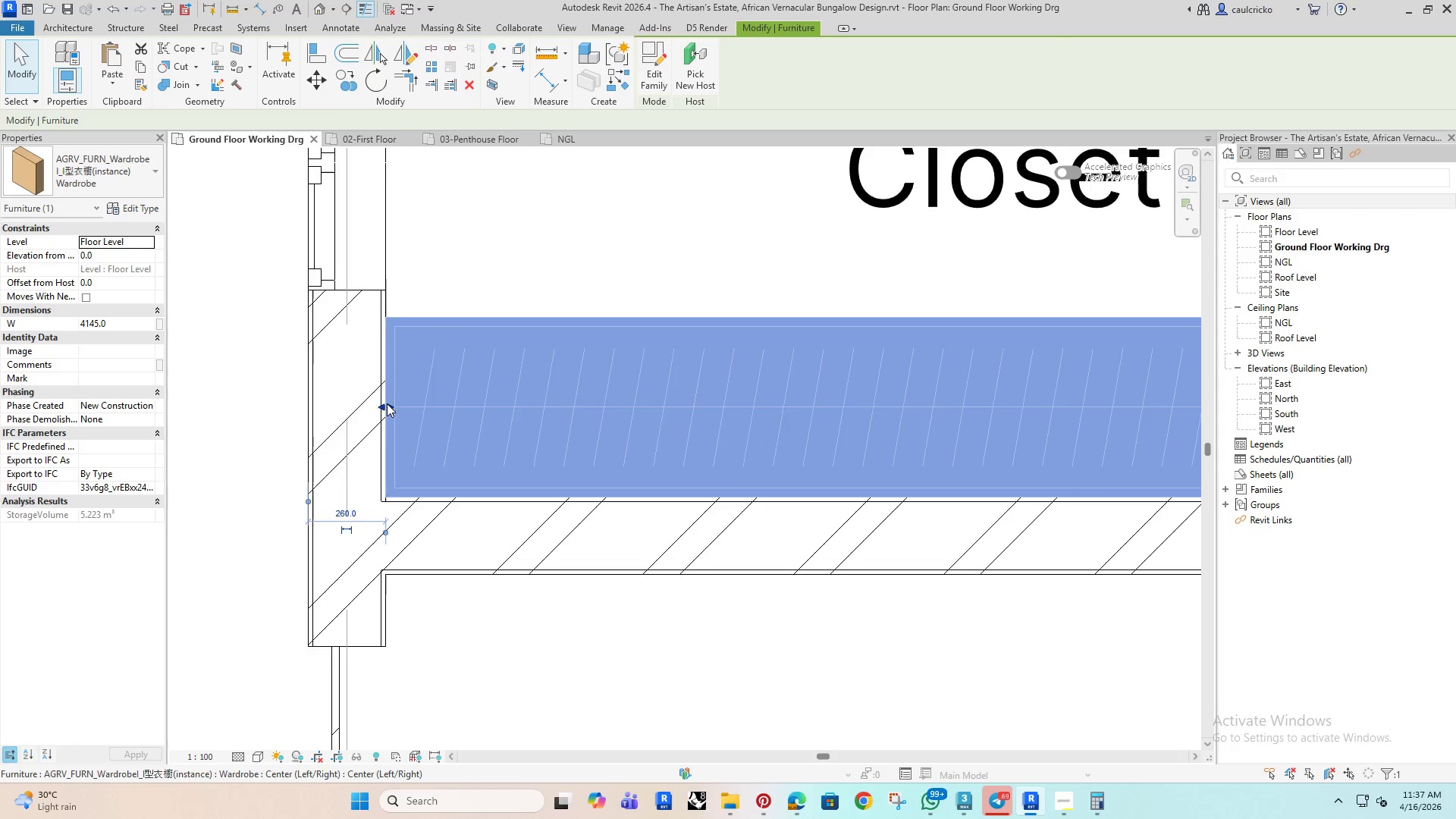 
scroll: coordinate [381, 403], scroll_direction: up, amount: 3.0
 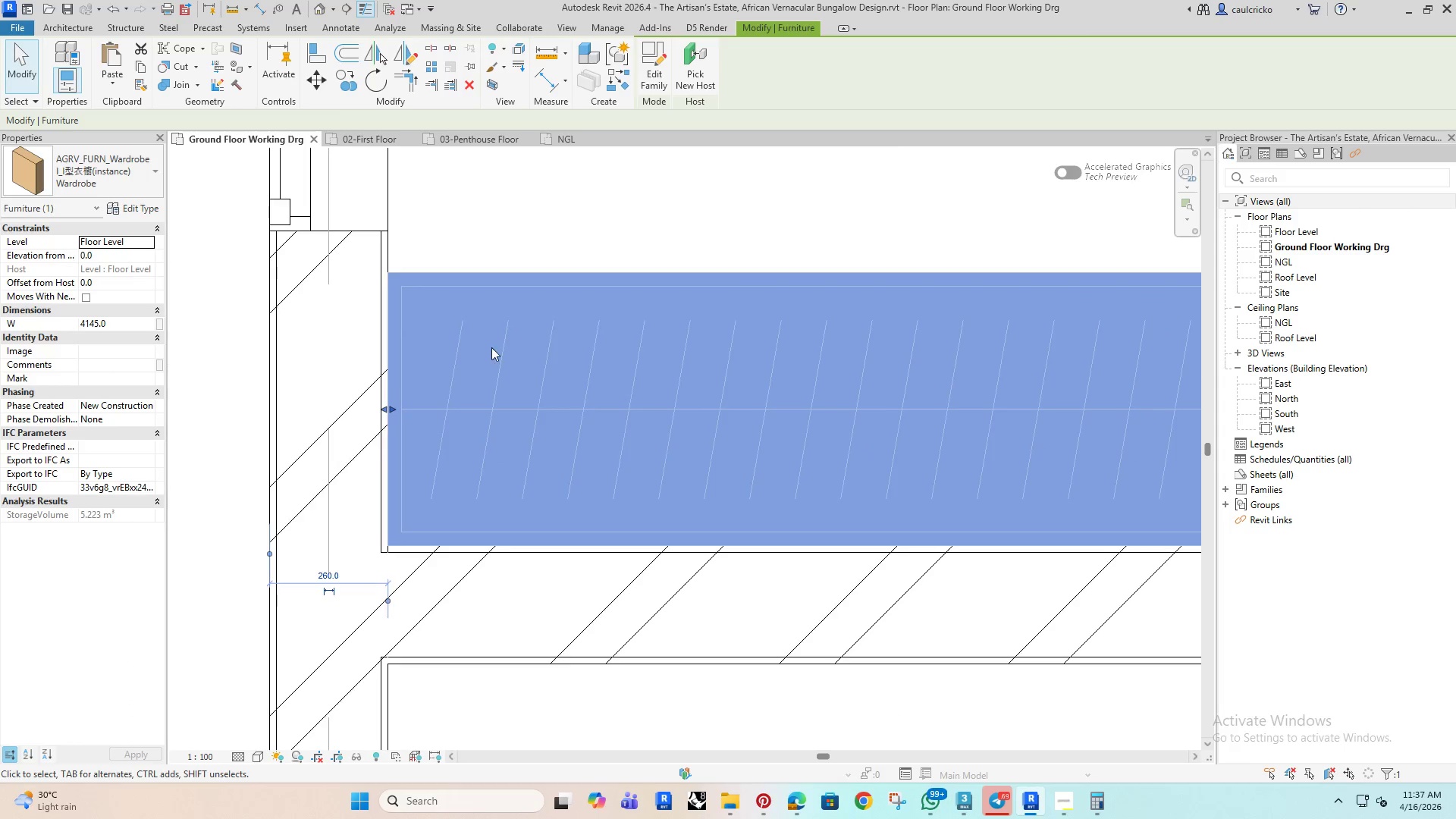 
scroll: coordinate [488, 383], scroll_direction: down, amount: 4.0
 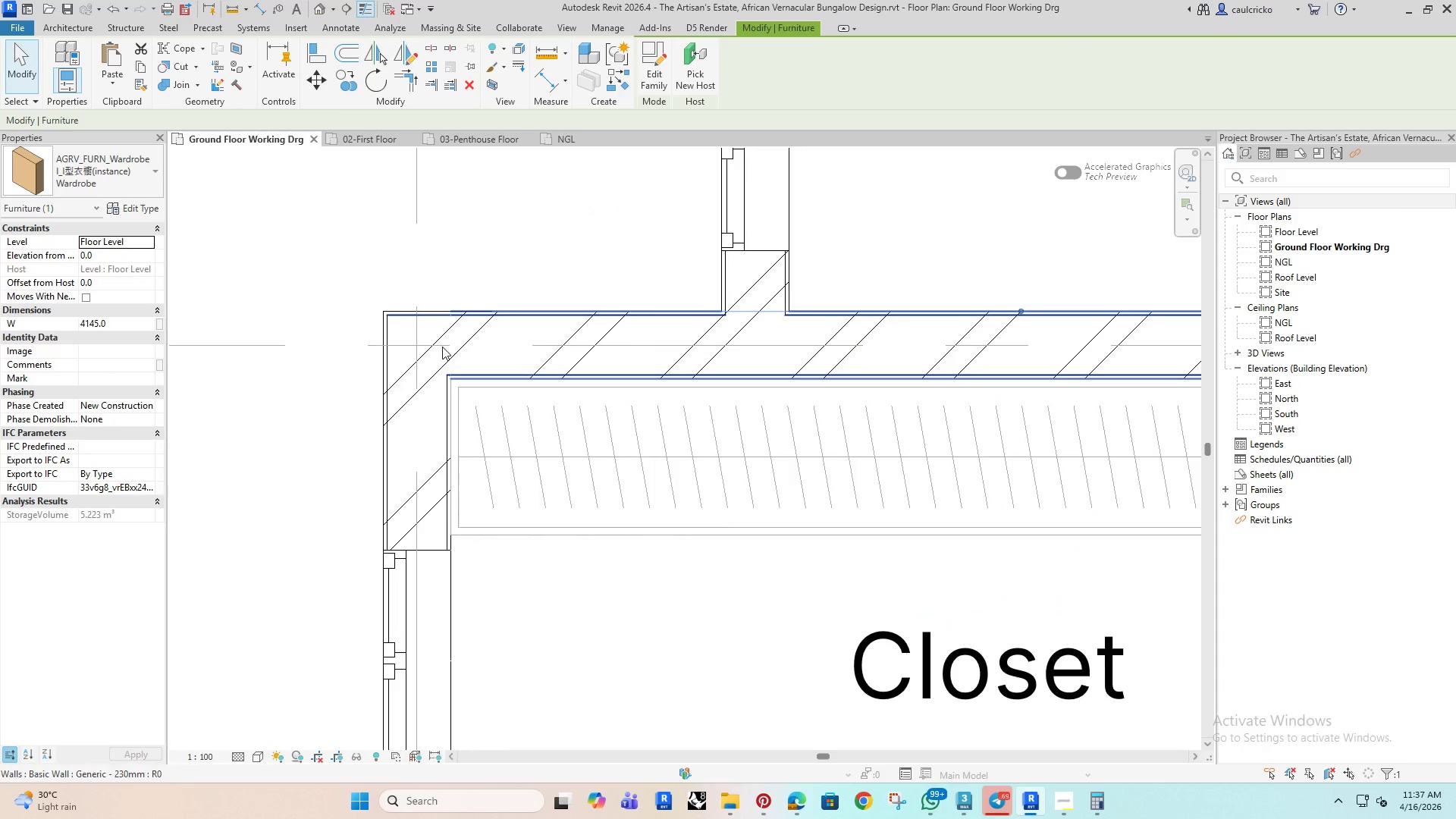 
left_click([459, 415])
 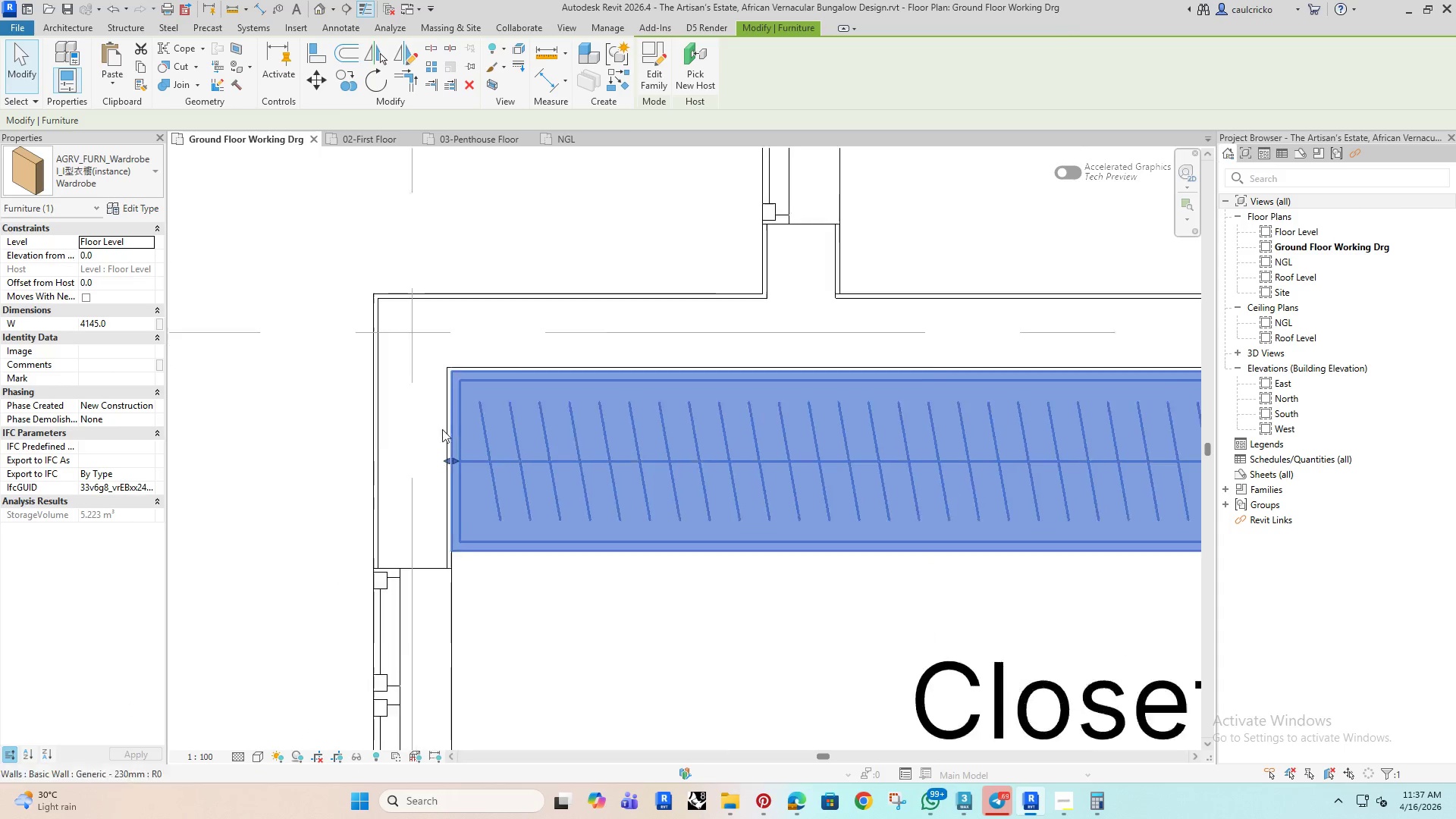 
scroll: coordinate [459, 408], scroll_direction: up, amount: 5.0
 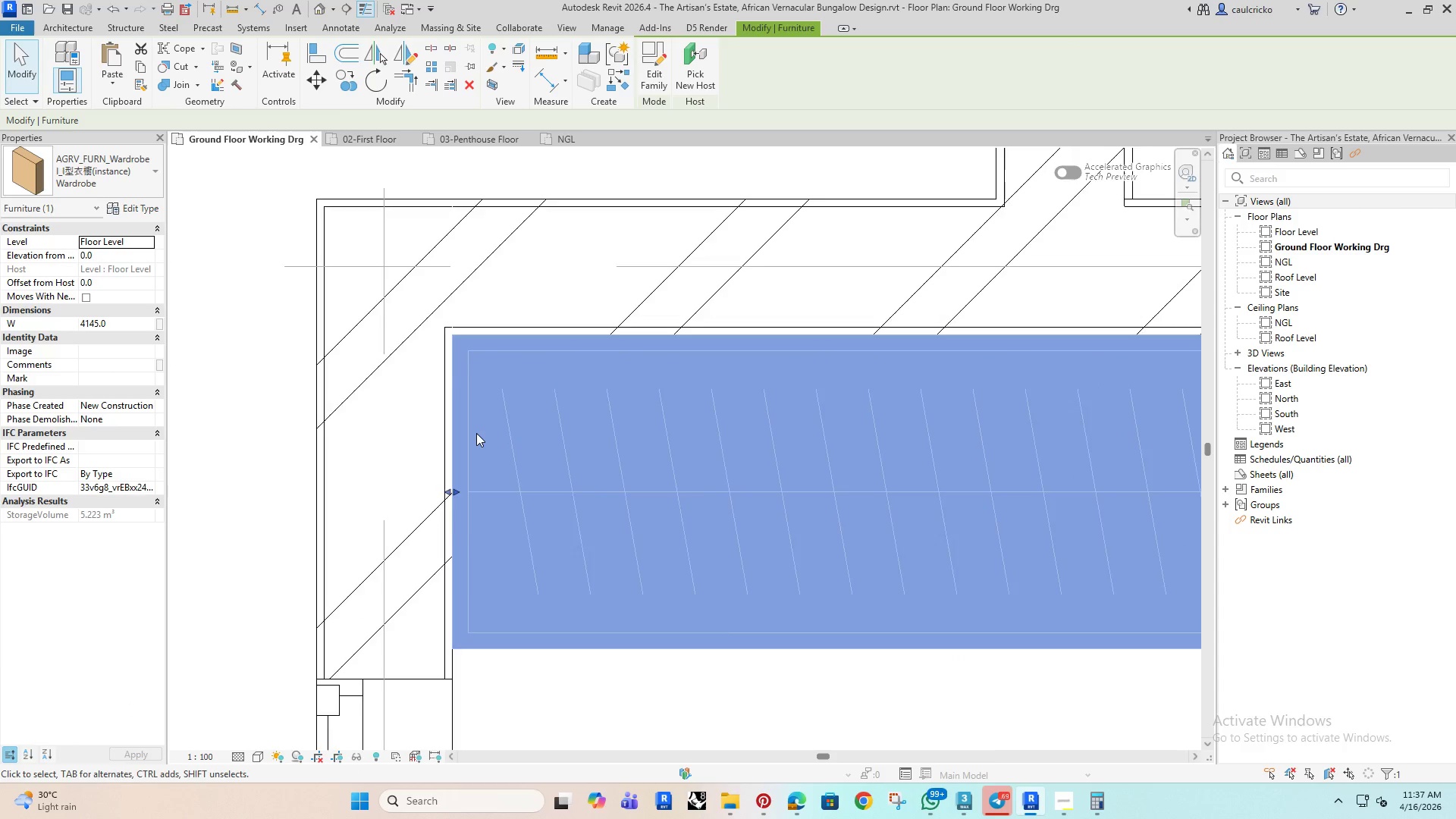 
scroll: coordinate [479, 437], scroll_direction: down, amount: 4.0
 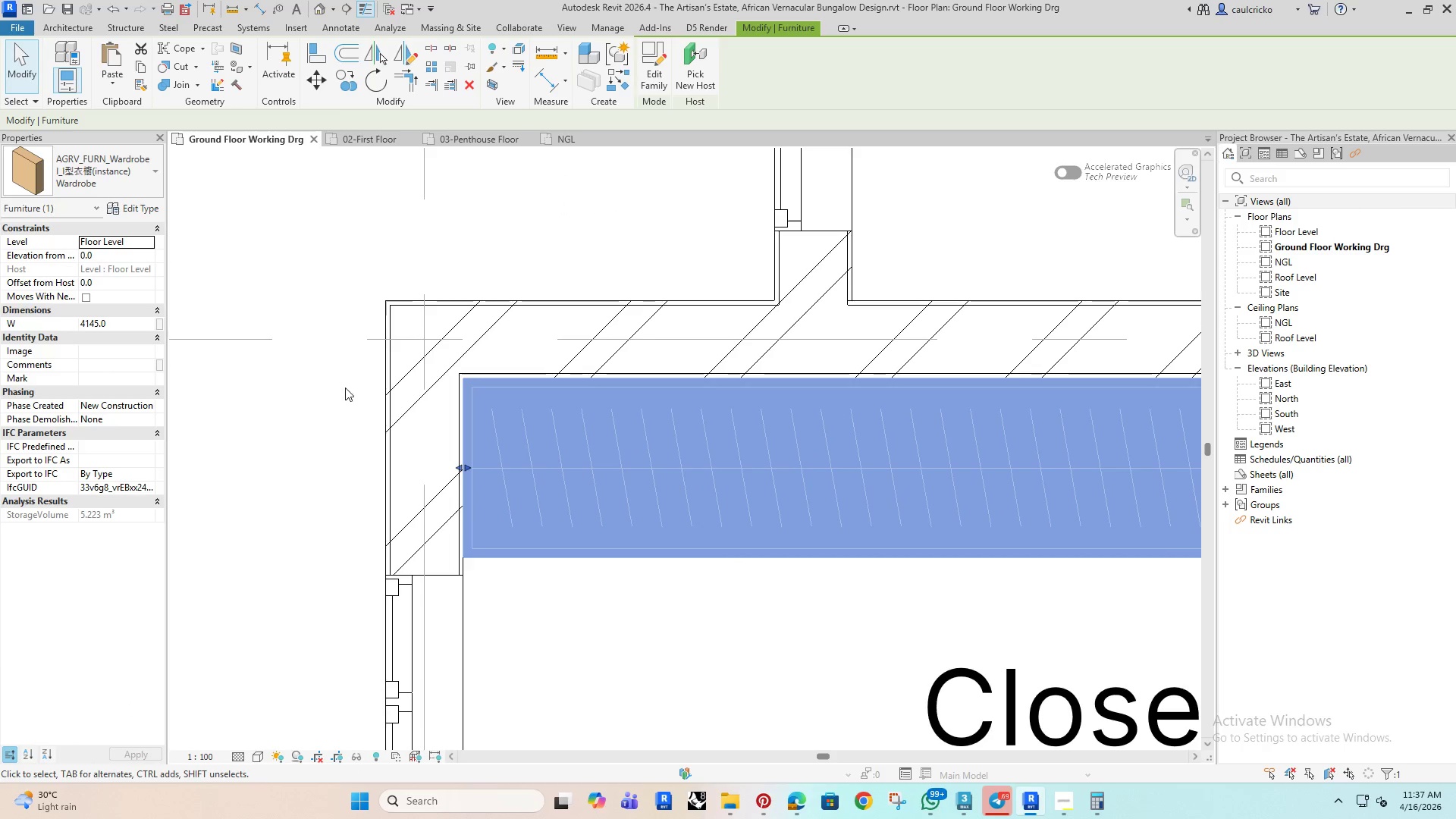 
left_click([284, 460])
 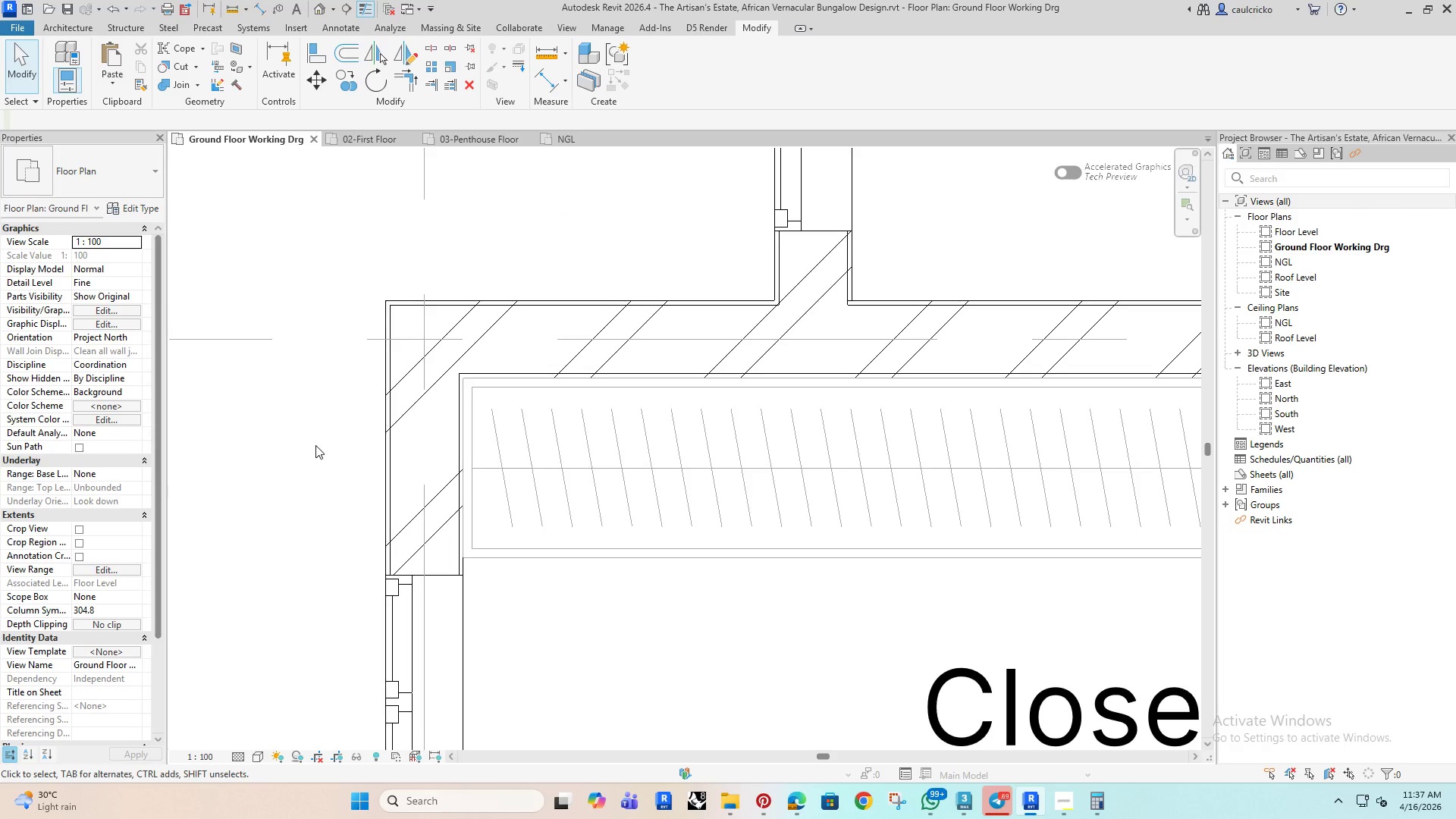 
scroll: coordinate [321, 437], scroll_direction: down, amount: 5.0
 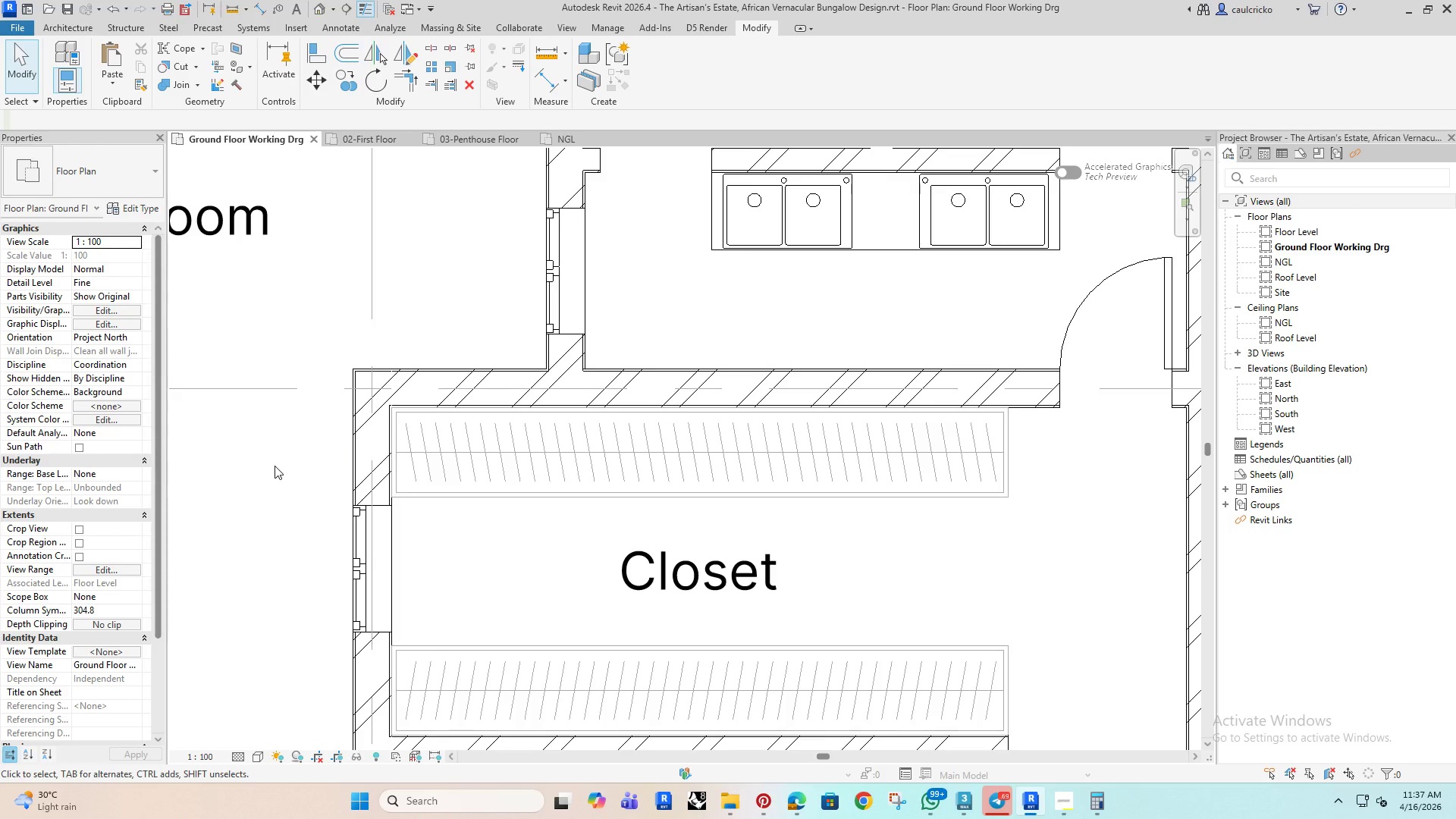 
wait(17.43)
 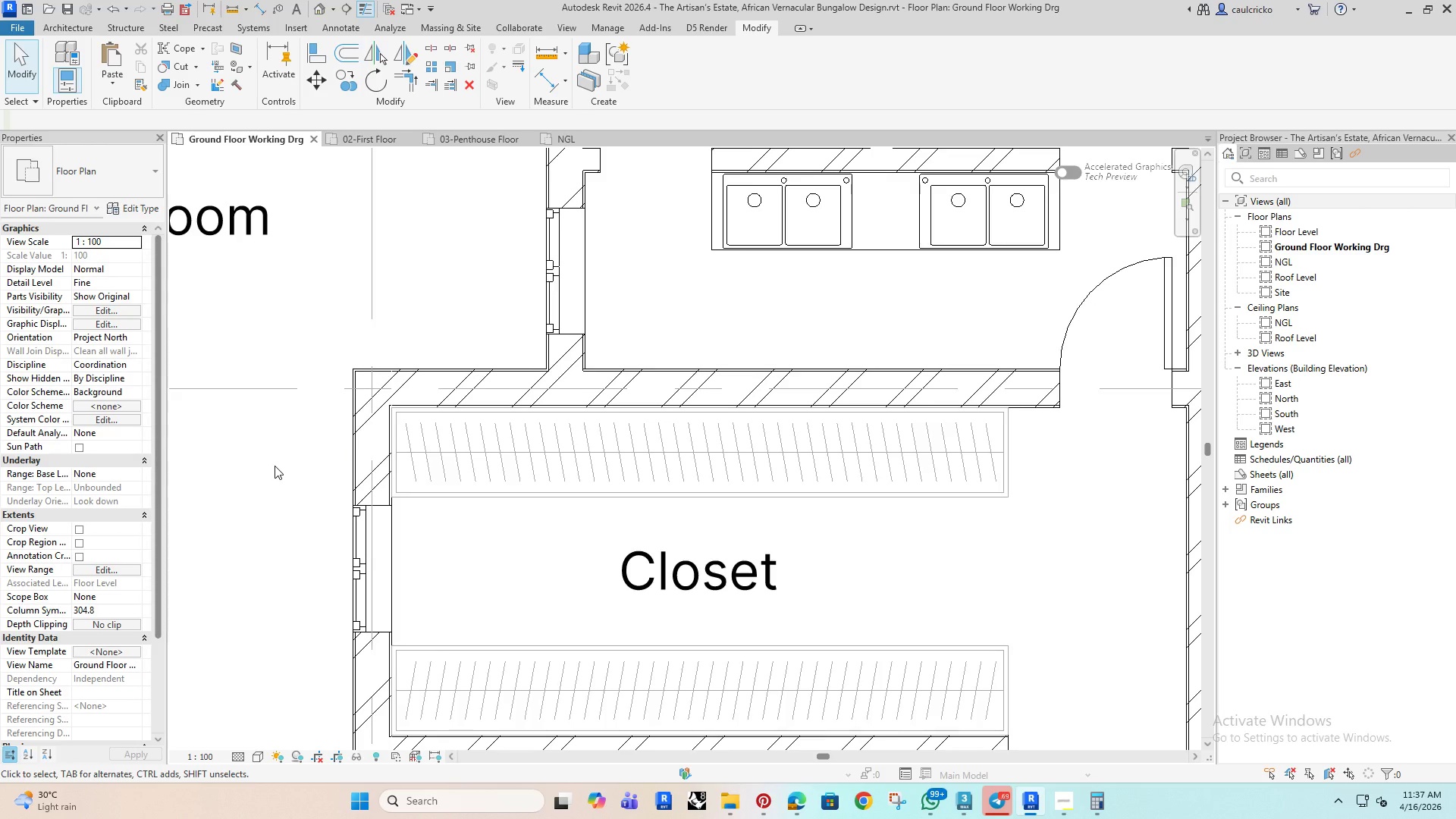 
scroll: coordinate [452, 455], scroll_direction: down, amount: 12.0
 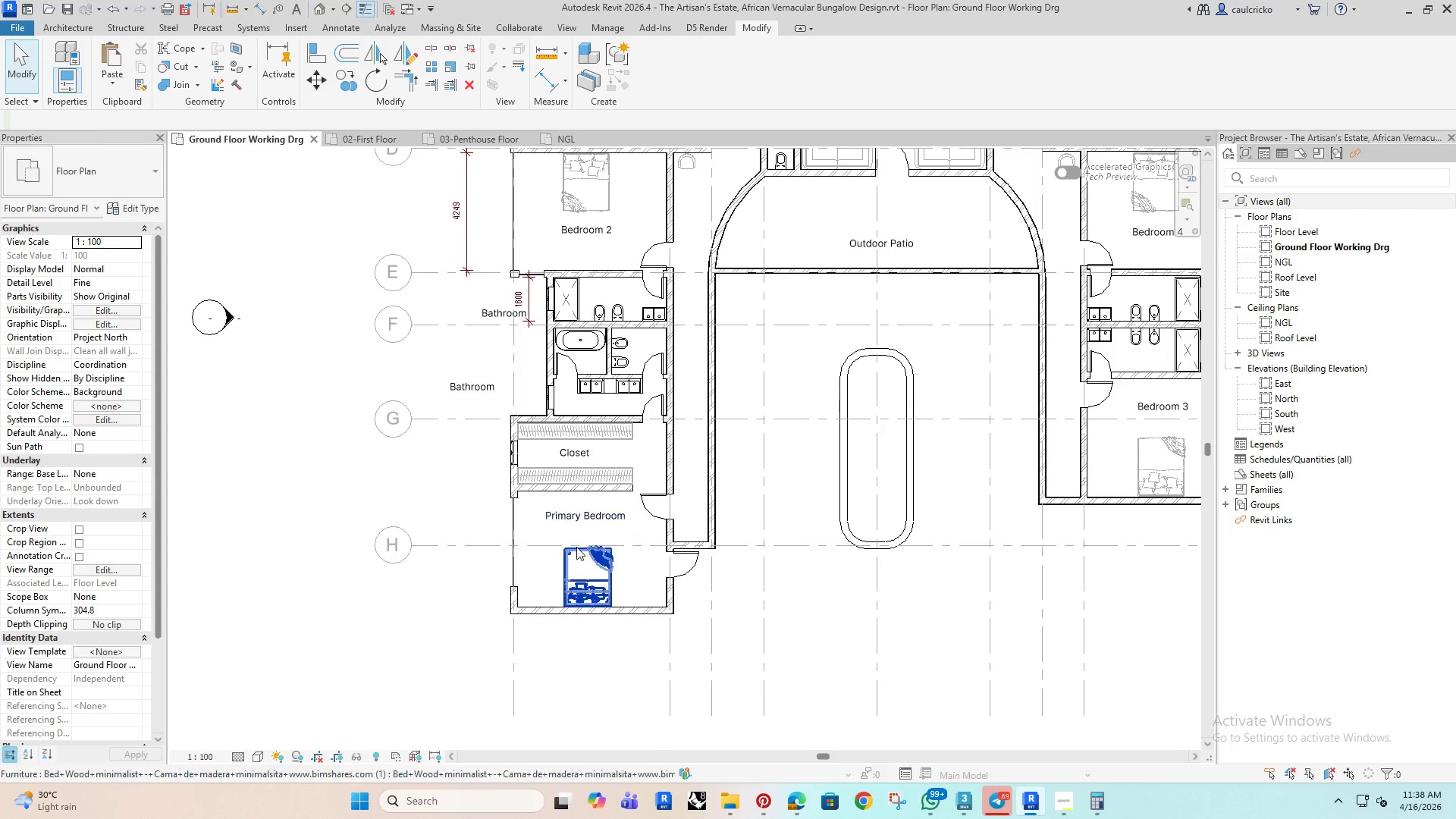 
left_click([630, 608])
 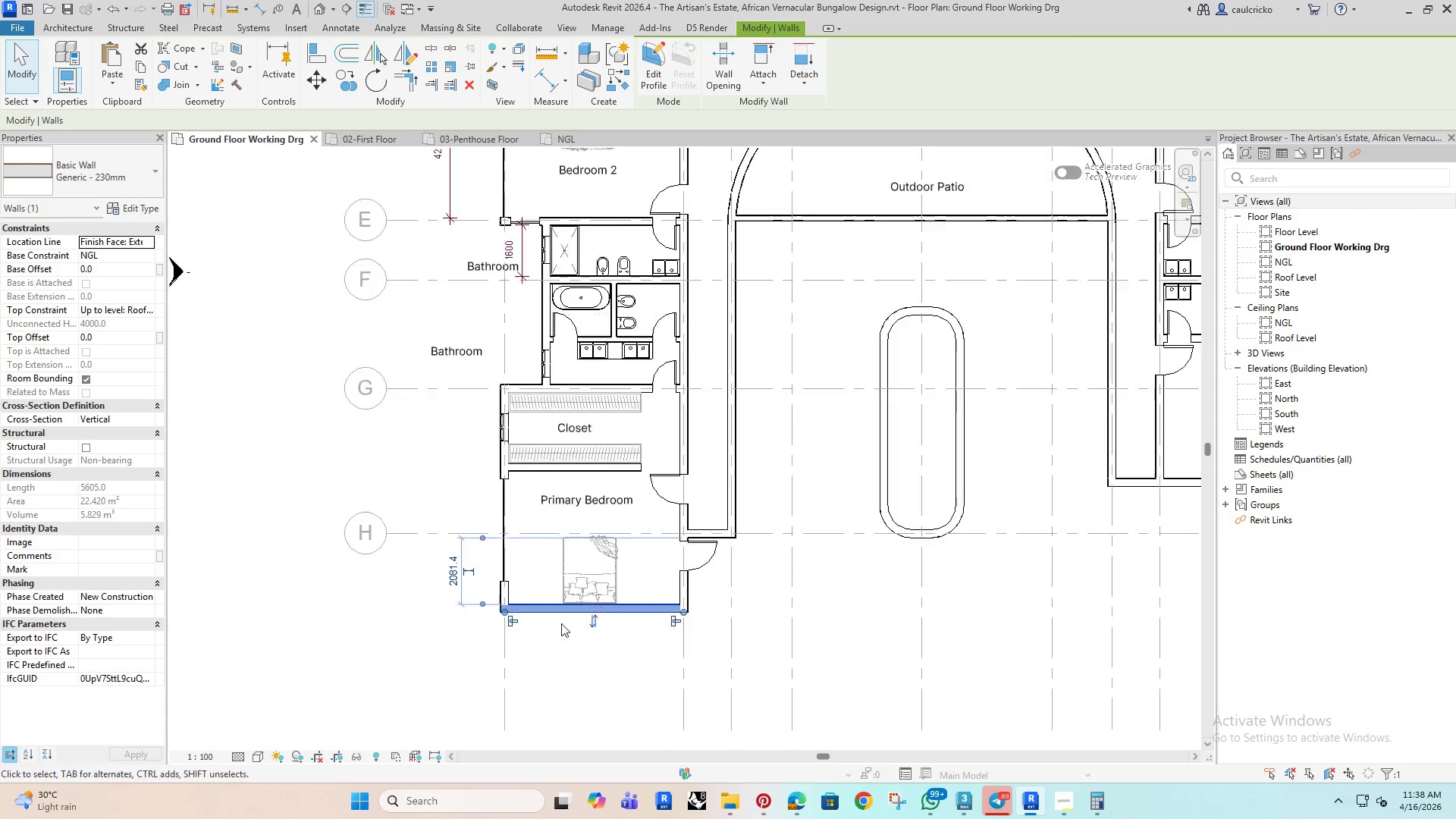 
scroll: coordinate [456, 513], scroll_direction: up, amount: 6.0
 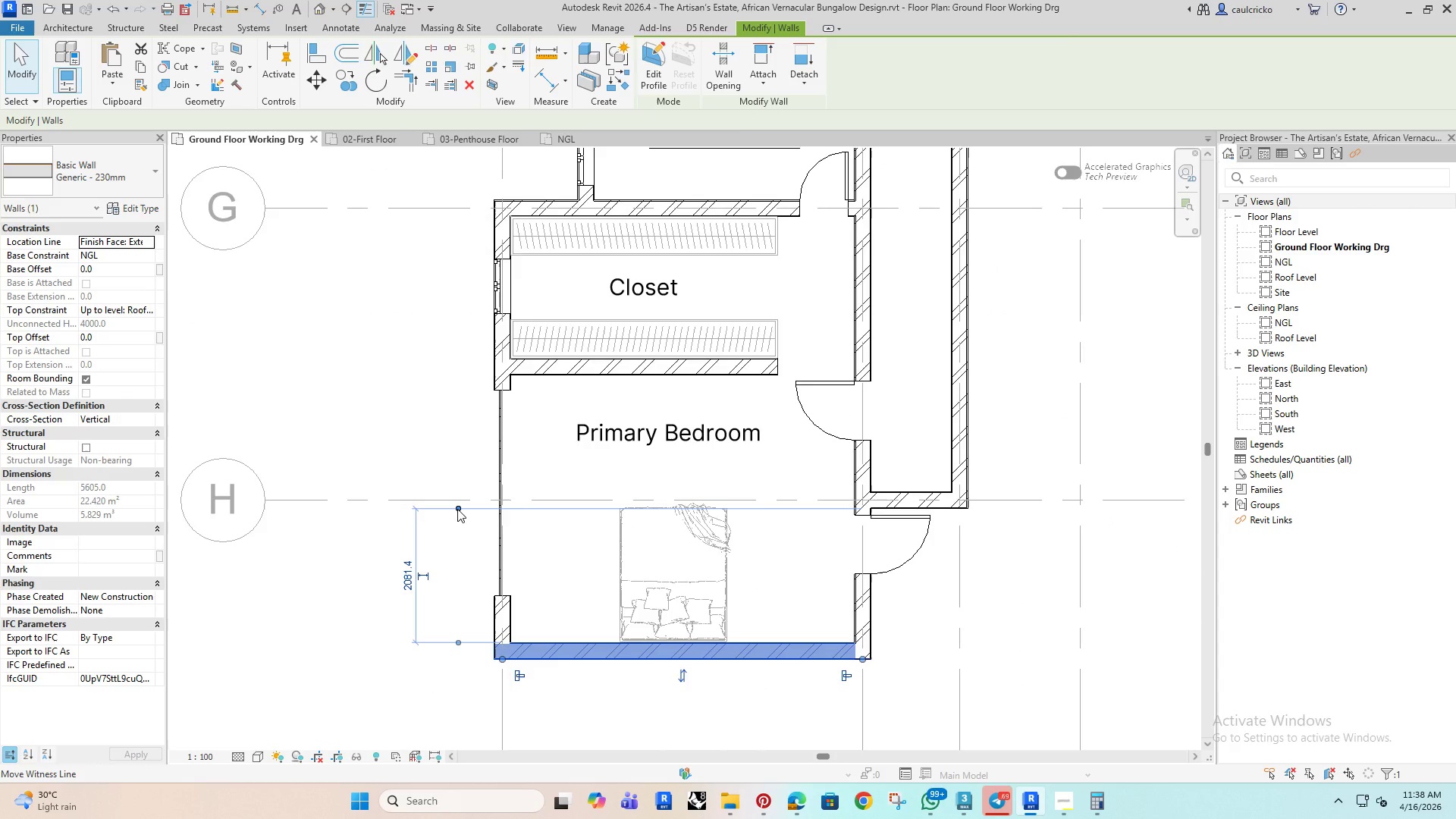 
left_click_drag(start_coordinate=[457, 509], to_coordinate=[565, 376])
 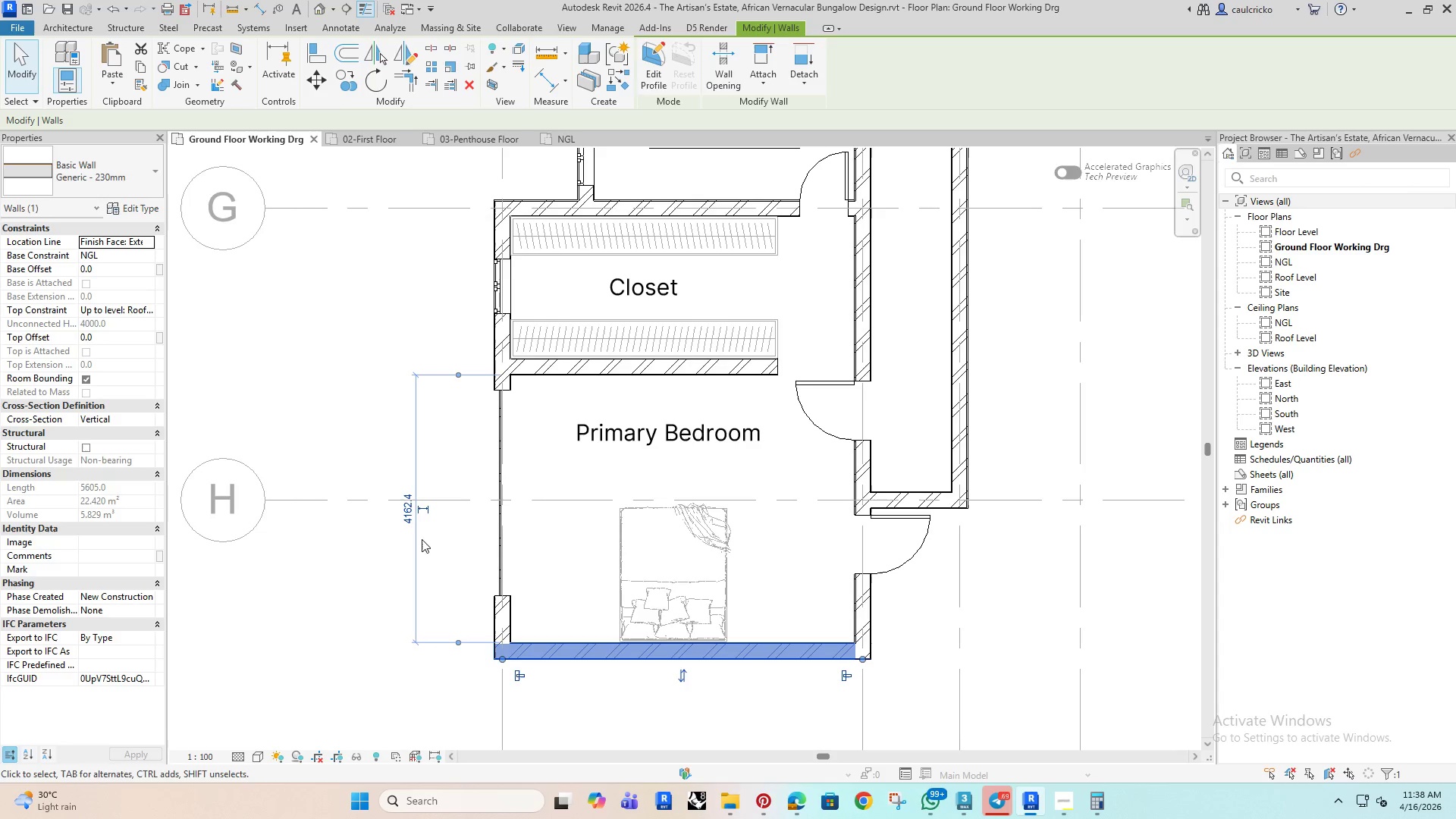 
scroll: coordinate [459, 375], scroll_direction: up, amount: 9.0
 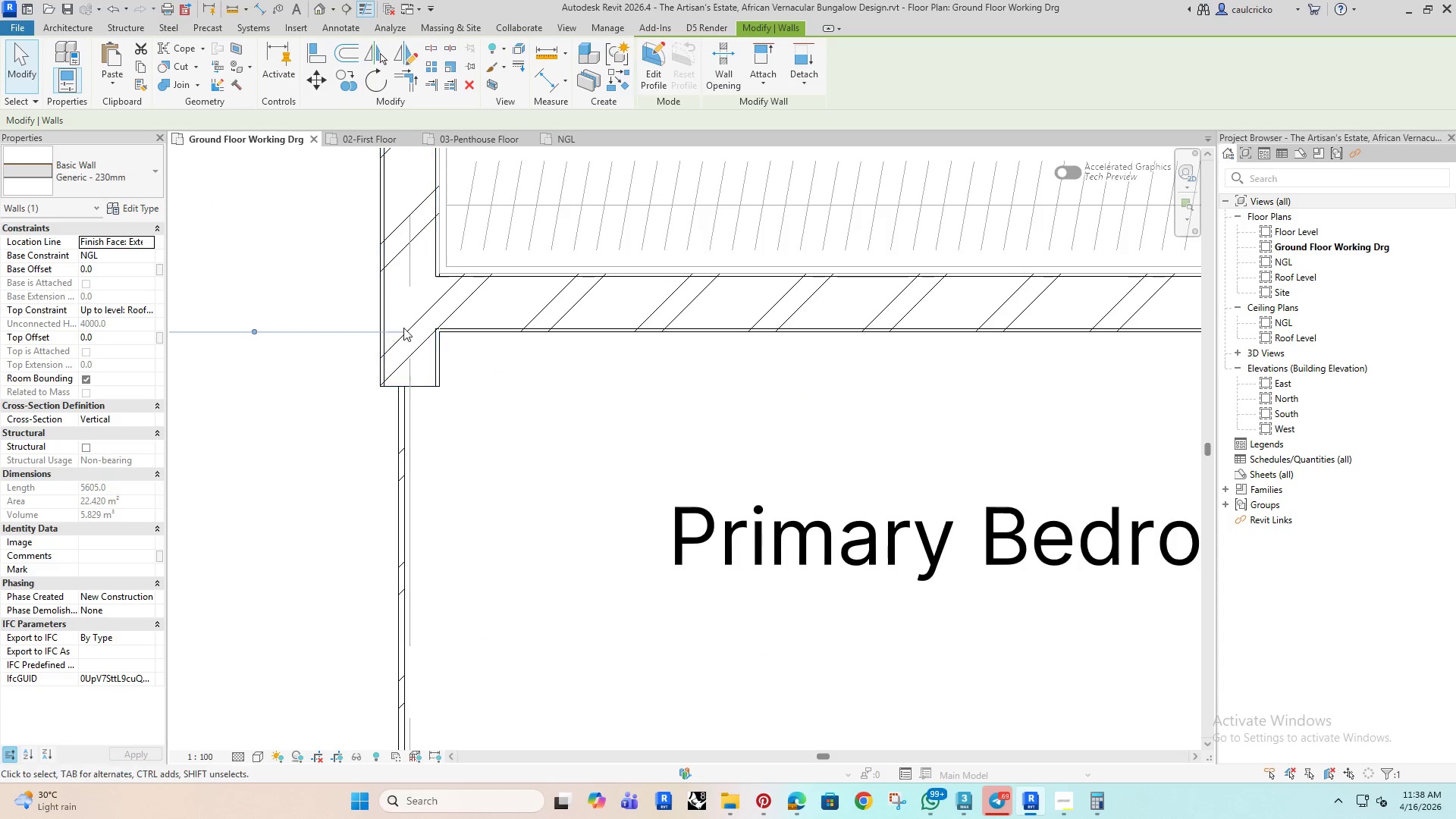 
scroll: coordinate [372, 410], scroll_direction: down, amount: 12.0
 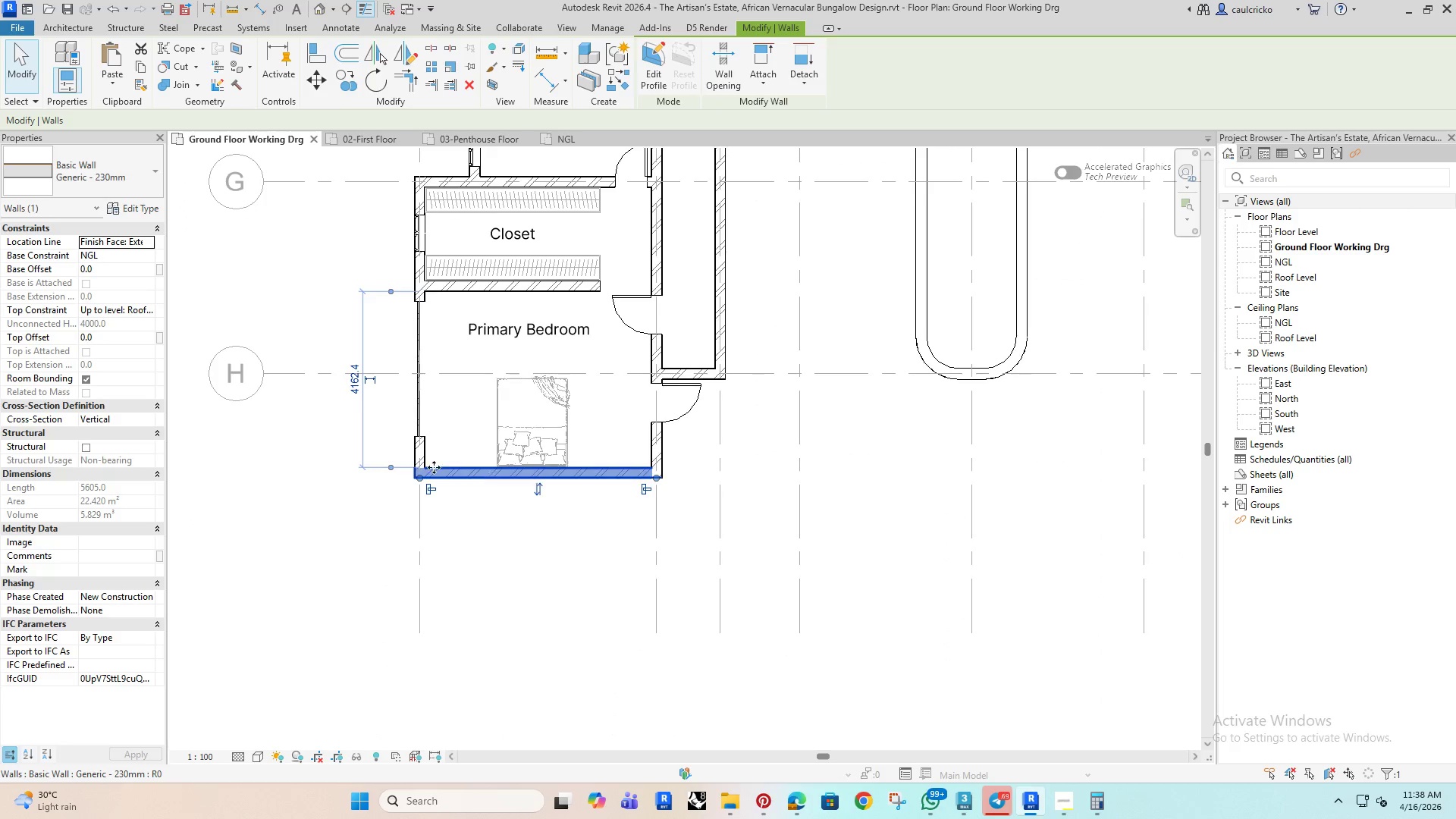 
left_click([357, 392])
 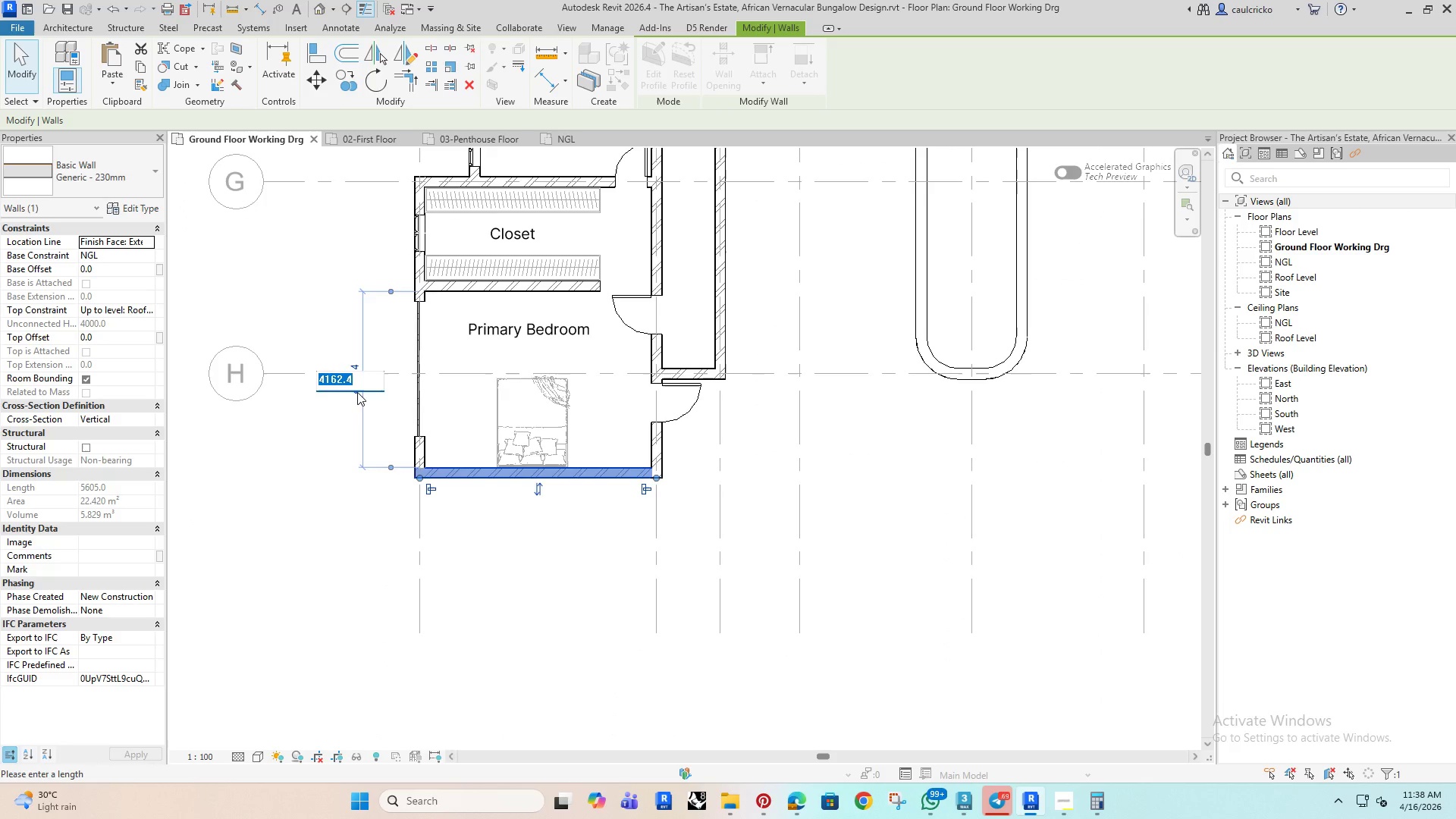 
type(5000)
 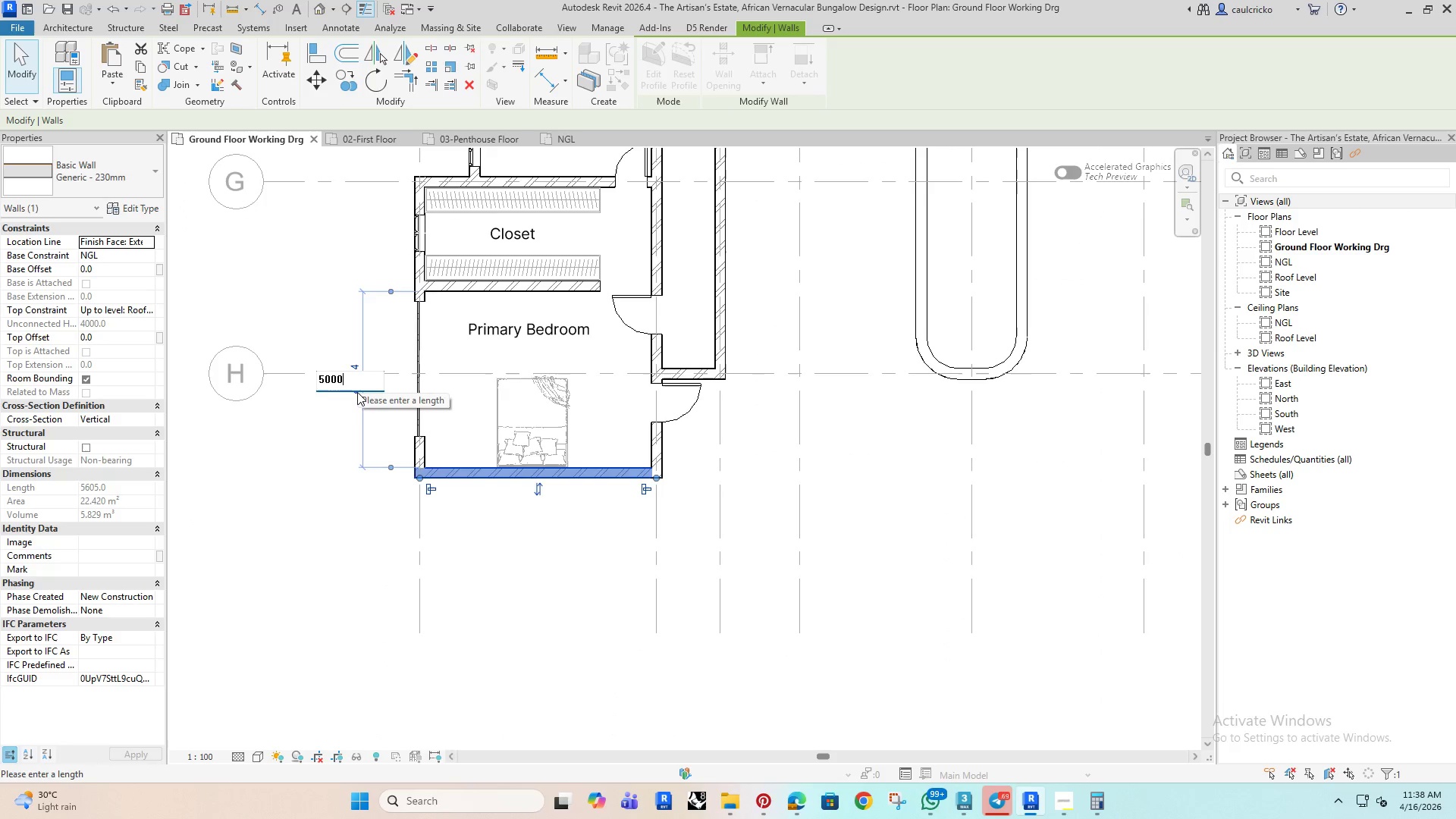 
key(Enter)
 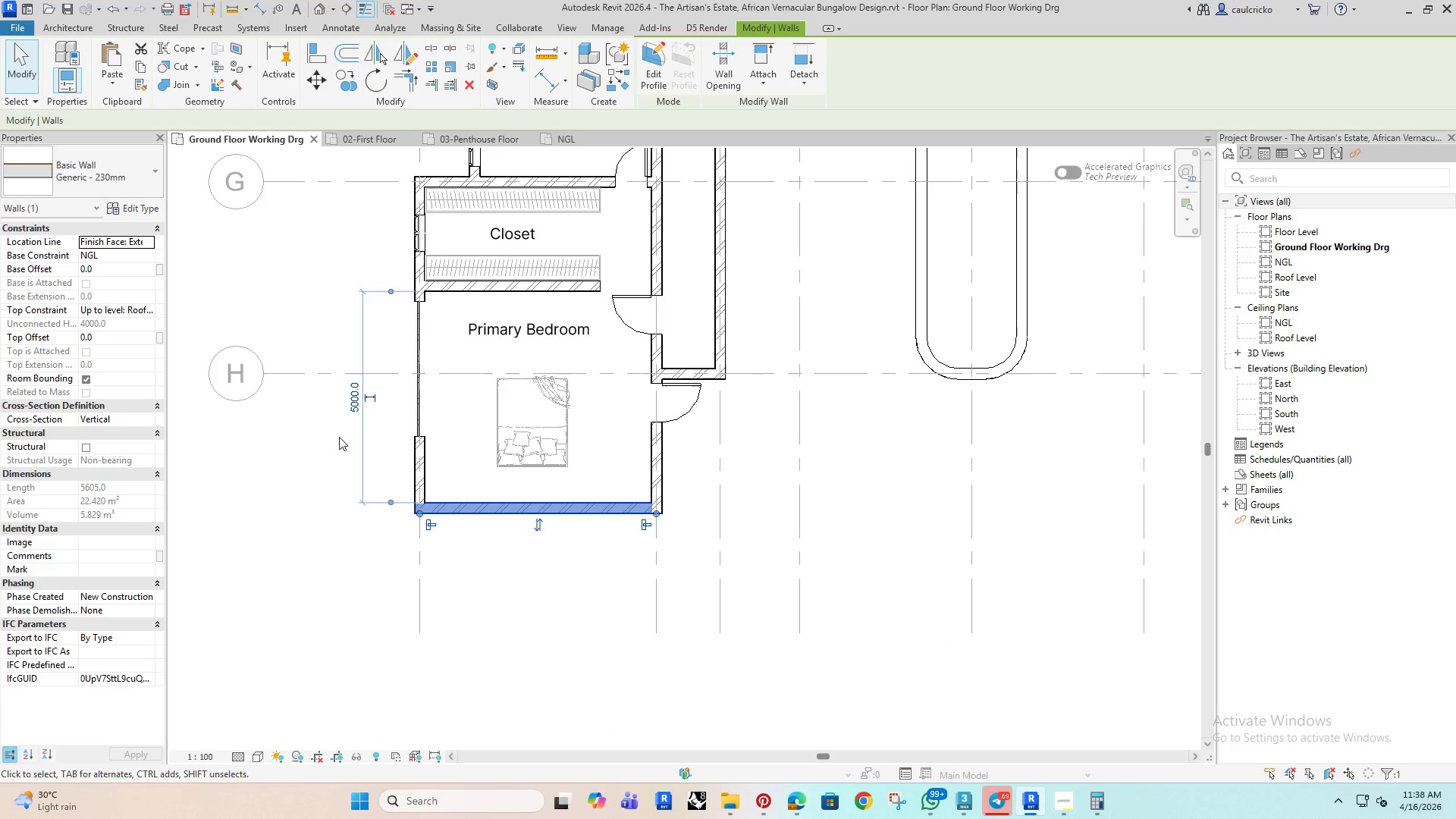 
left_click([293, 535])
 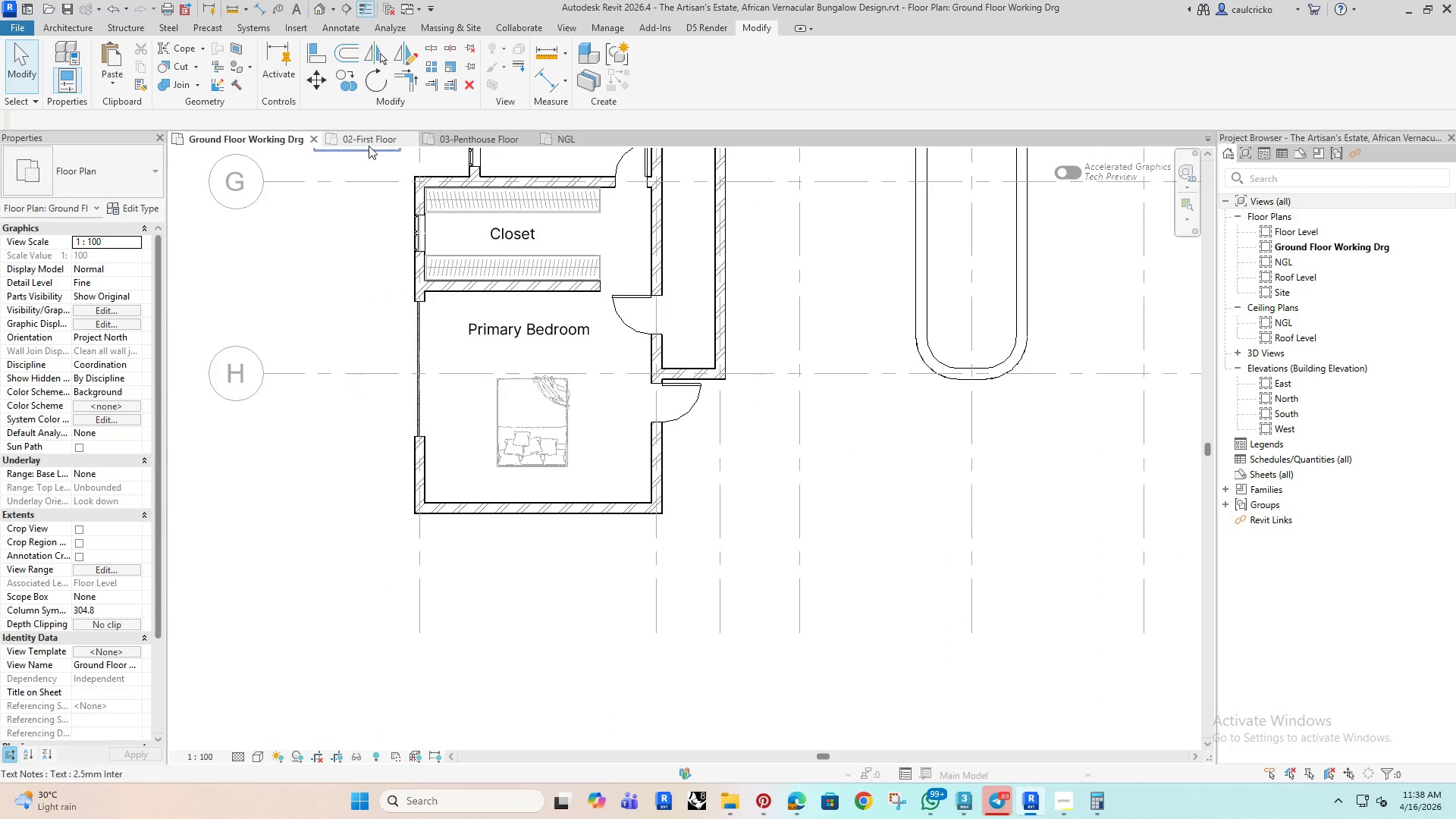 
left_click([366, 143])
 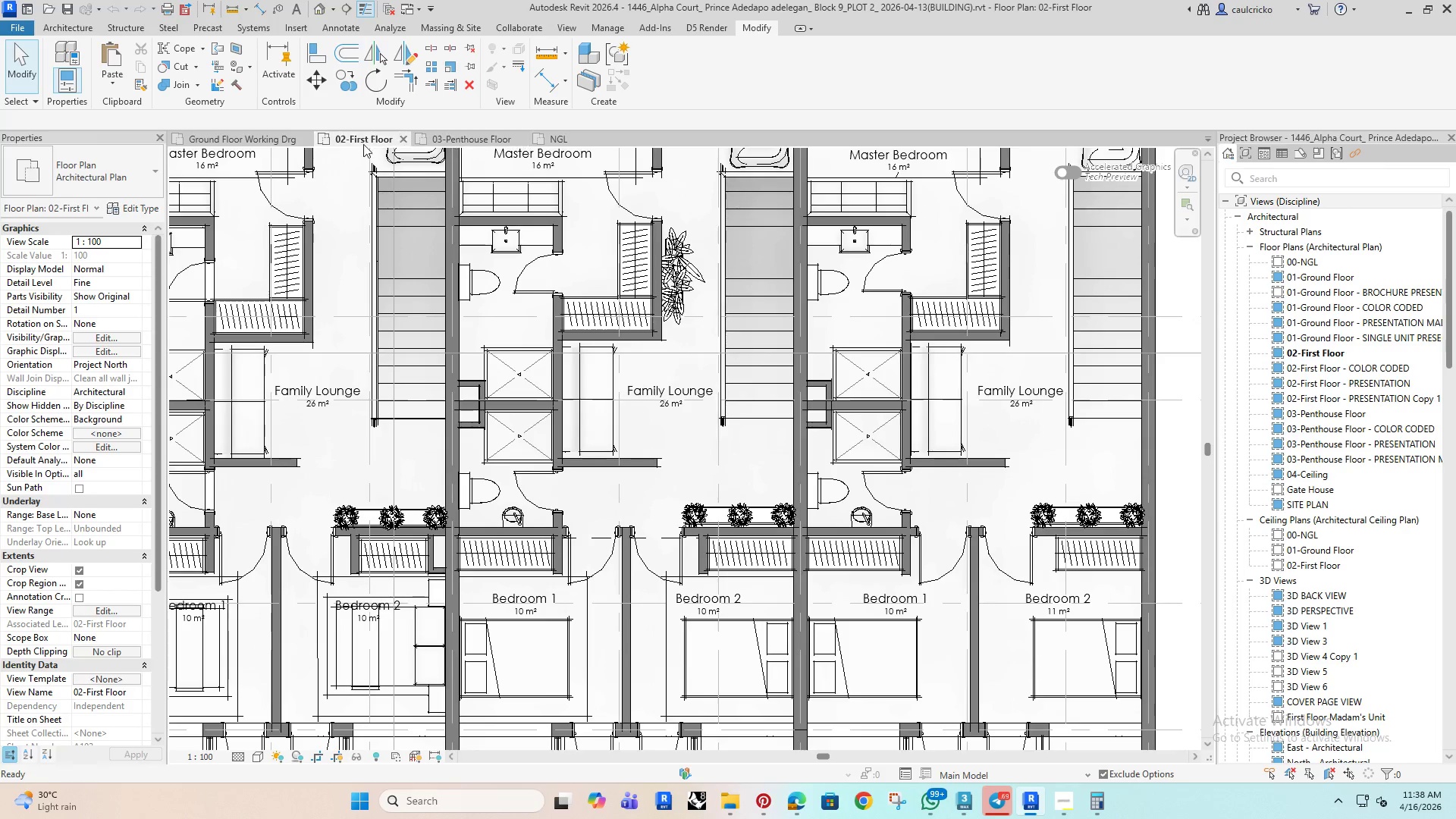 
left_click([241, 140])
 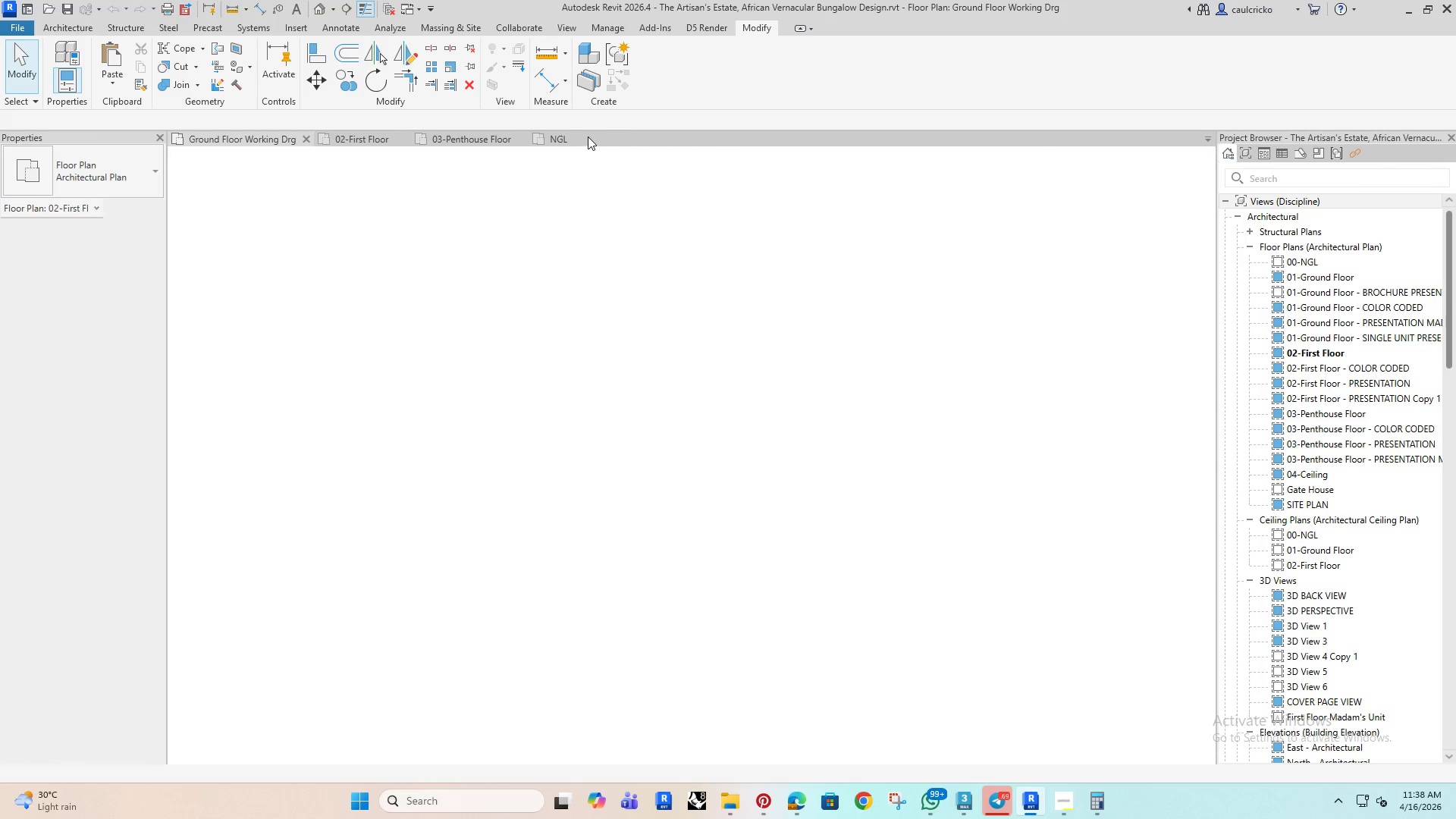 
left_click([558, 136])
 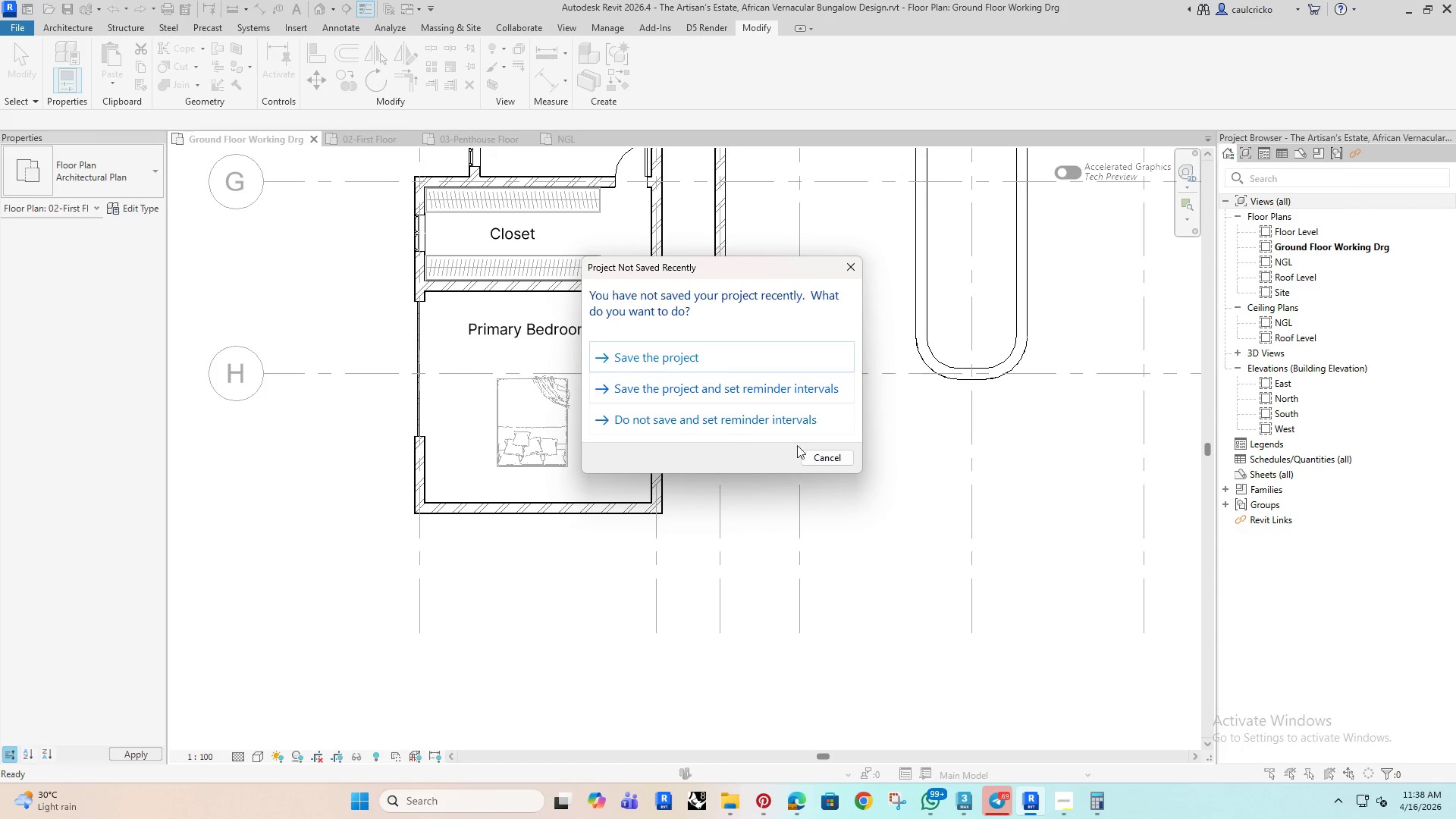 
left_click([823, 453])
 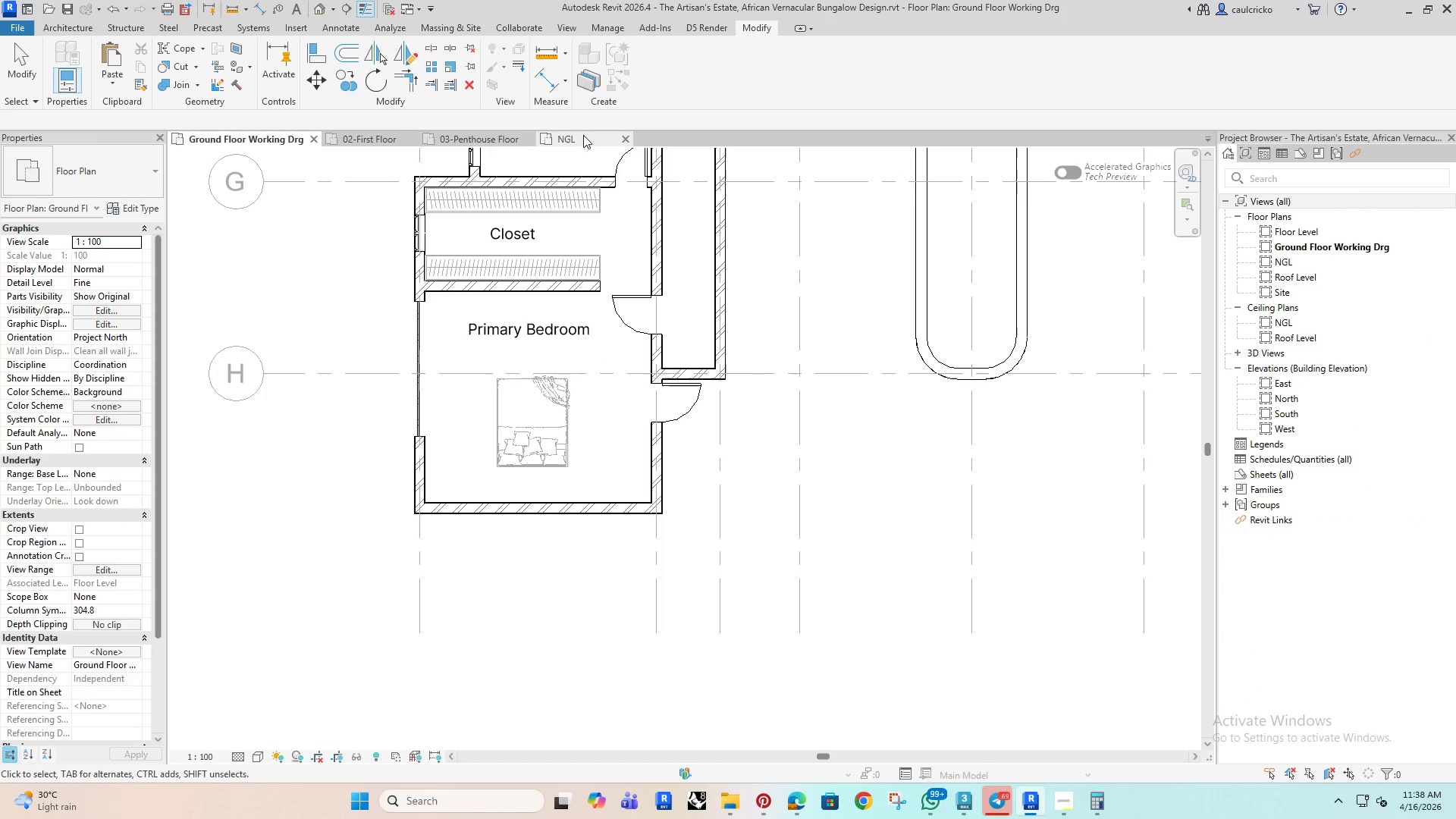 
left_click([583, 135])
 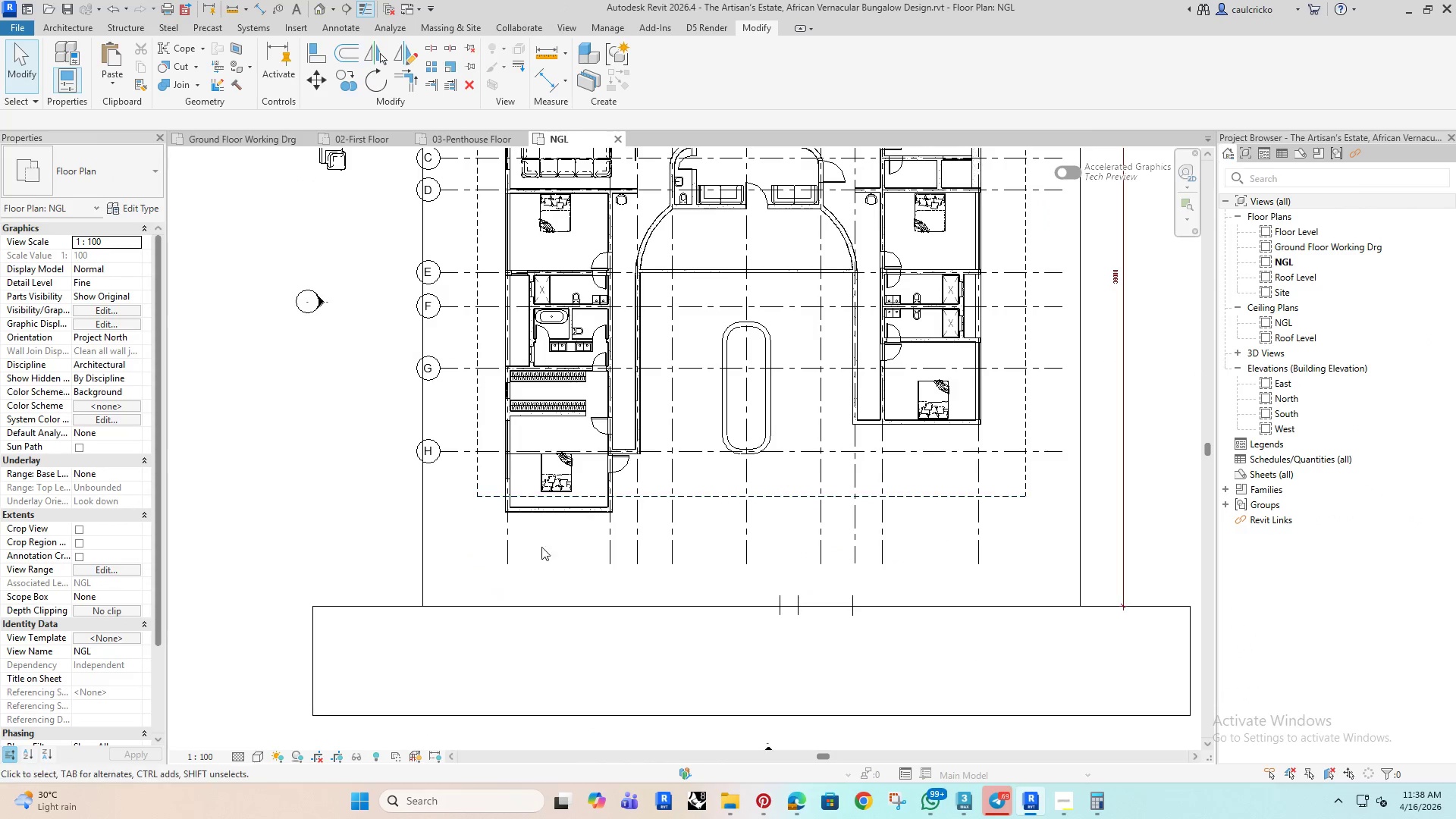 
scroll: coordinate [532, 560], scroll_direction: down, amount: 5.0
 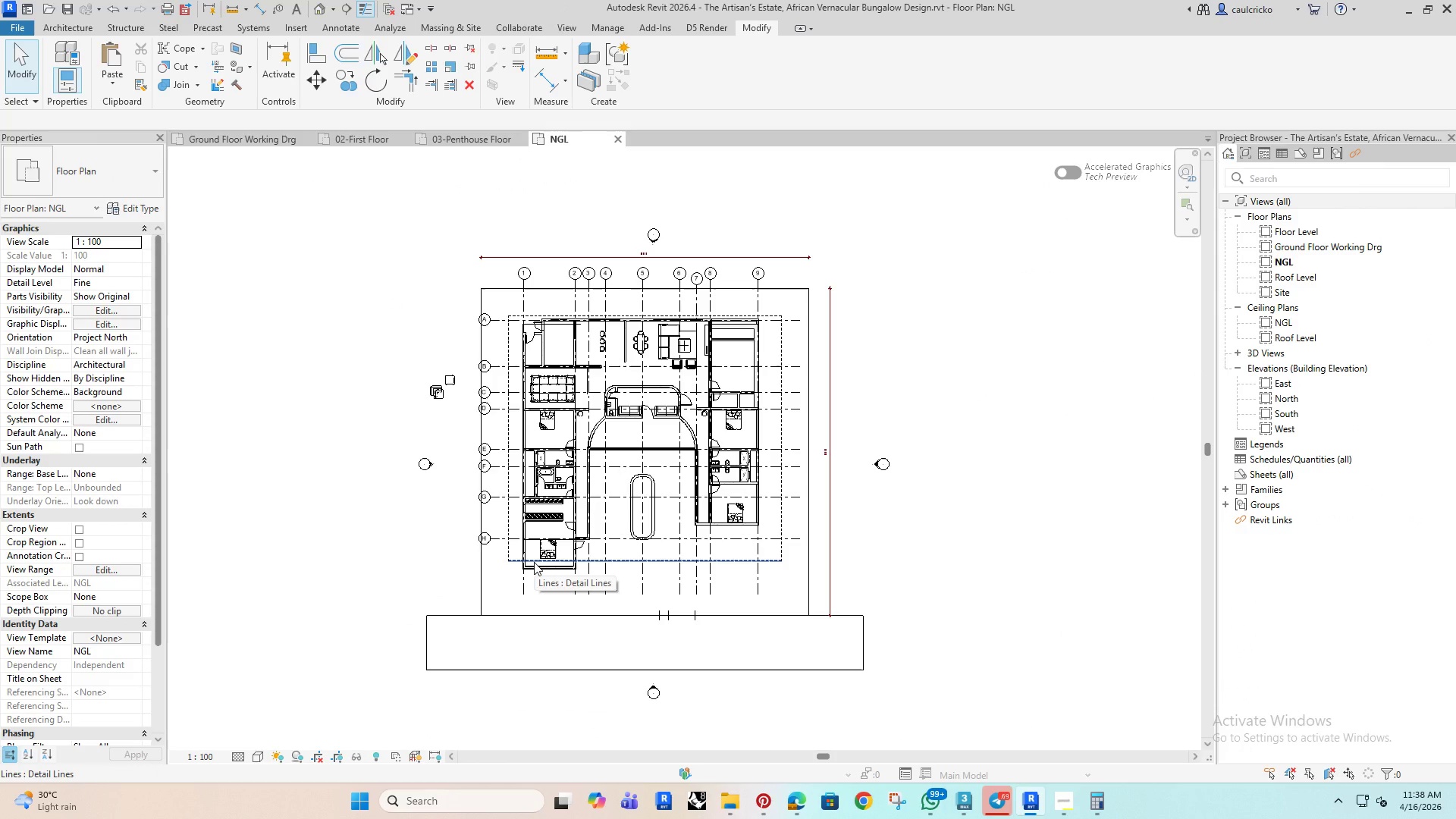 
wait(5.57)
 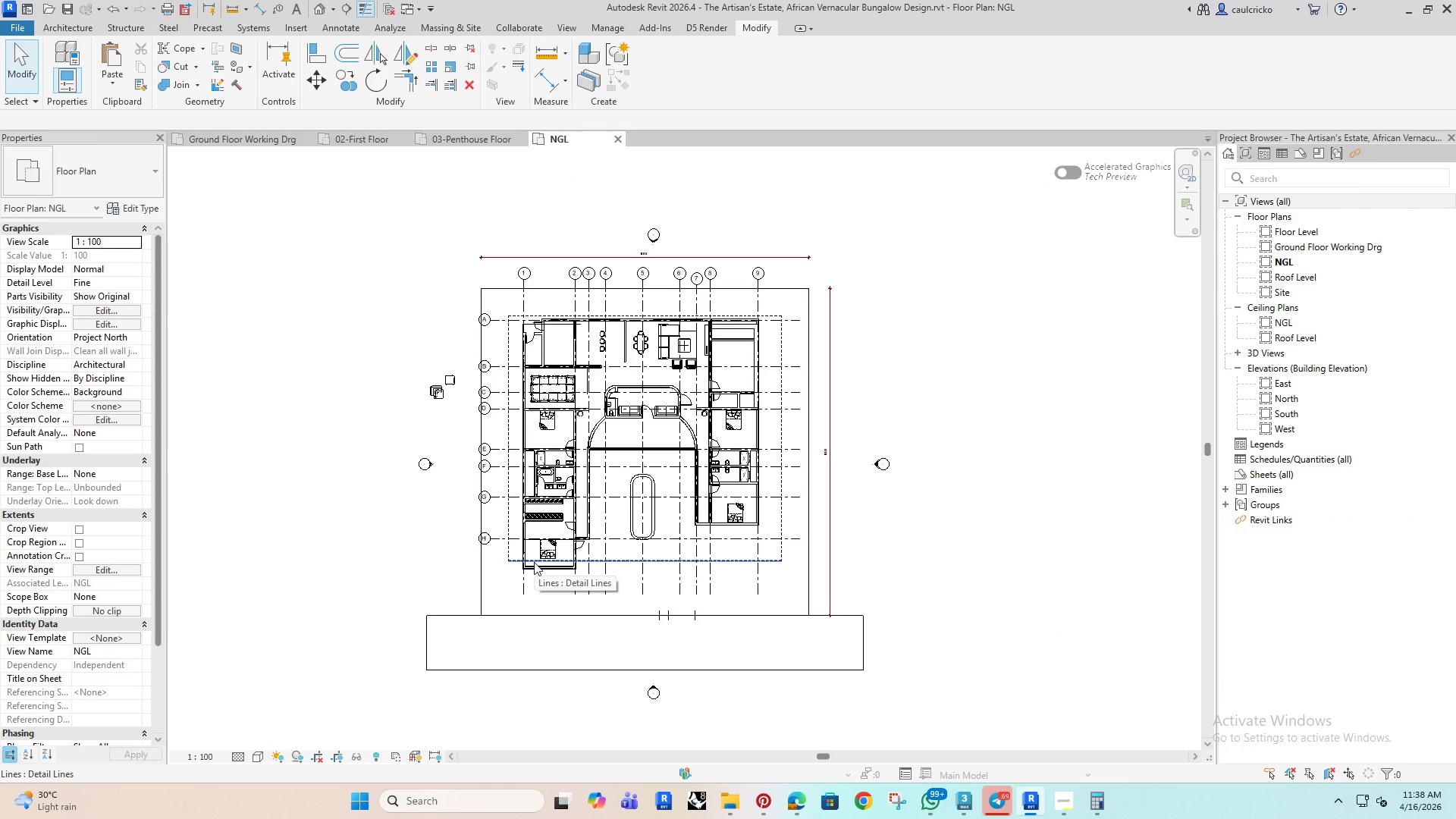 
scroll: coordinate [573, 574], scroll_direction: up, amount: 8.0
 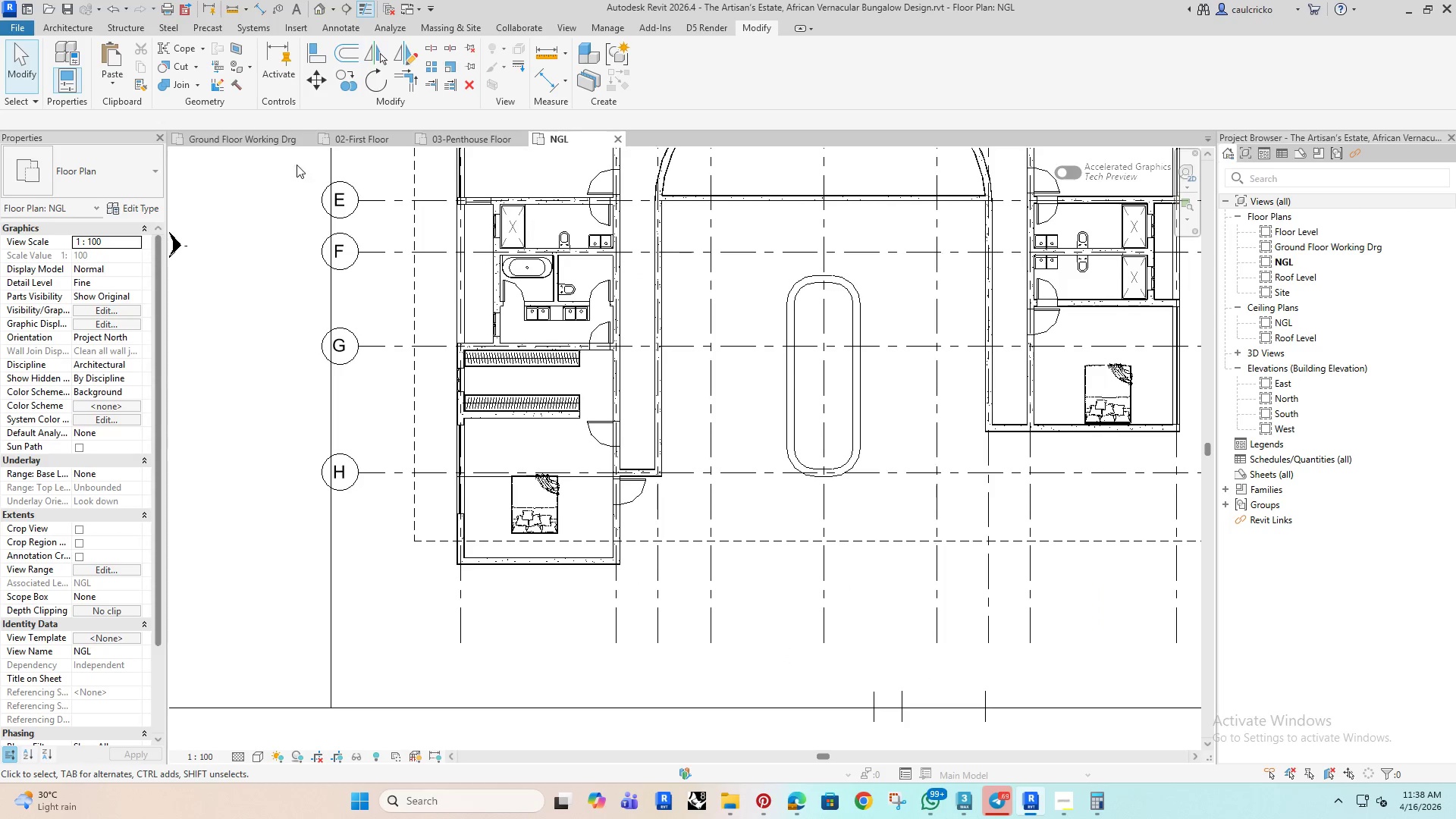 
left_click([362, 143])
 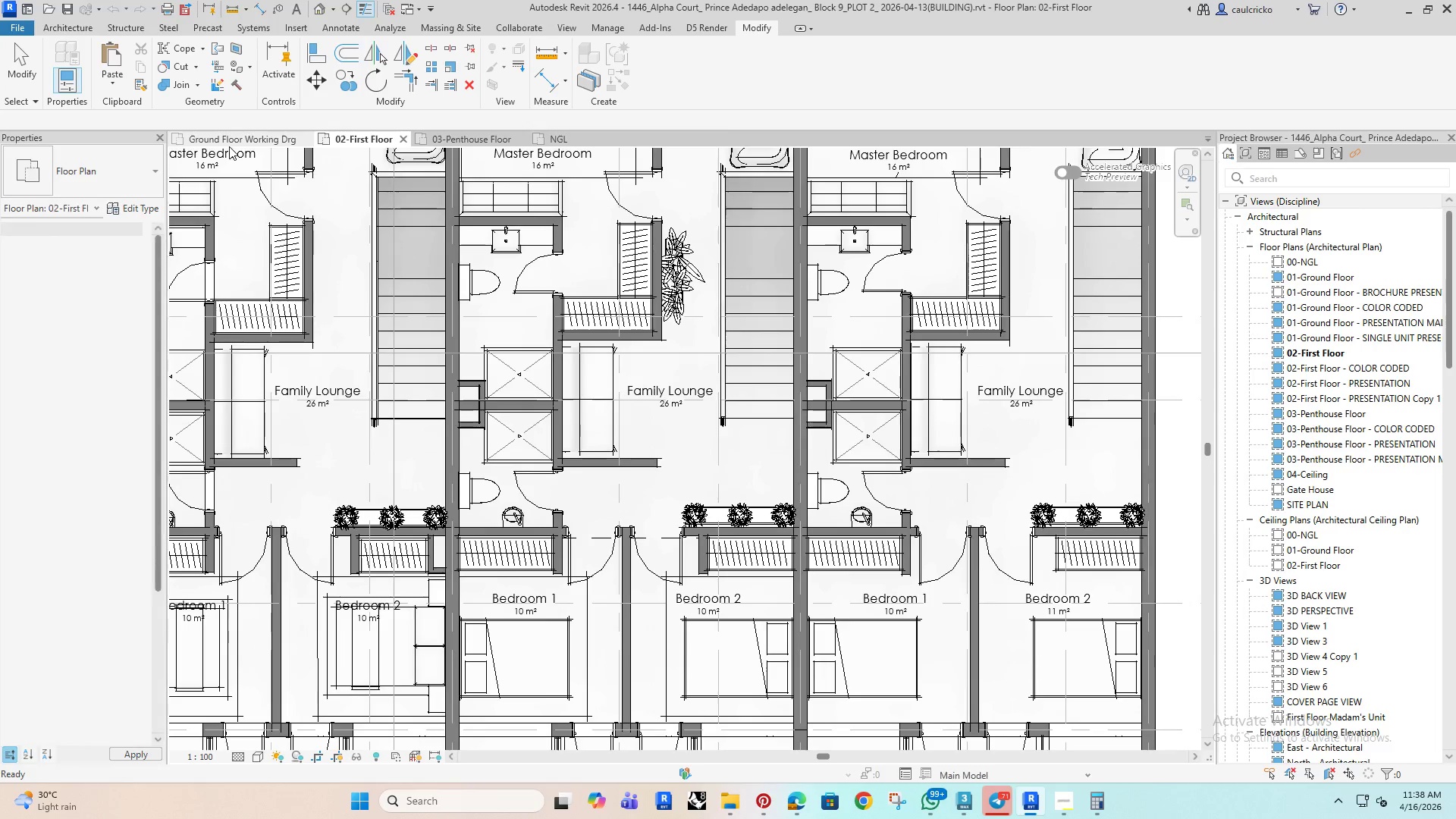 
left_click([237, 143])
 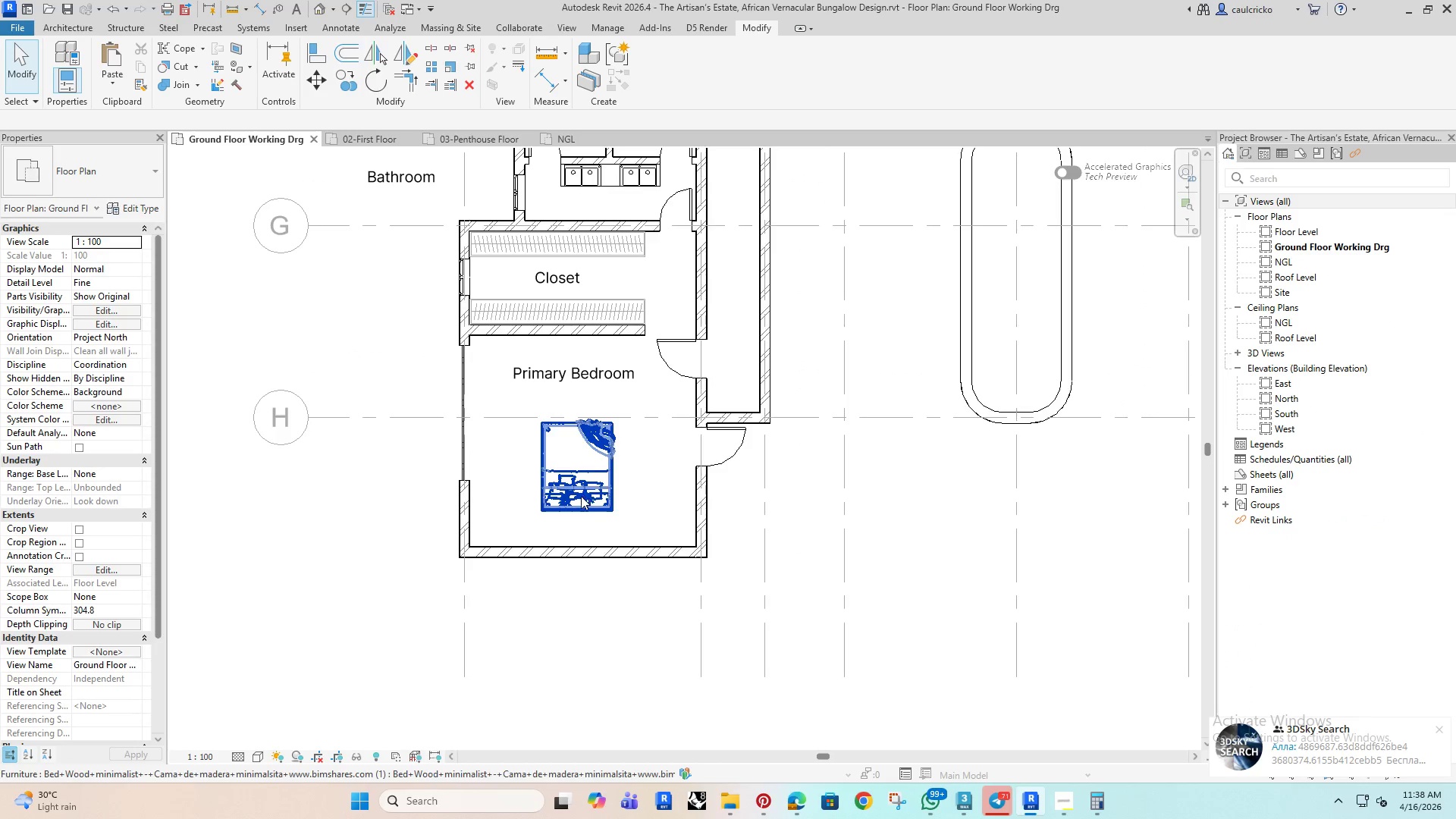 
scroll: coordinate [582, 518], scroll_direction: up, amount: 3.0
 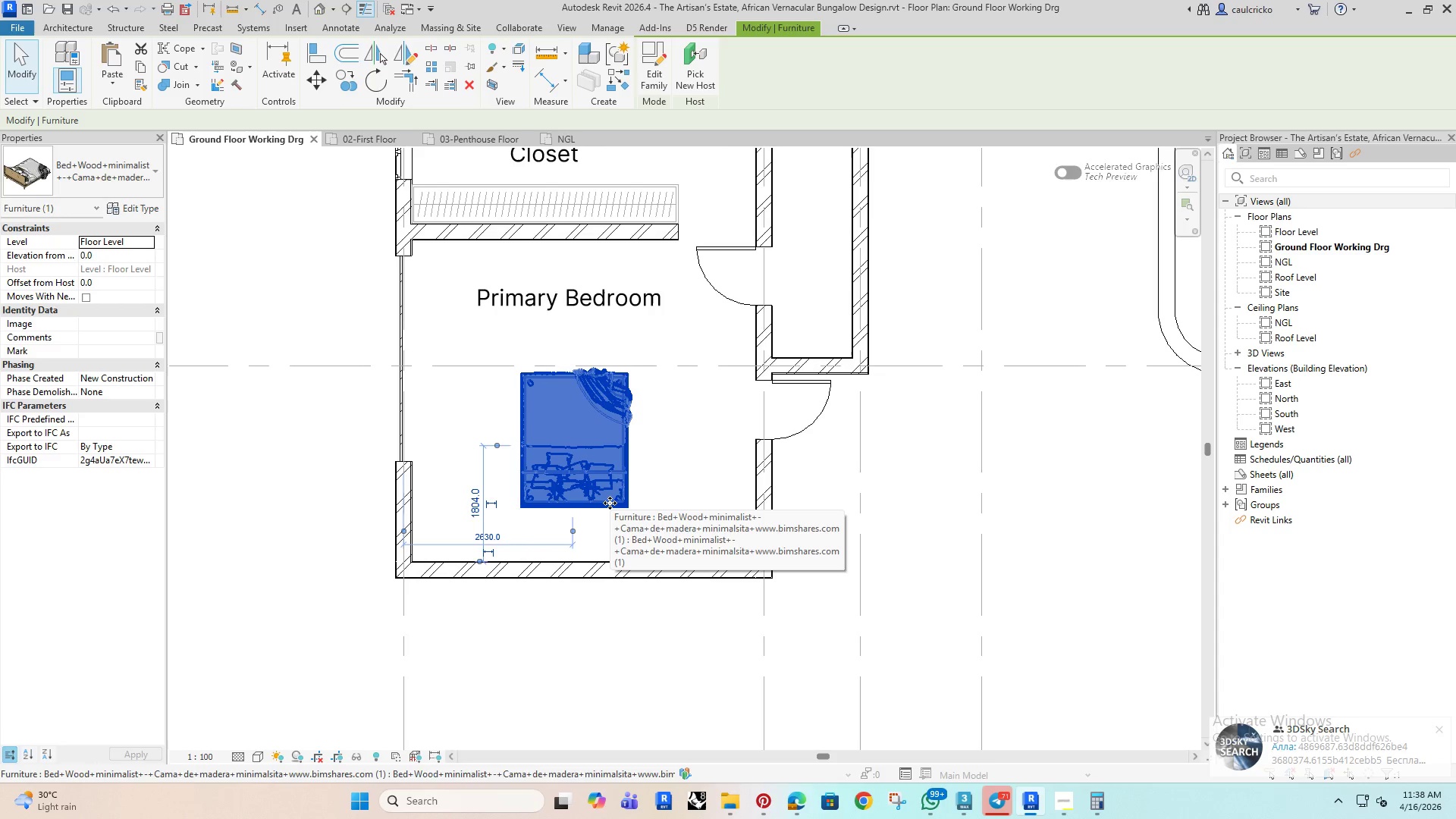 
key(Control+ControlLeft)
 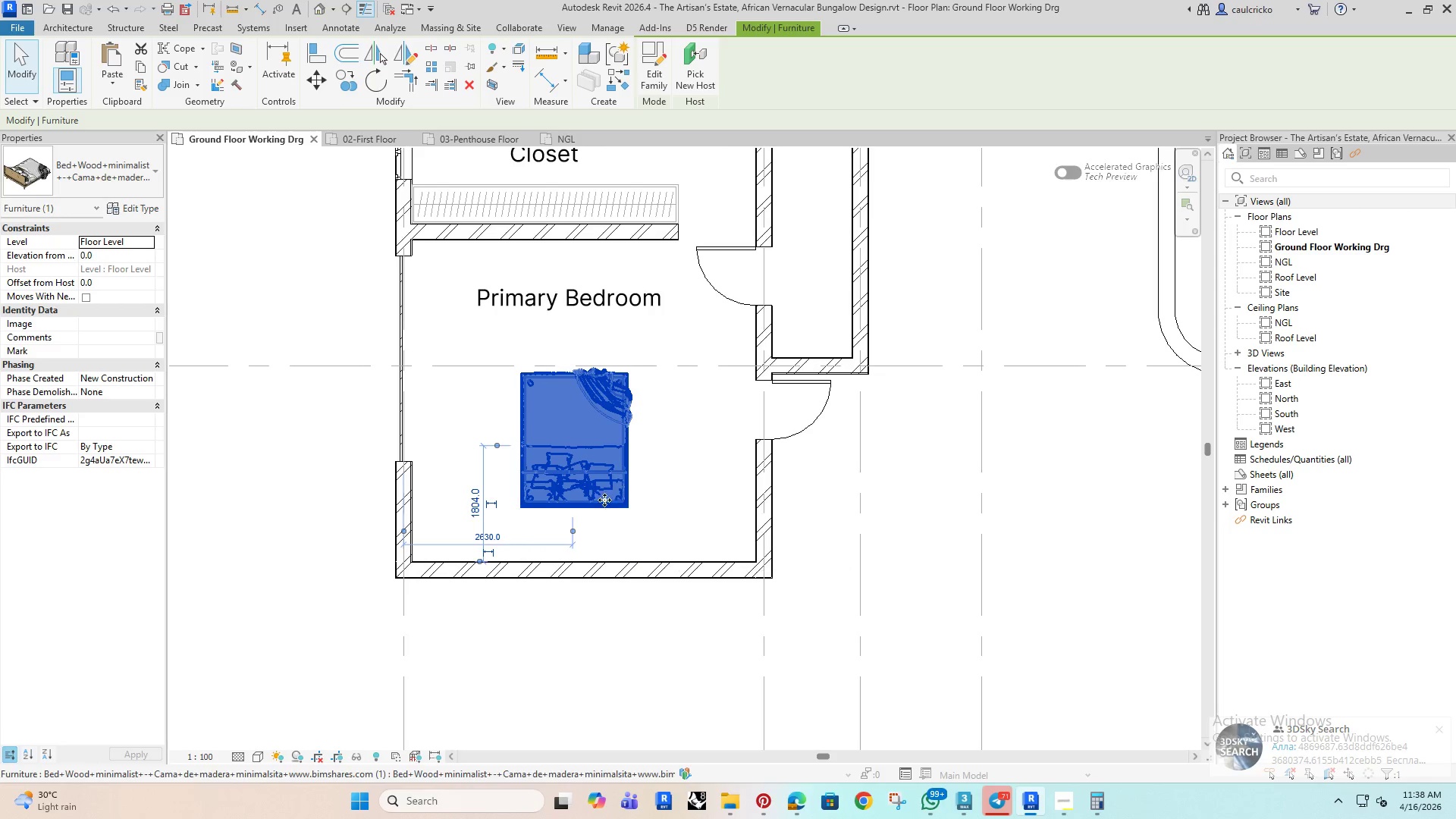 
key(Control+Z)
 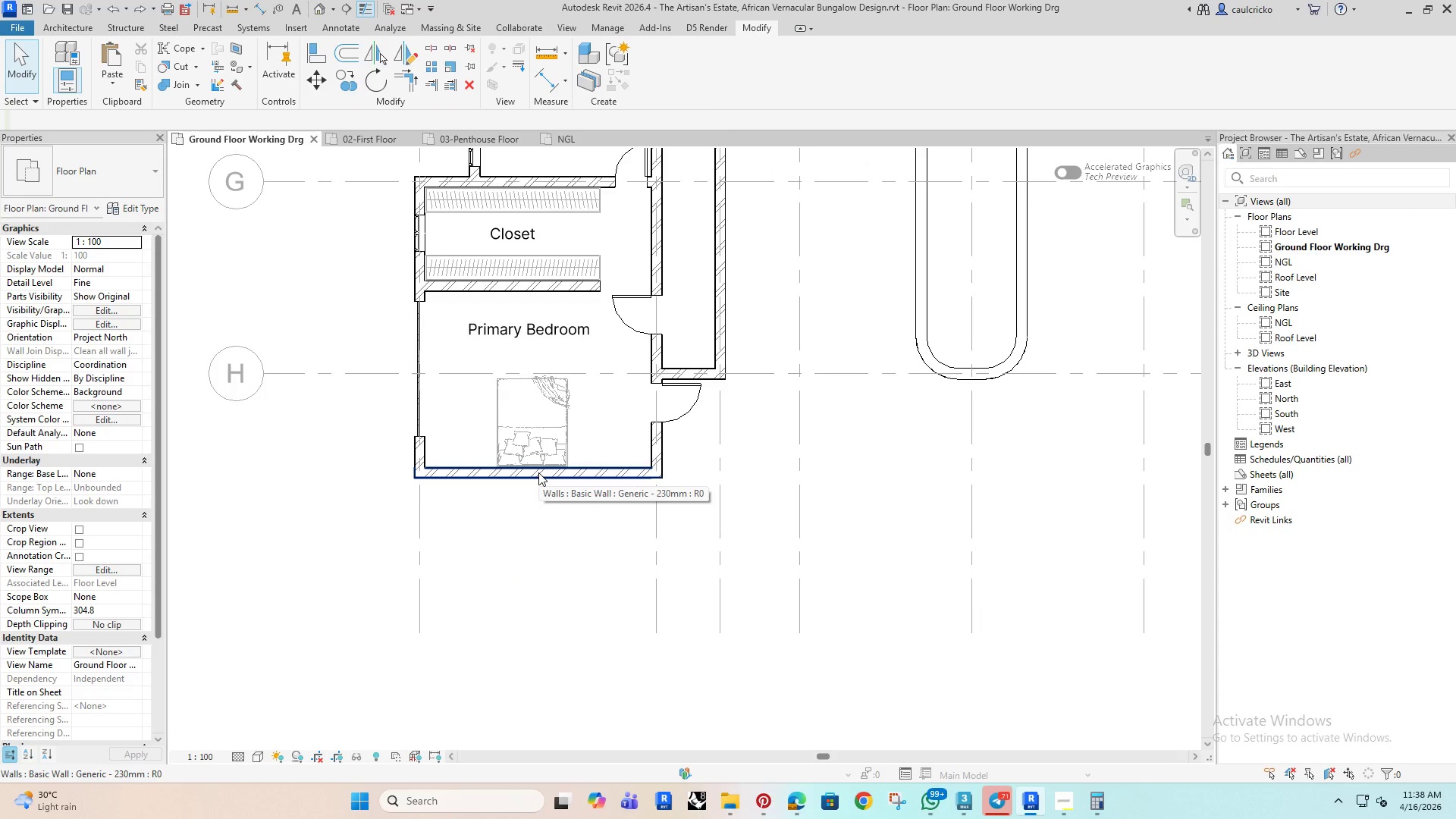 
left_click([538, 472])
 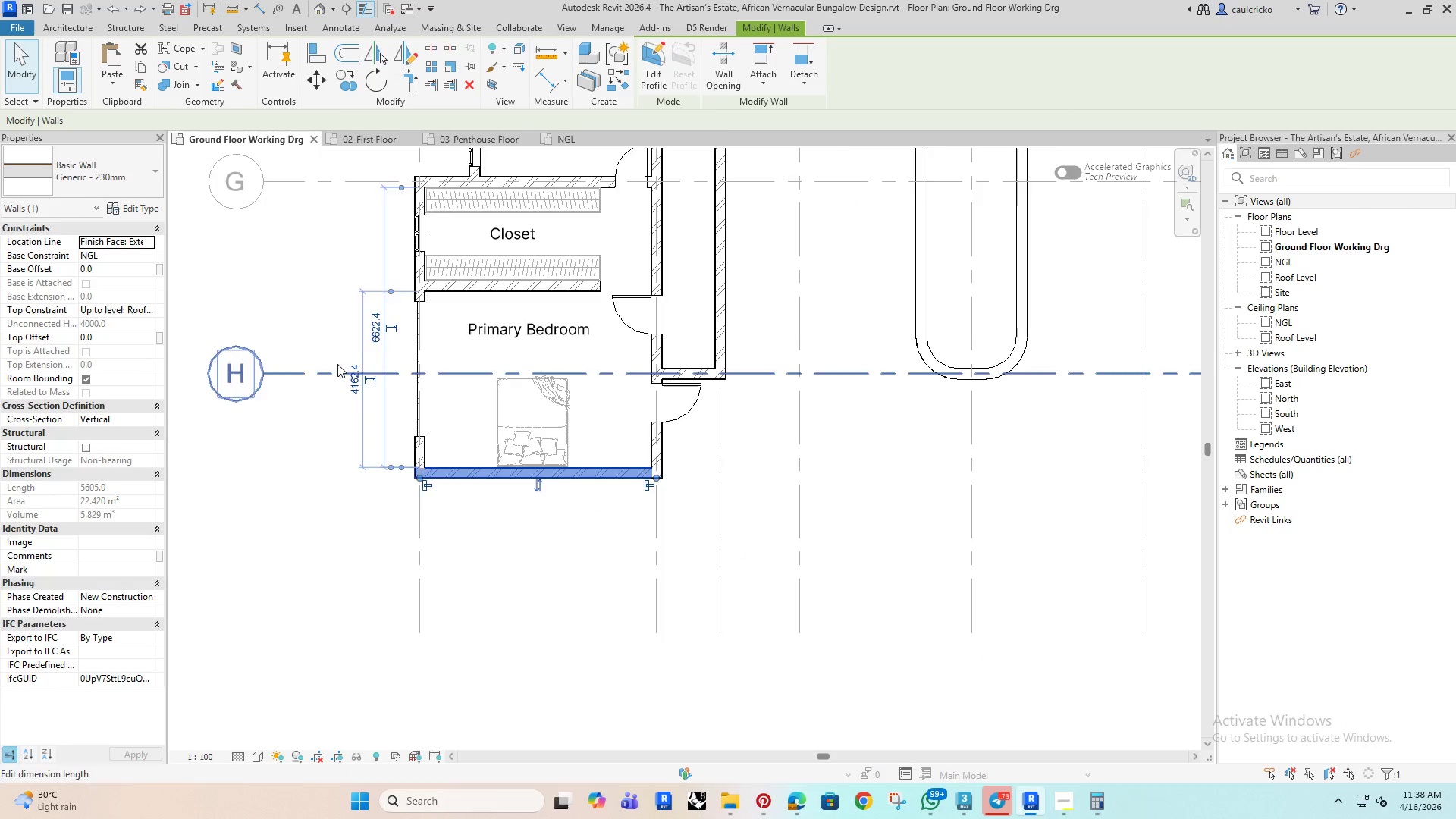 
scroll: coordinate [337, 358], scroll_direction: up, amount: 4.0
 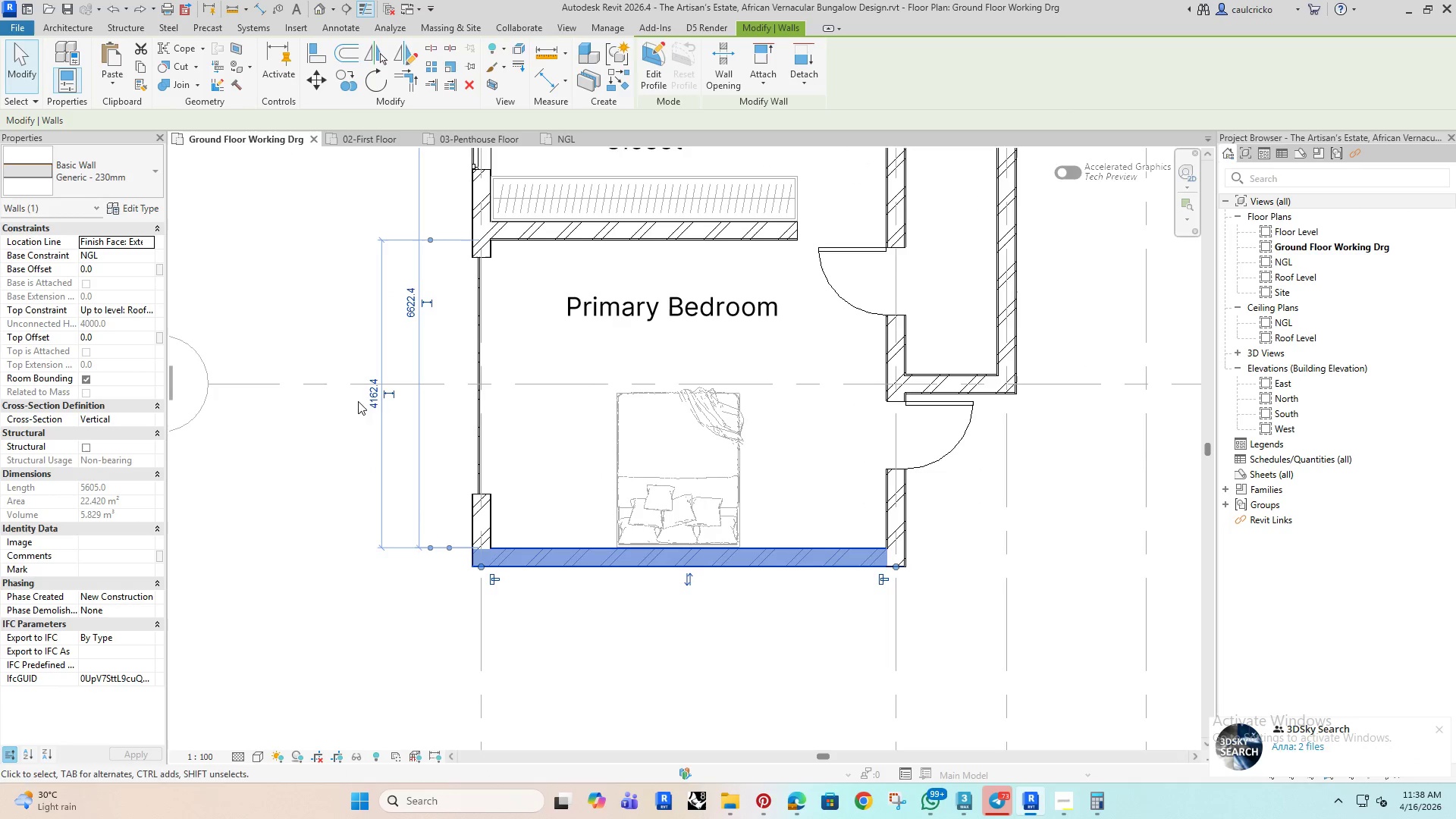 
left_click([375, 404])
 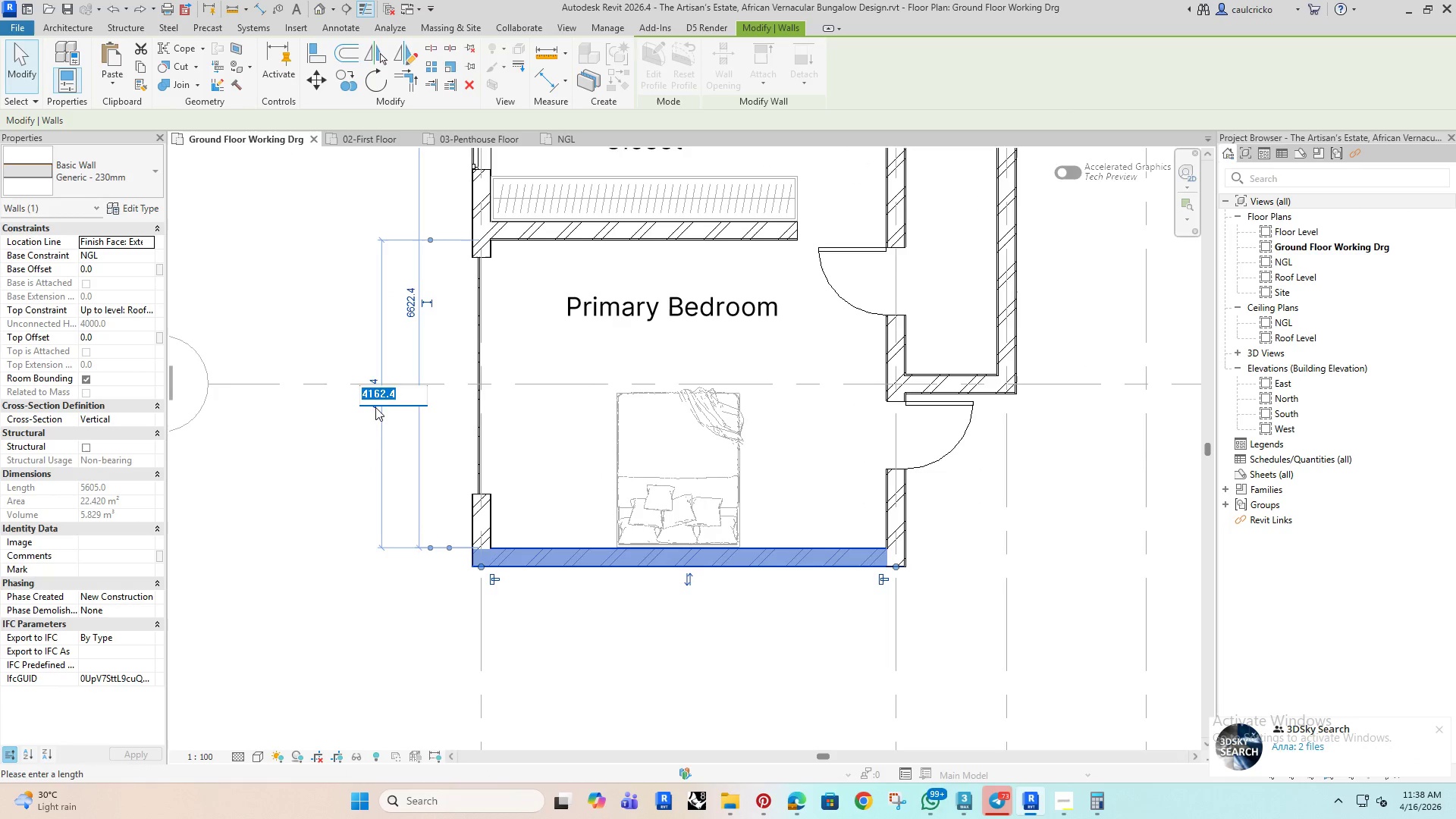 
type(5000)
 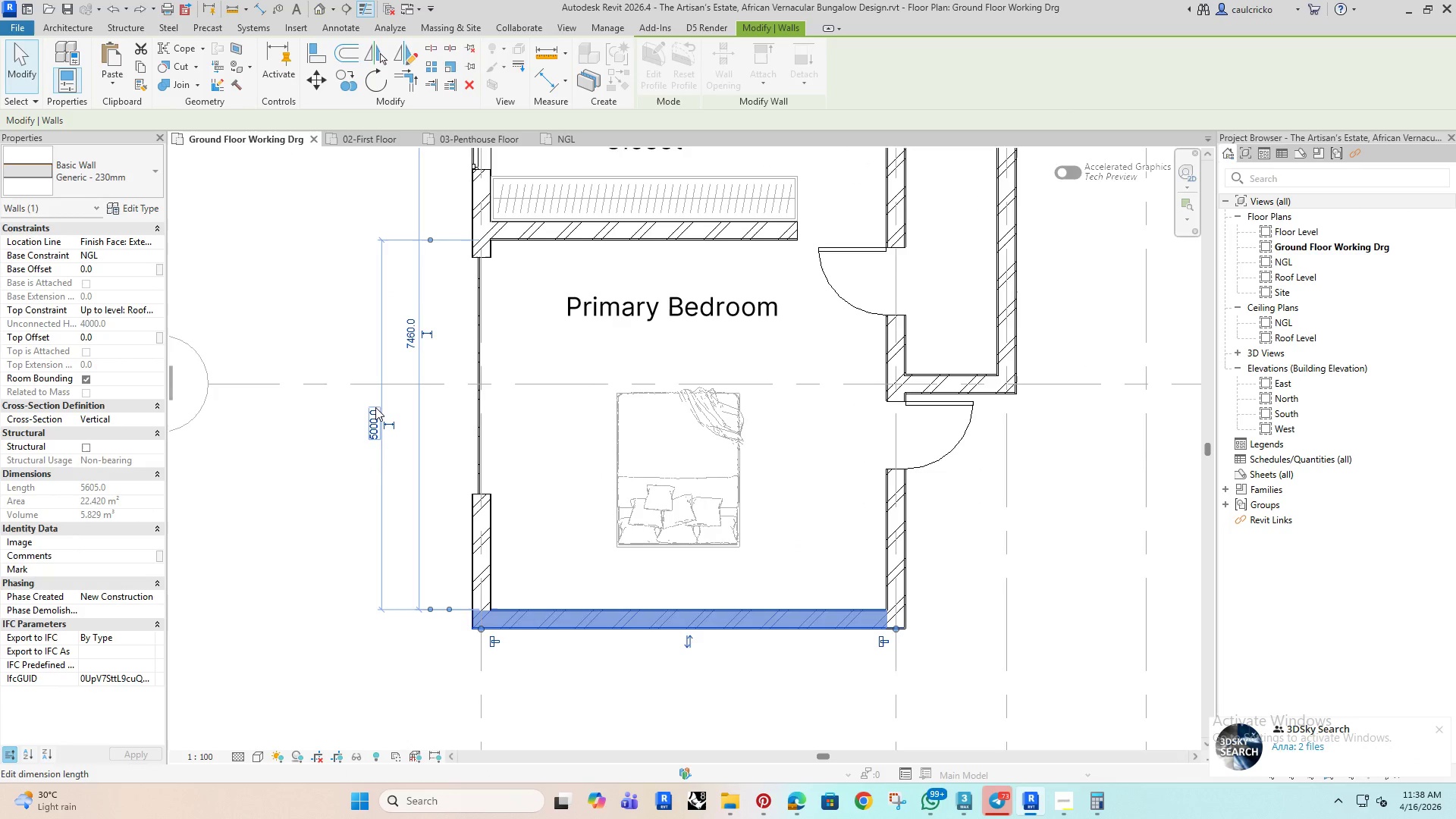 
key(Enter)
 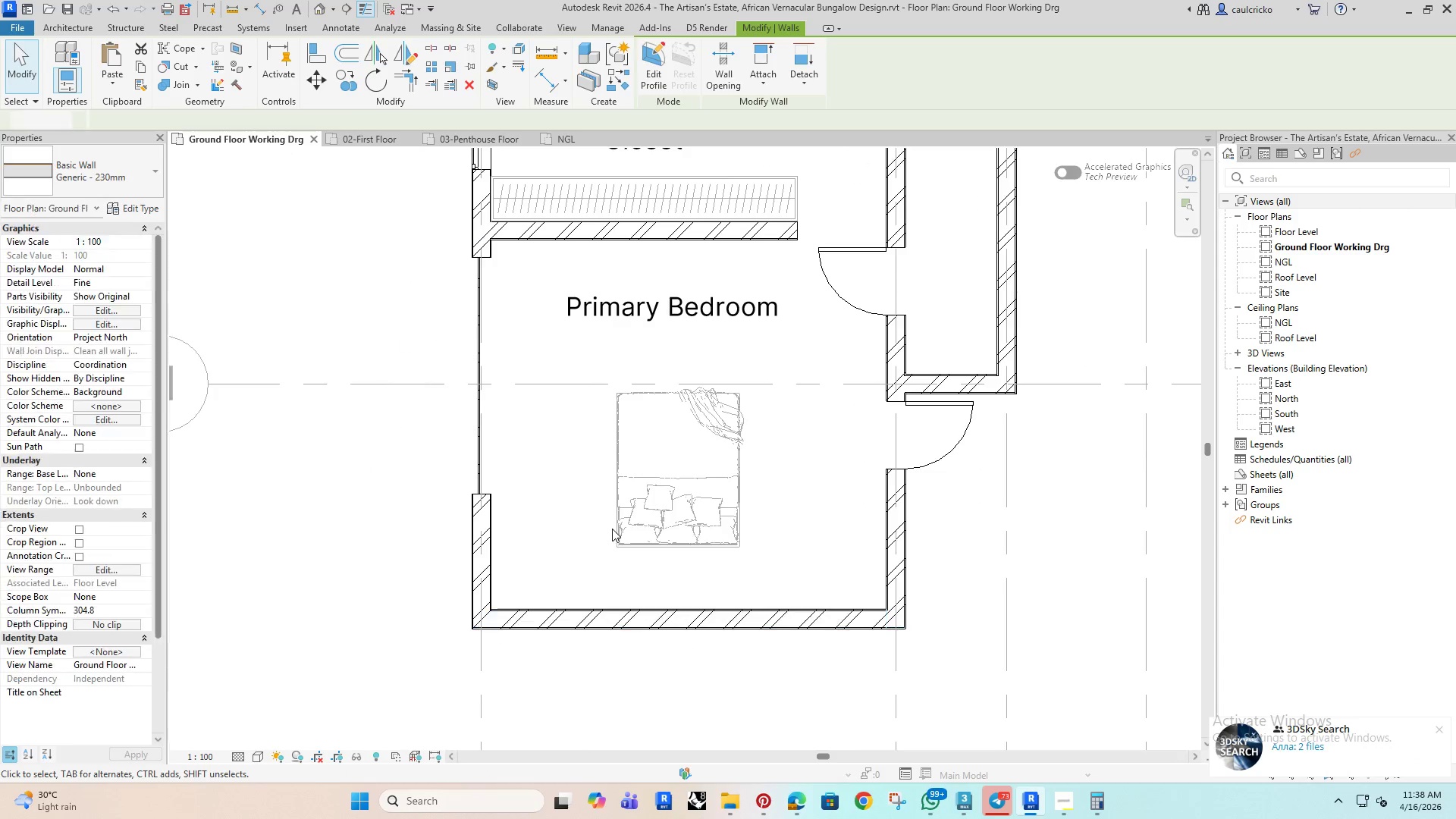 
double_click([618, 534])
 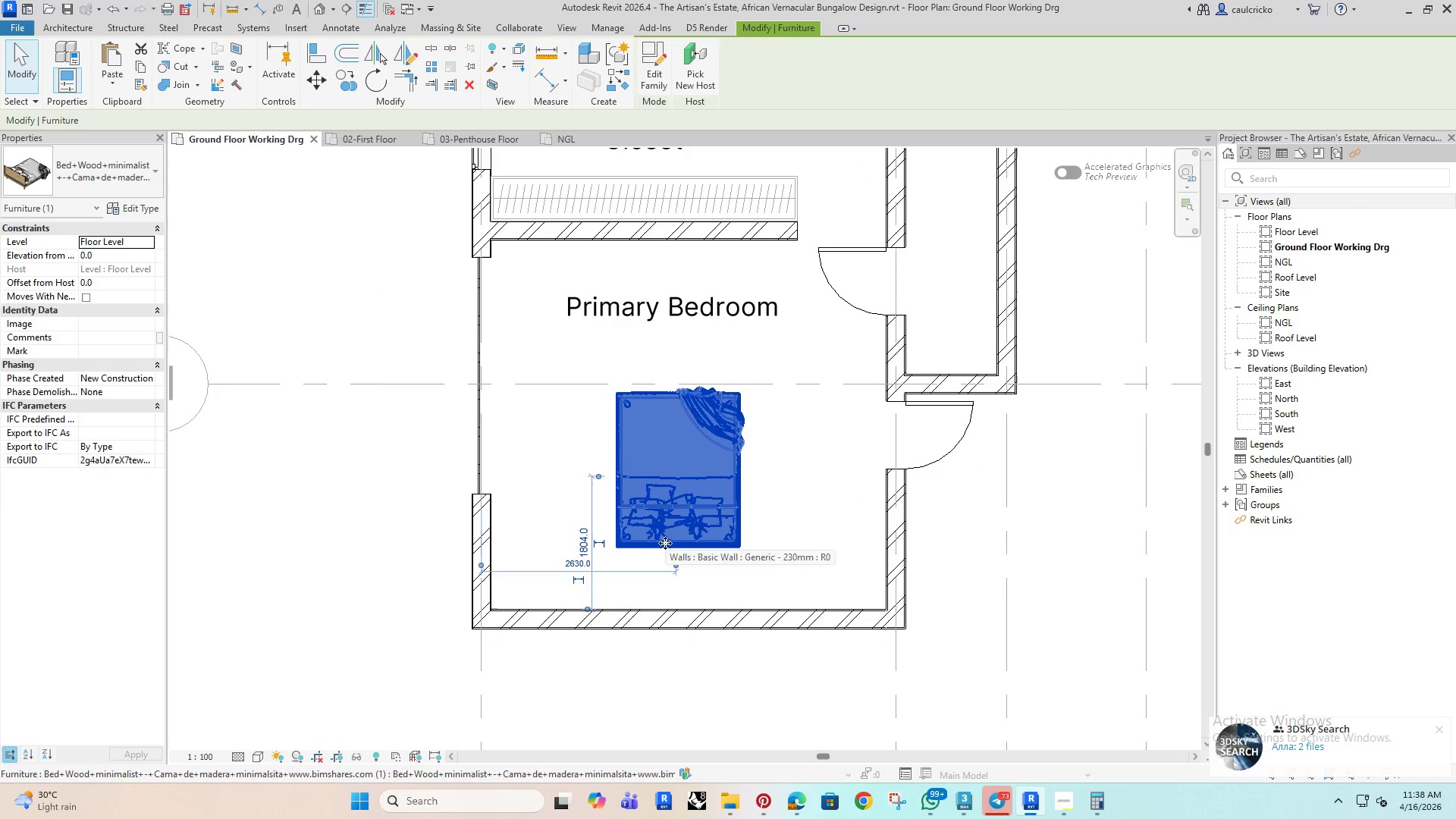 
left_click_drag(start_coordinate=[665, 543], to_coordinate=[667, 608])
 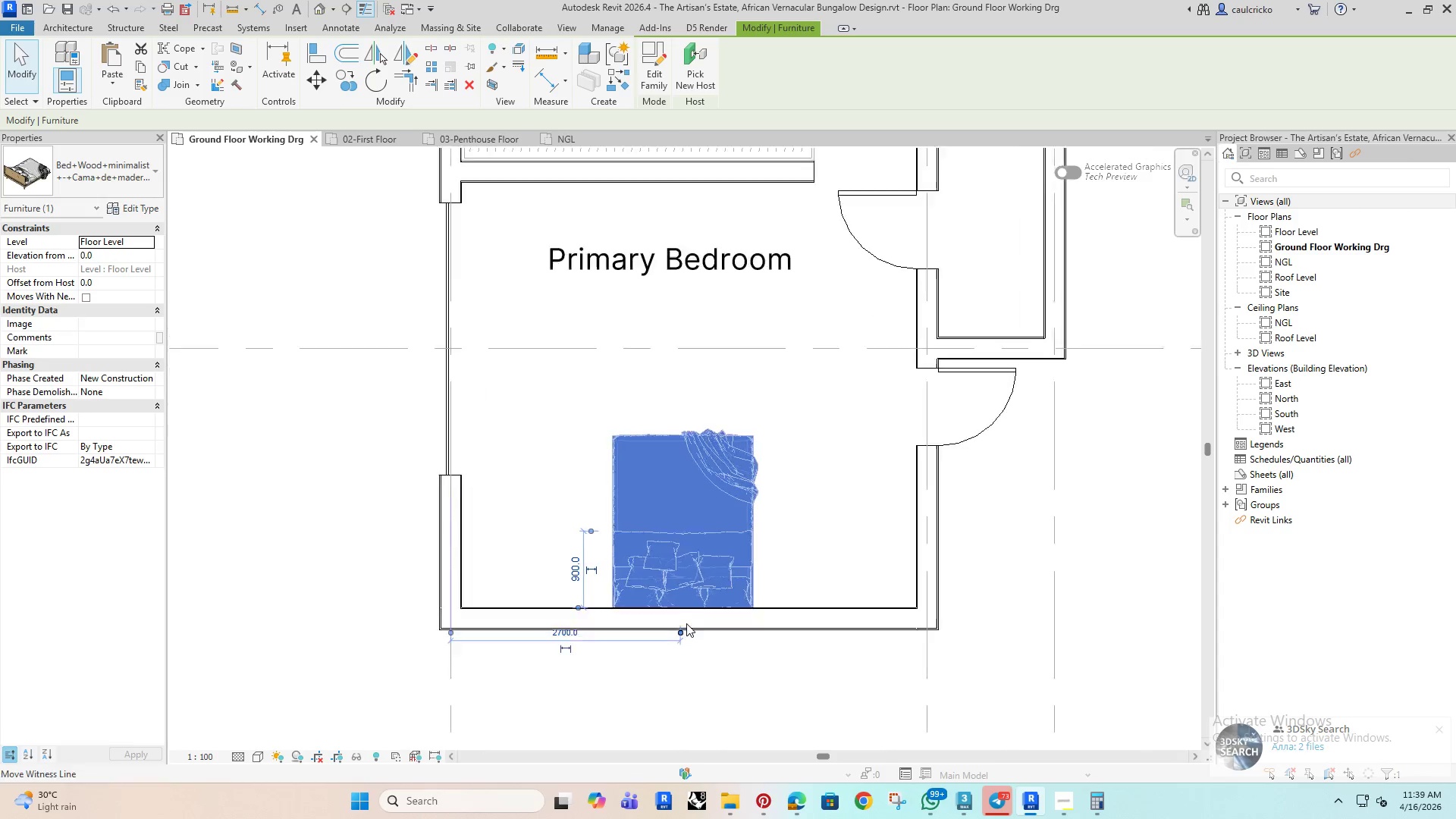 
key(ArrowUp)
 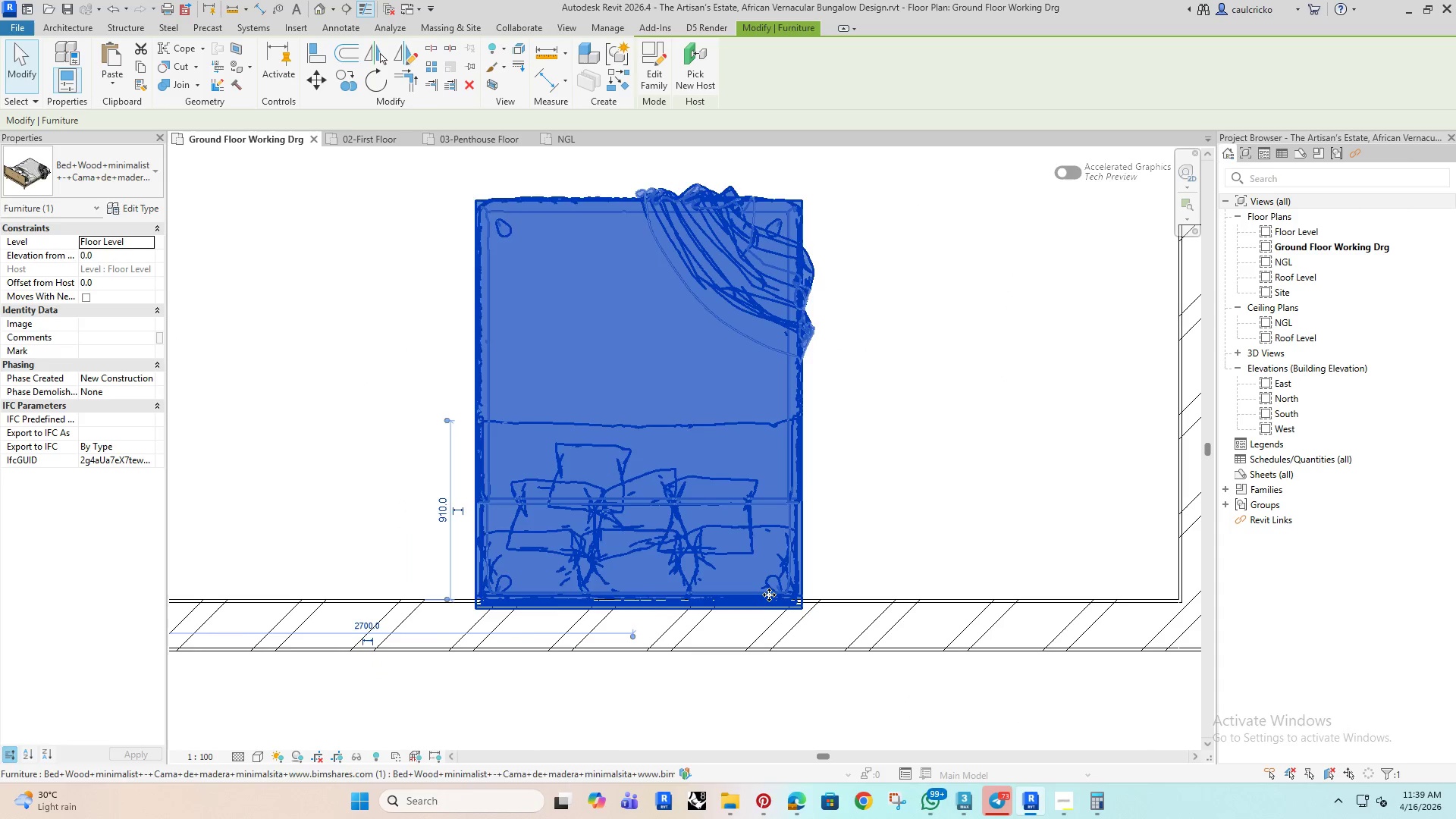 
scroll: coordinate [762, 598], scroll_direction: up, amount: 7.0
 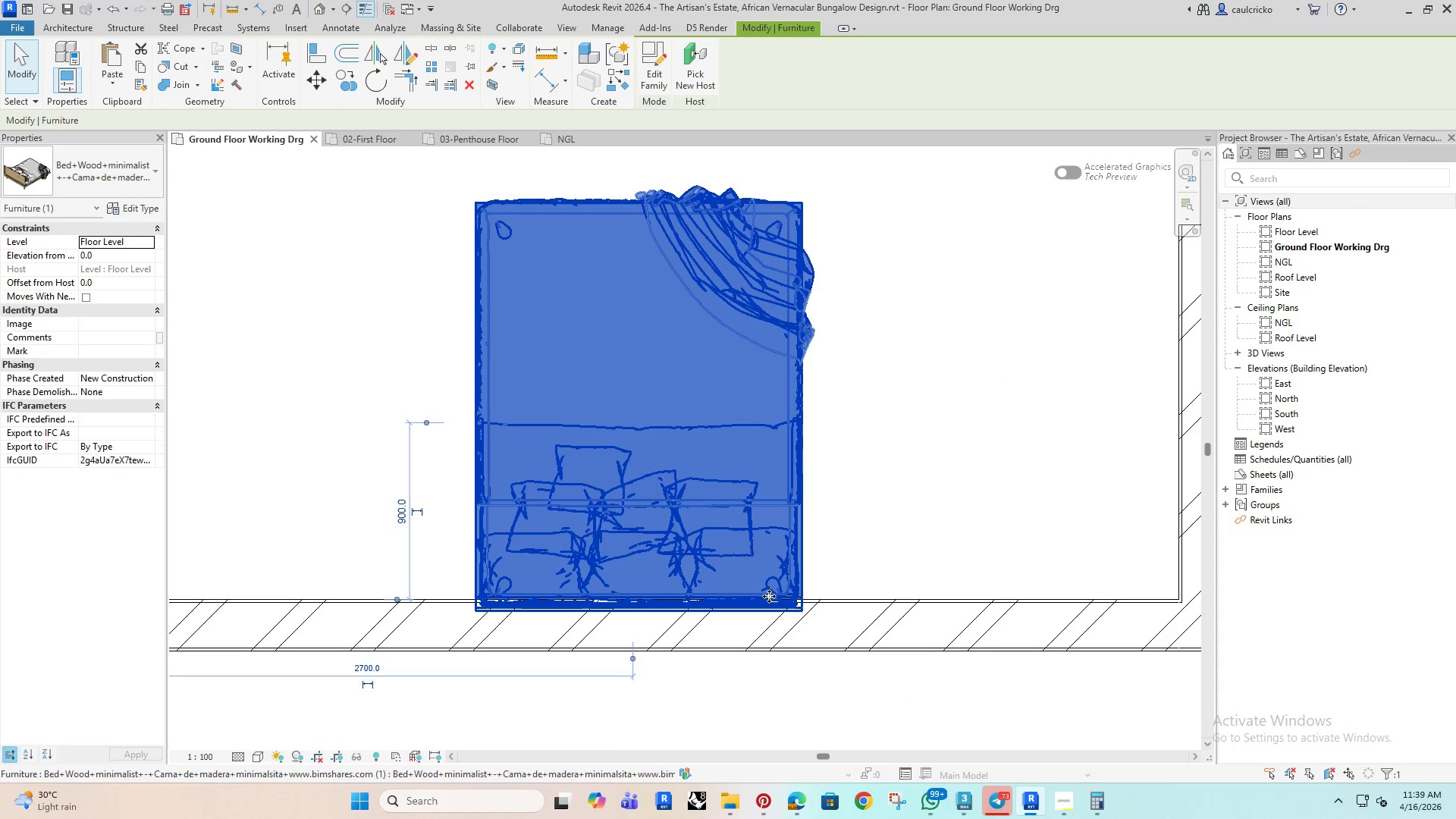 
key(ArrowUp)
 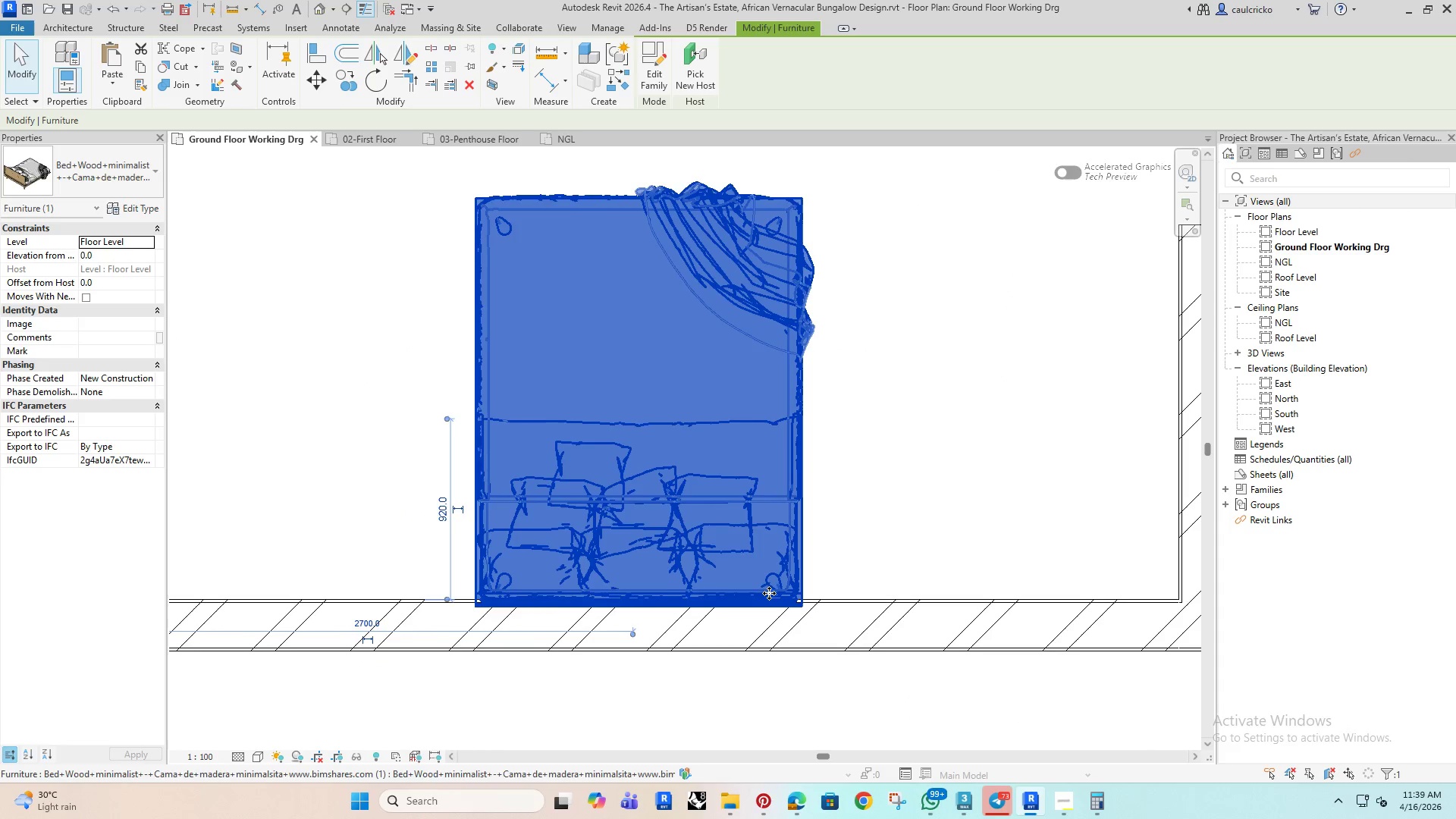 
key(ArrowUp)
 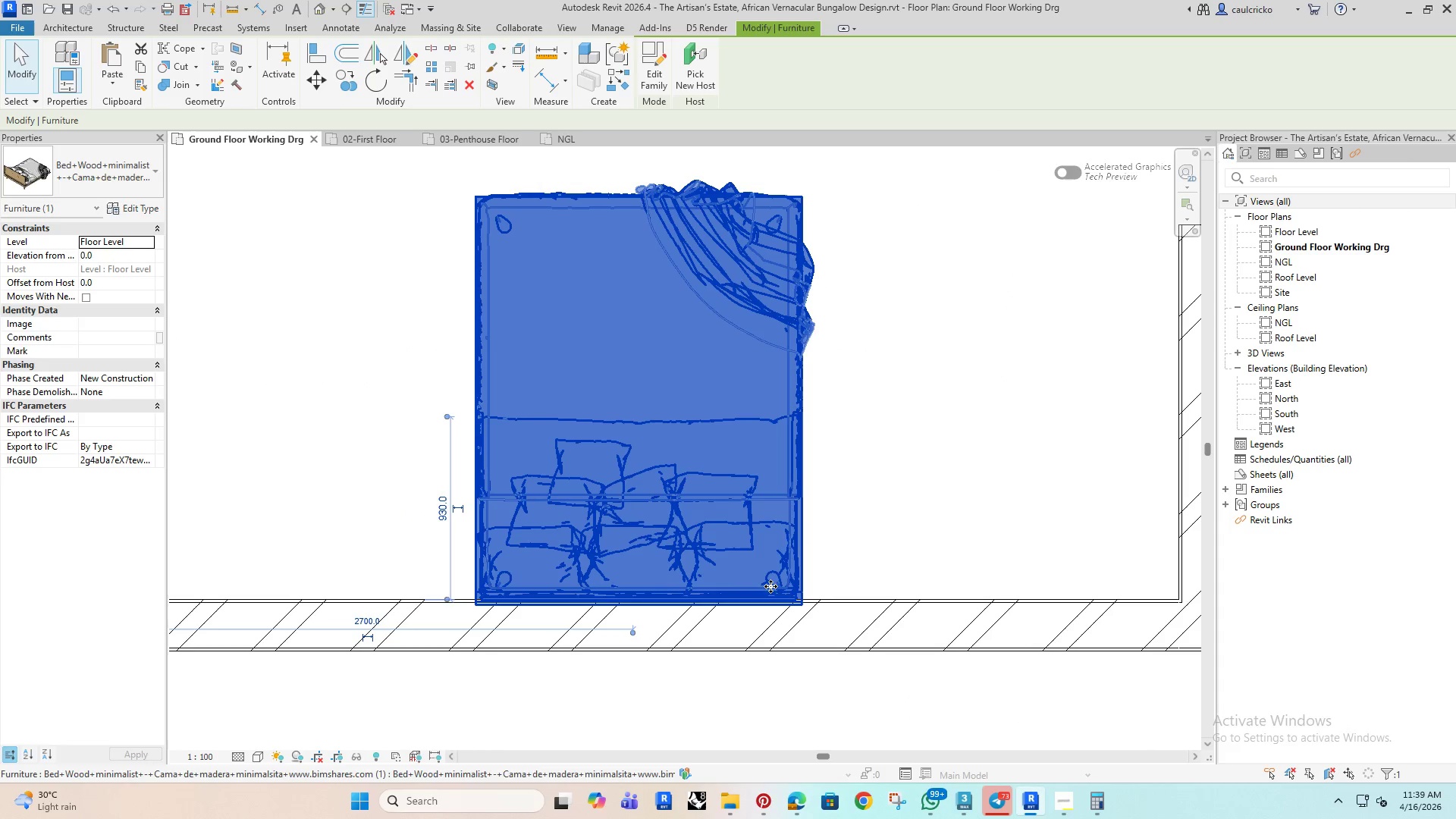 
key(ArrowUp)
 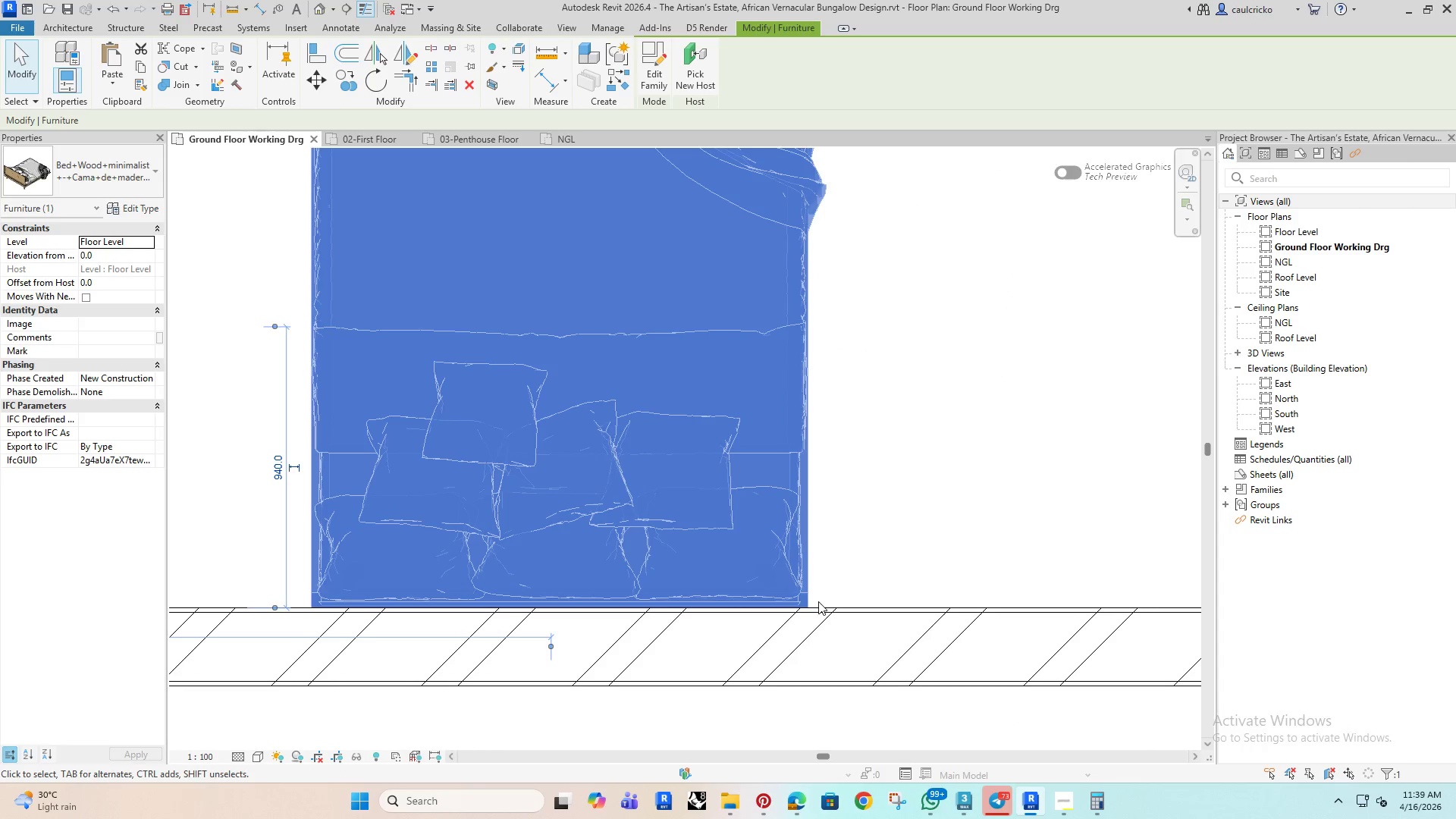 
scroll: coordinate [790, 583], scroll_direction: up, amount: 3.0
 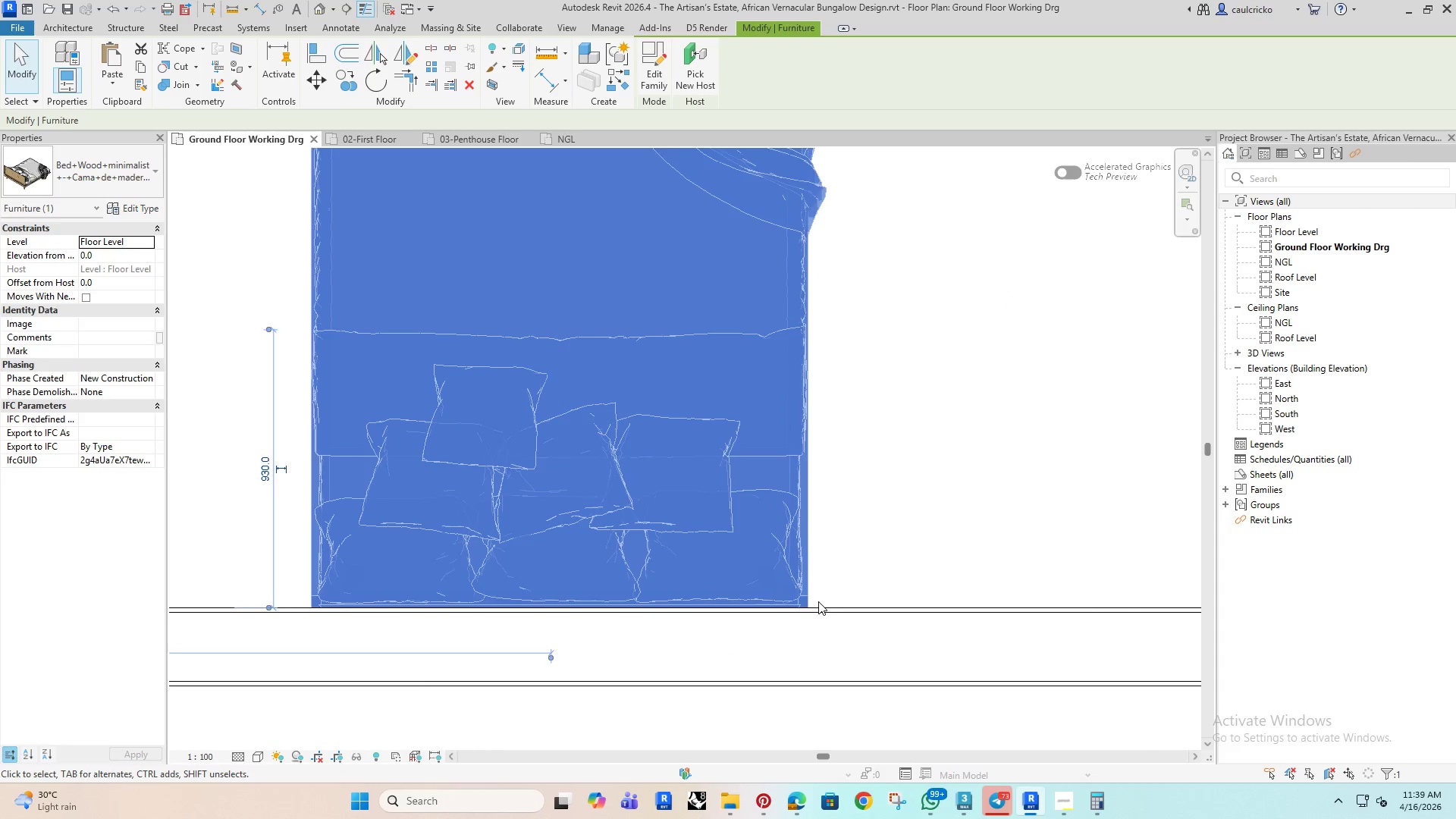 
key(ArrowUp)
 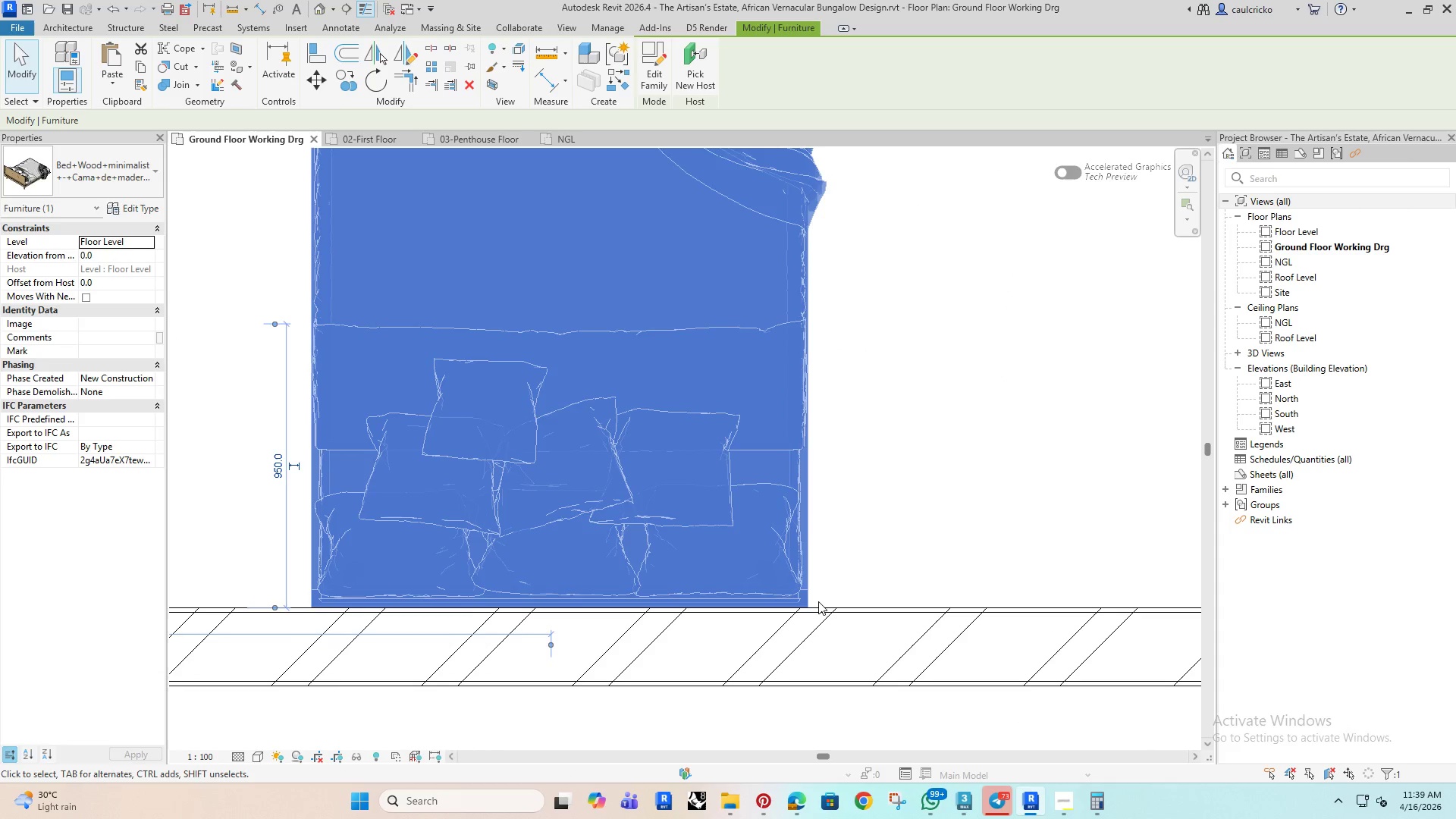 
key(ArrowUp)
 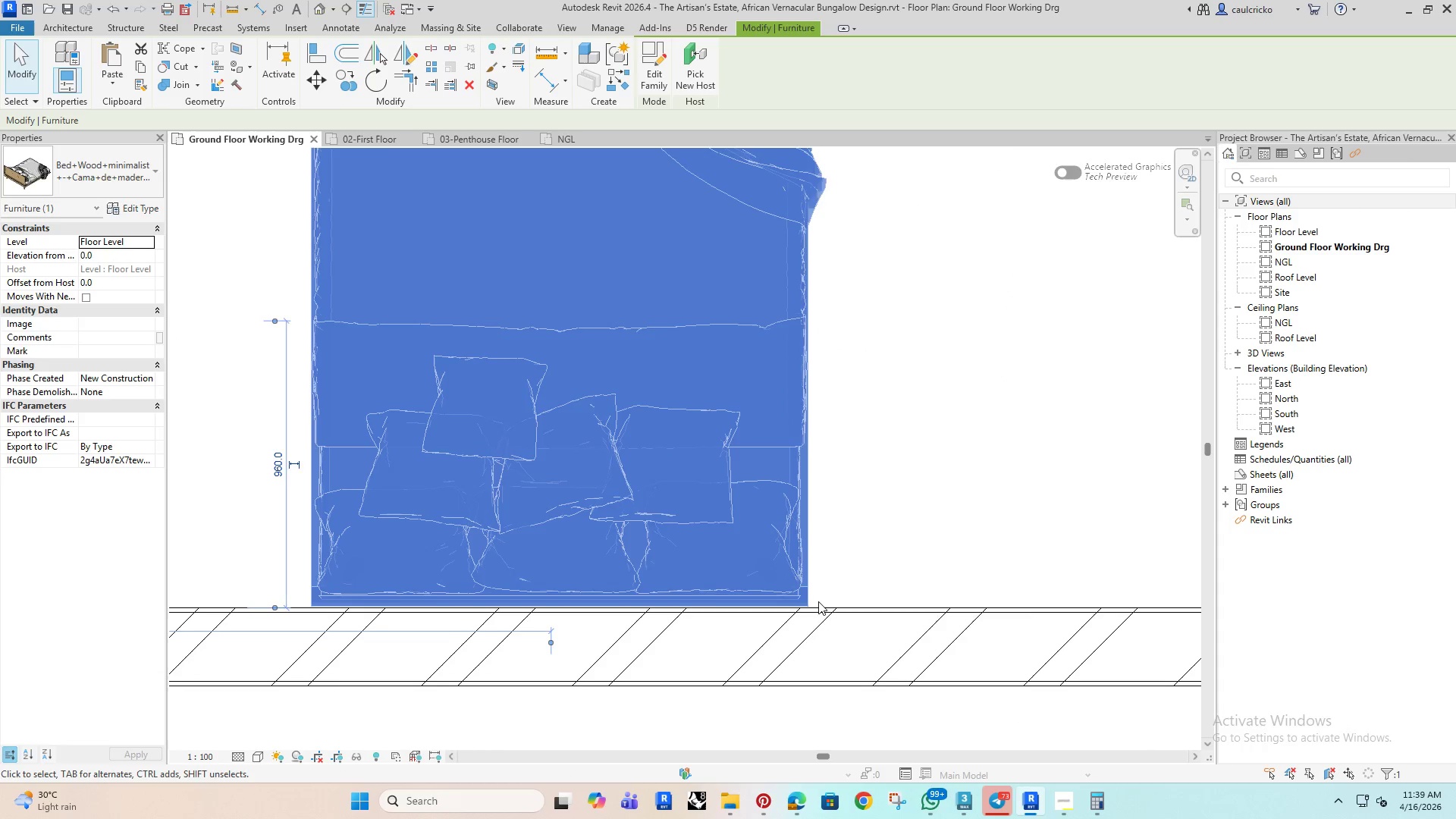 
key(ArrowUp)
 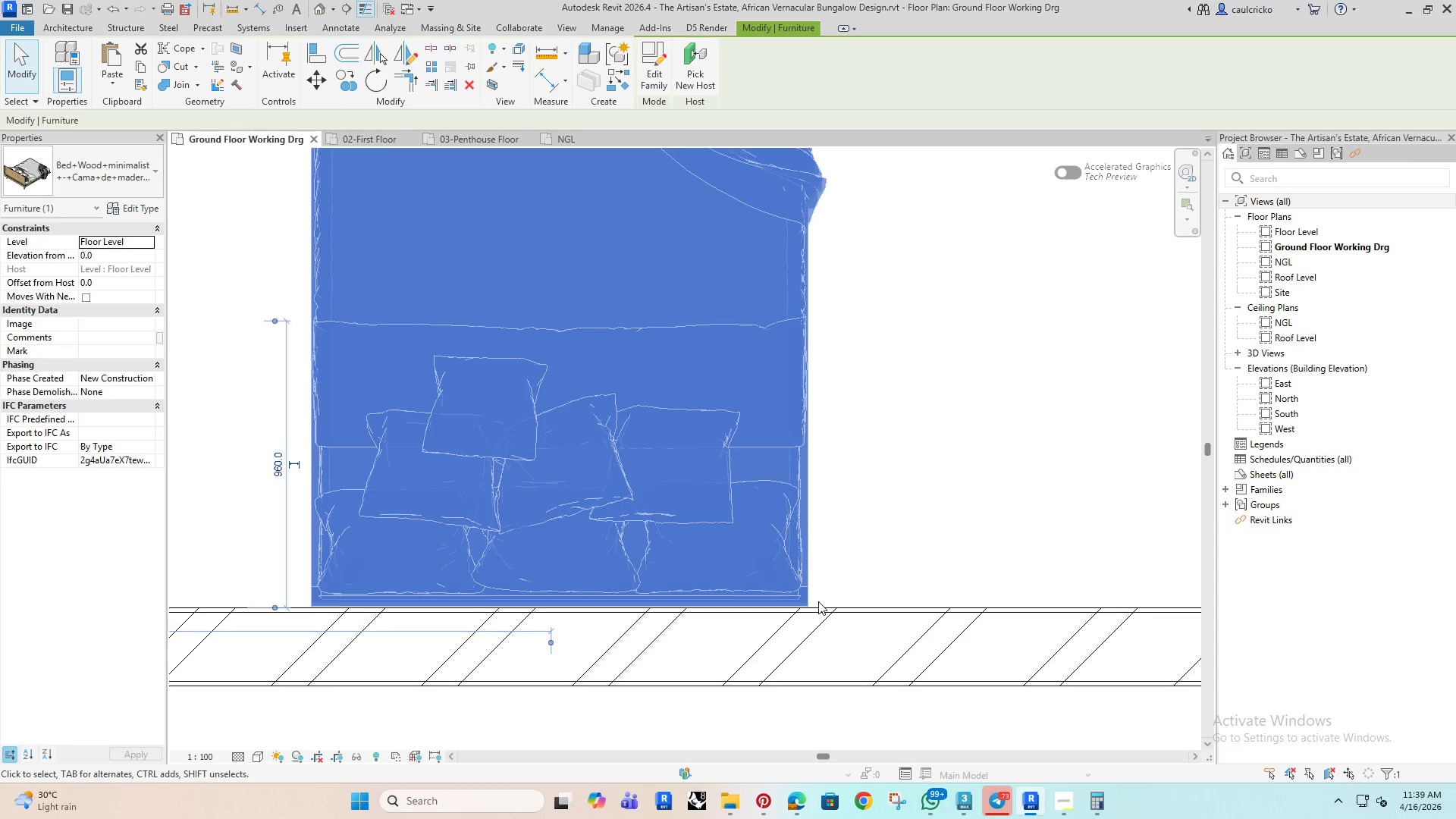 
key(ArrowDown)
 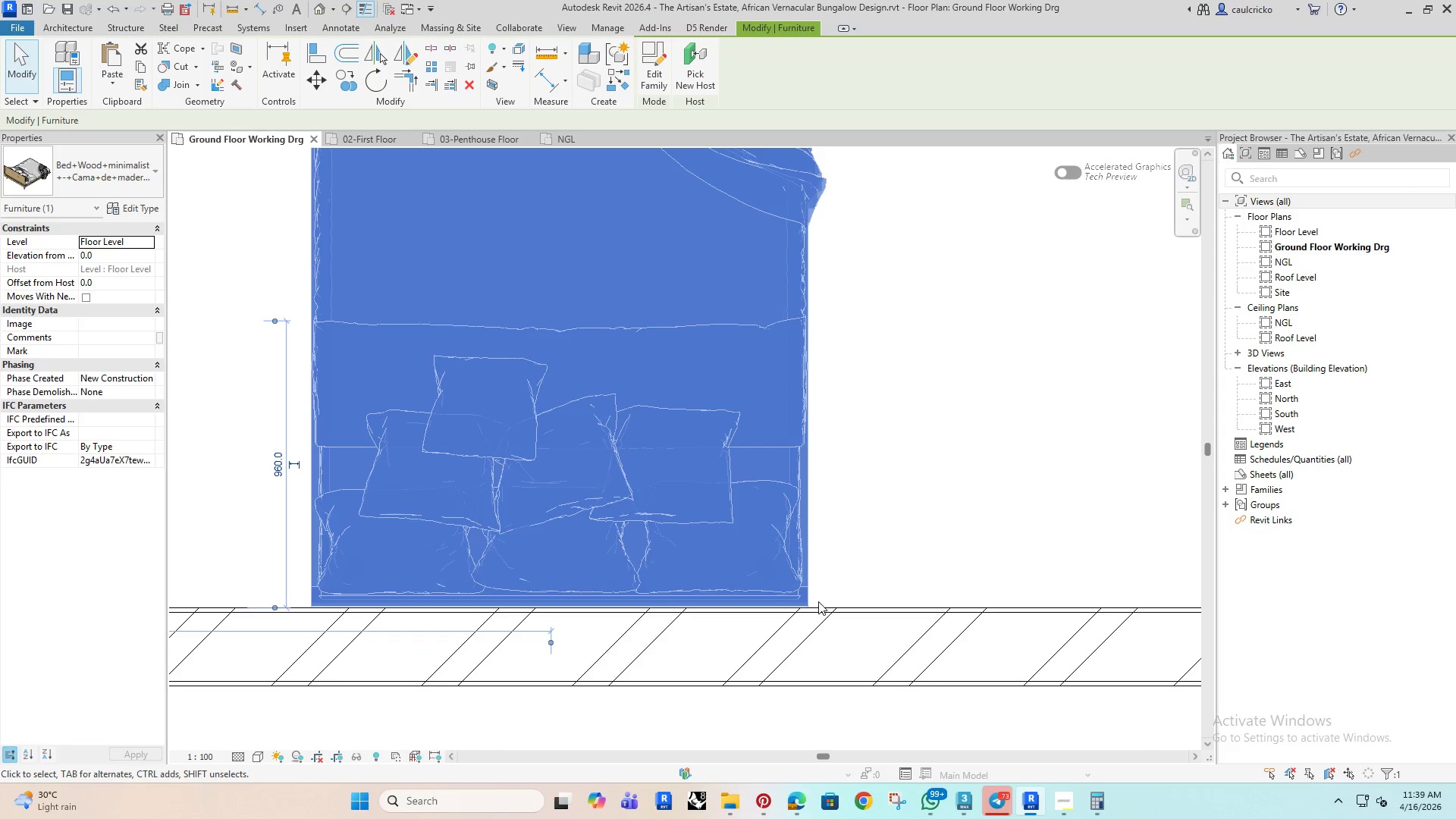 
key(ArrowDown)
 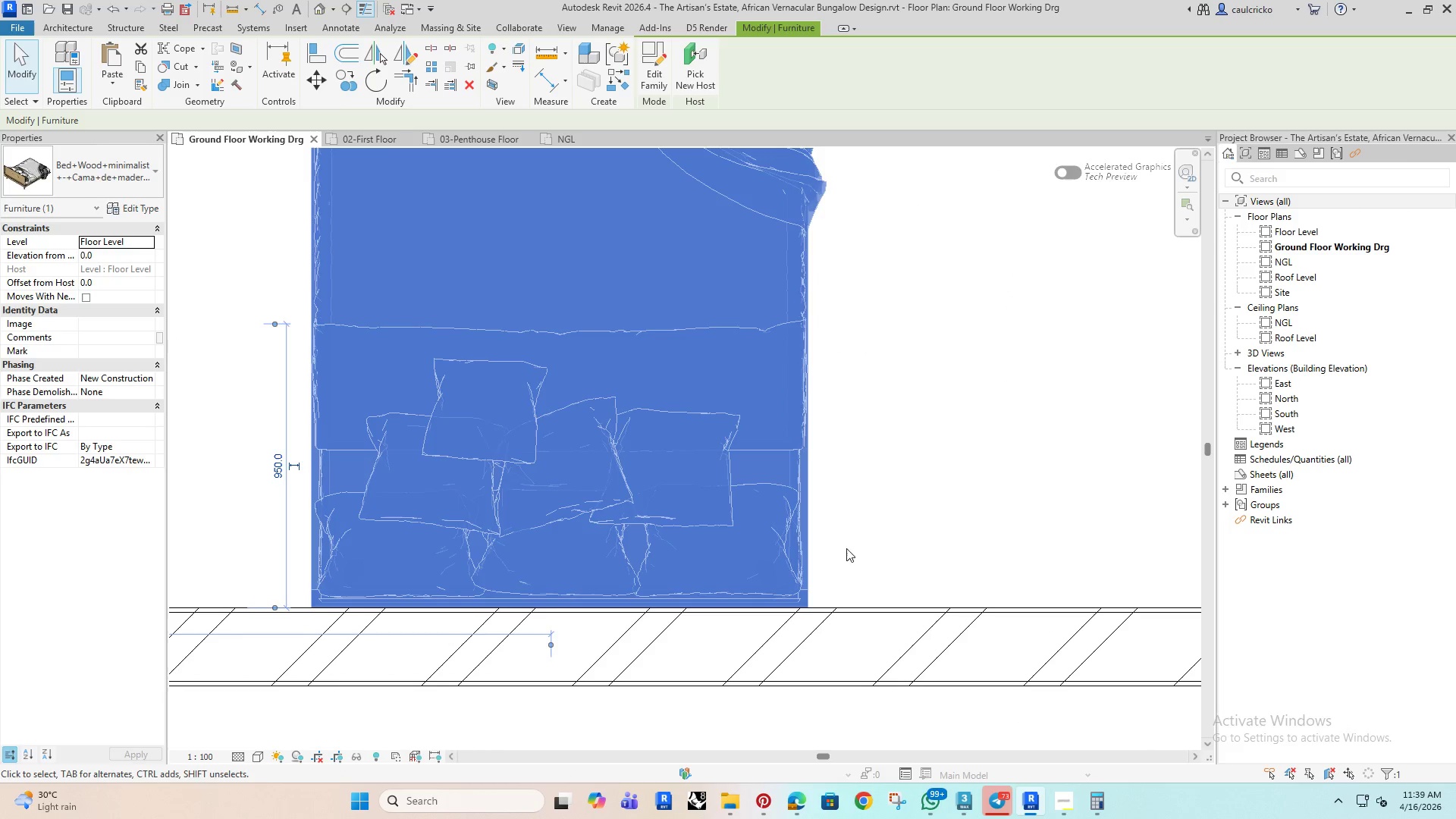 
left_click([864, 504])
 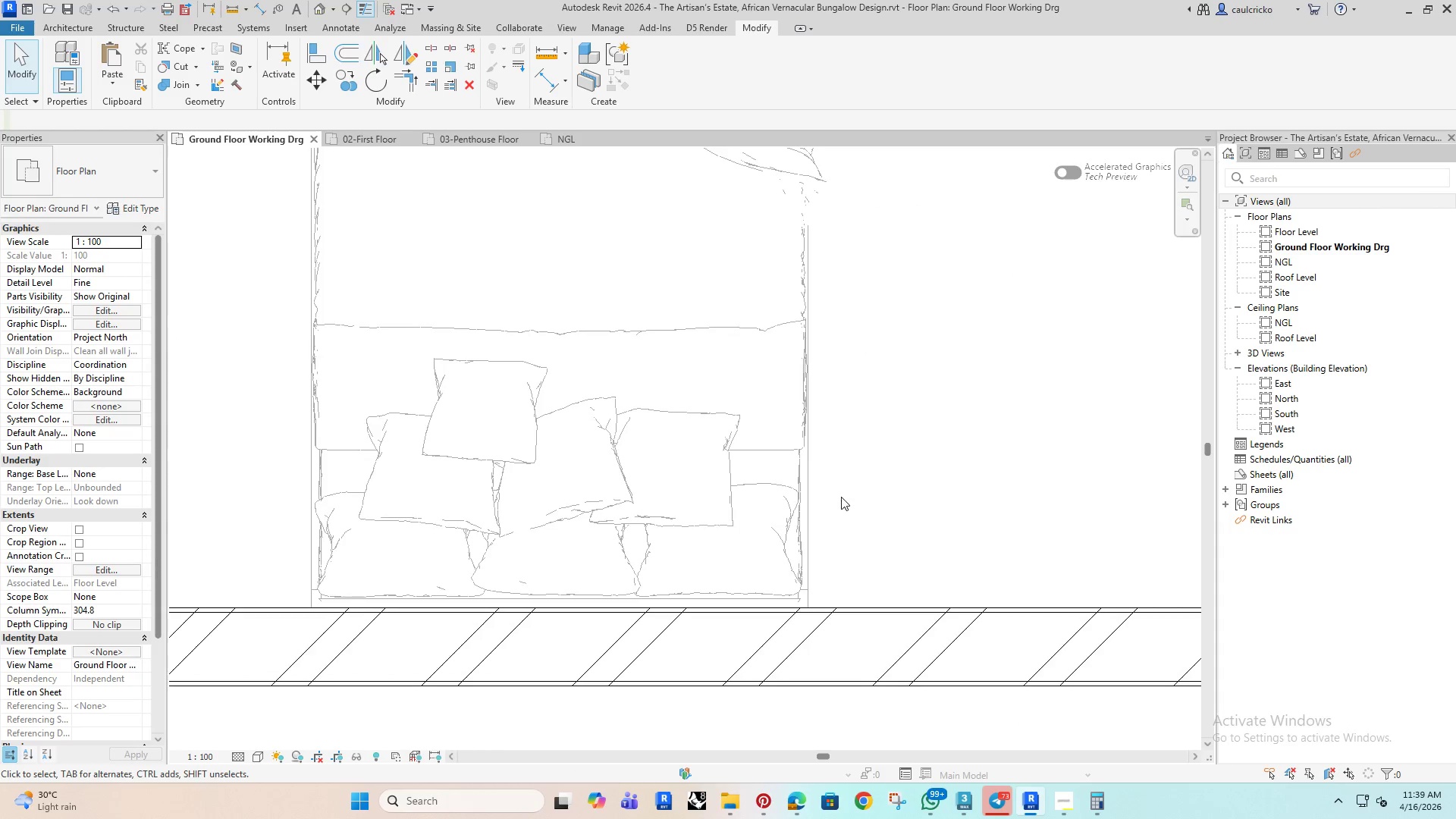 
scroll: coordinate [800, 403], scroll_direction: down, amount: 22.0
 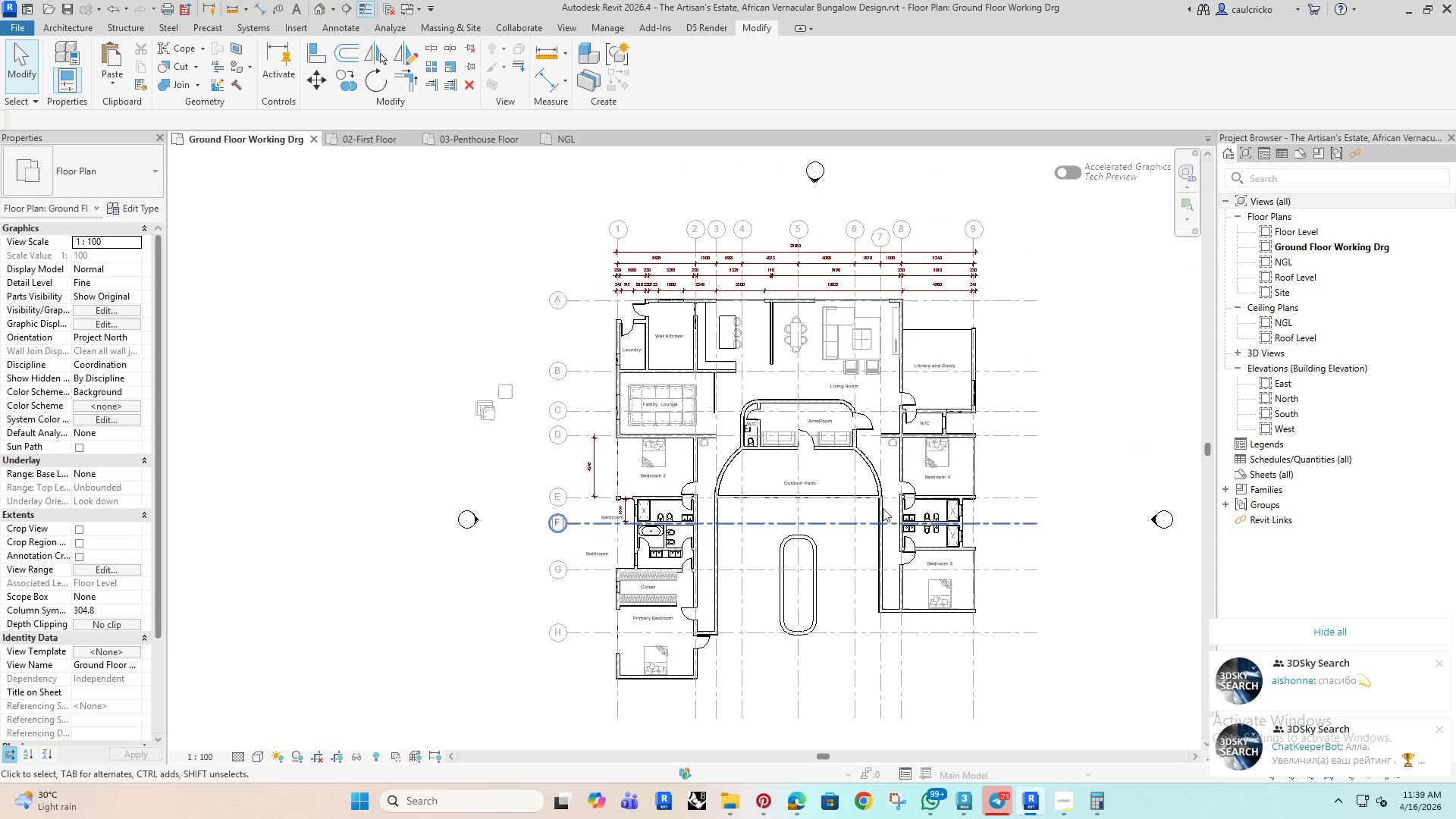 
scroll: coordinate [899, 453], scroll_direction: up, amount: 5.0
 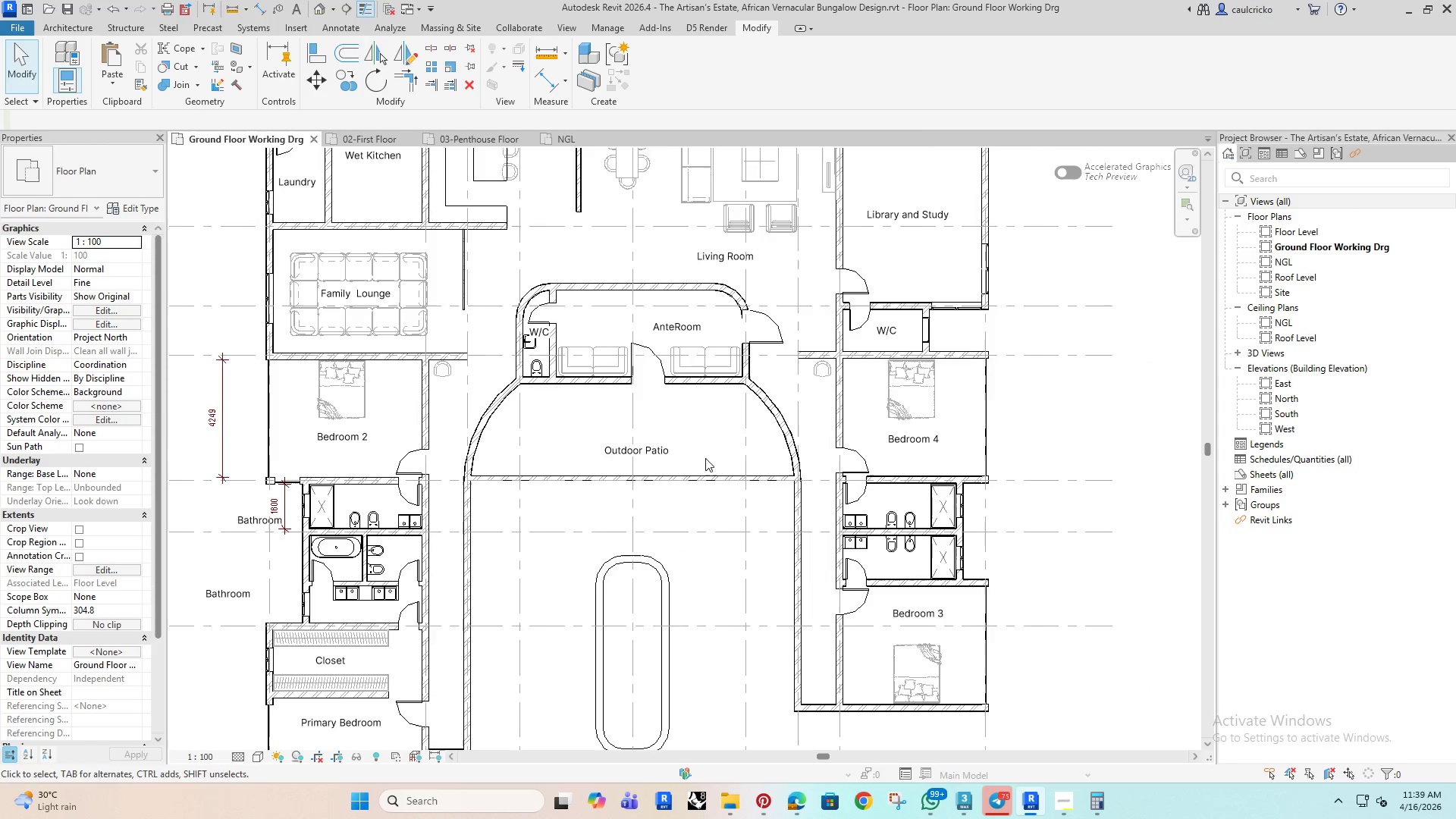 
wait(5.12)
 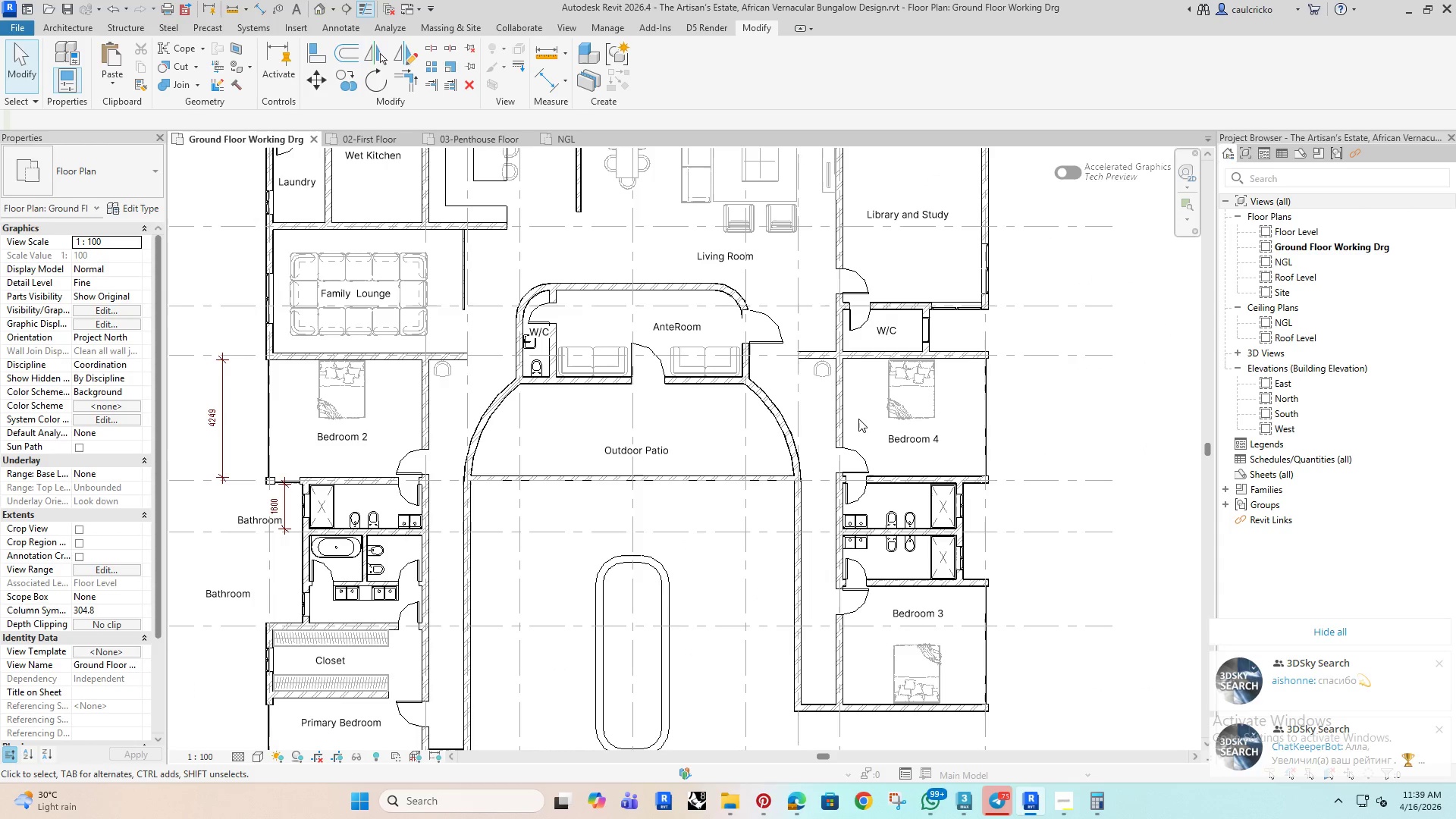 
left_click([413, 470])
 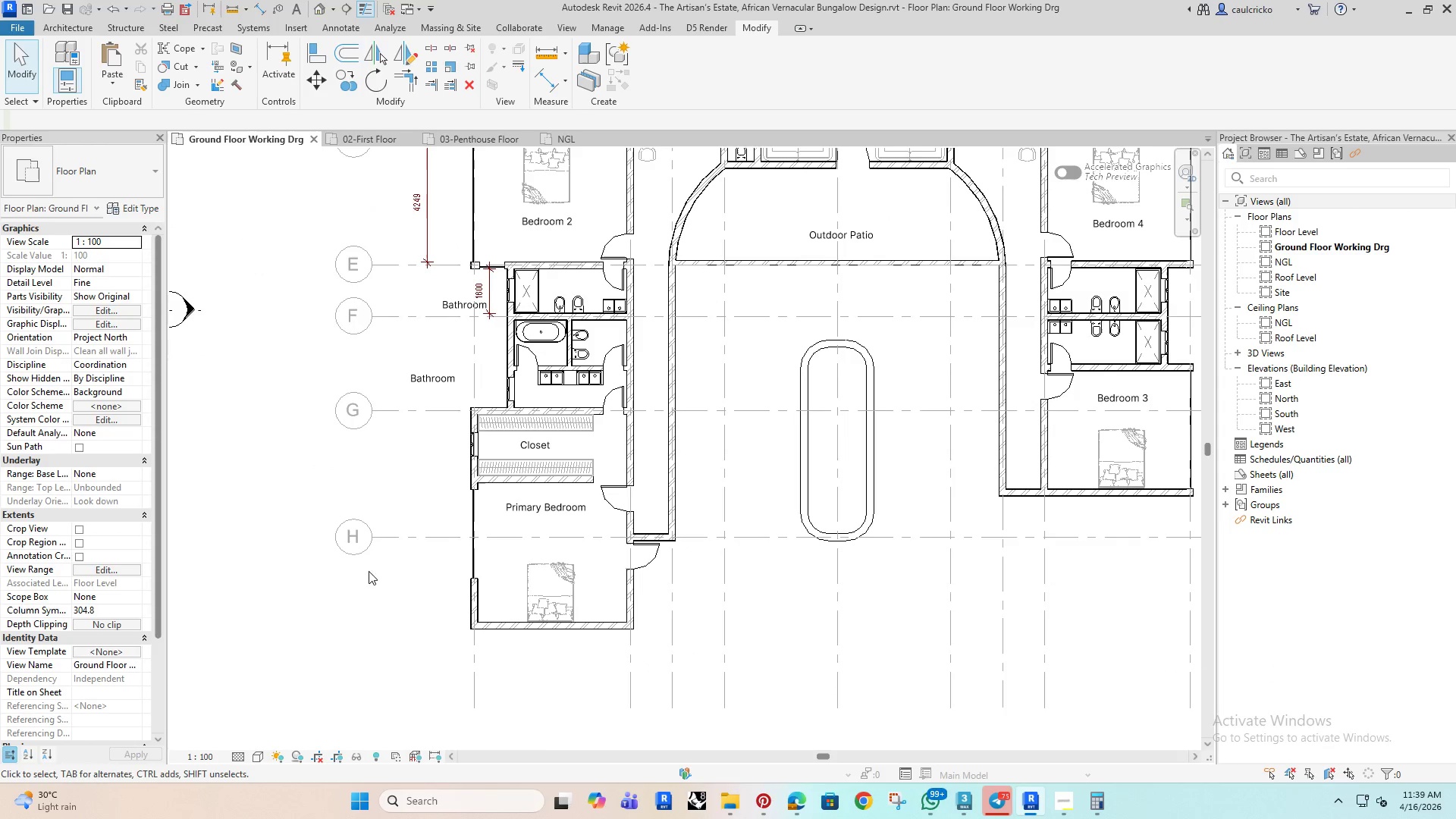 
left_click([523, 514])
 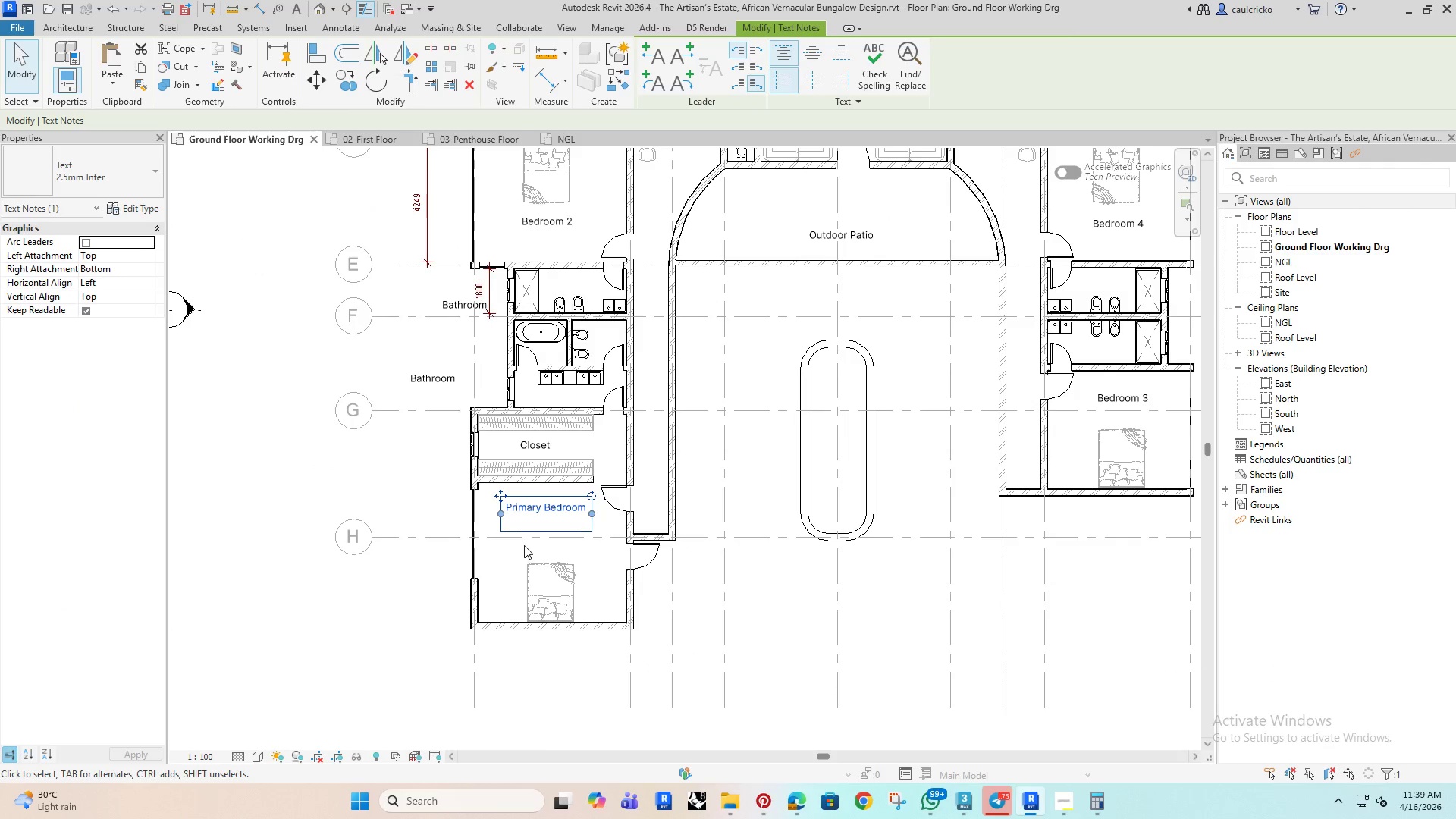 
key(ArrowDown)
 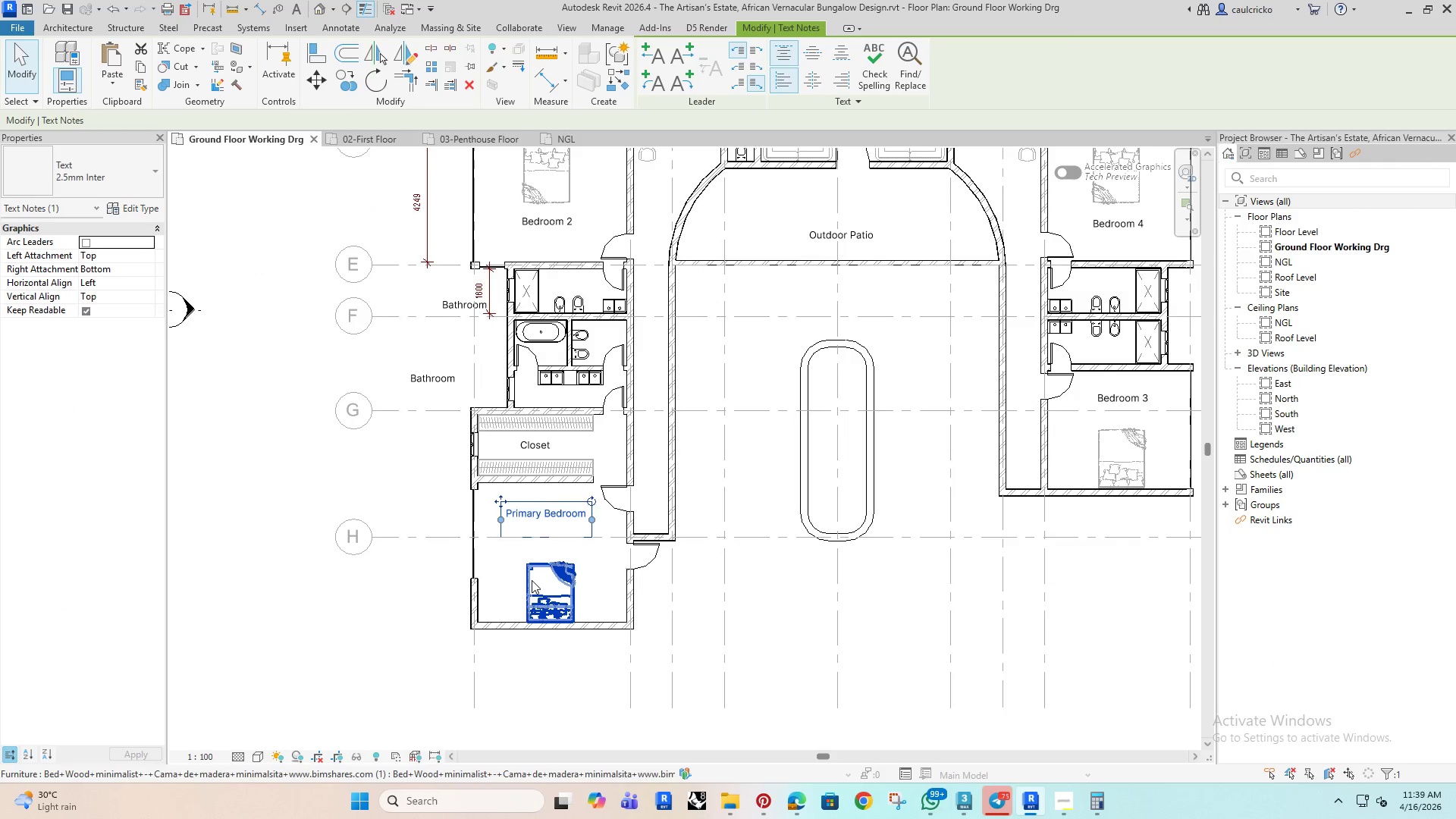 
key(ArrowDown)
 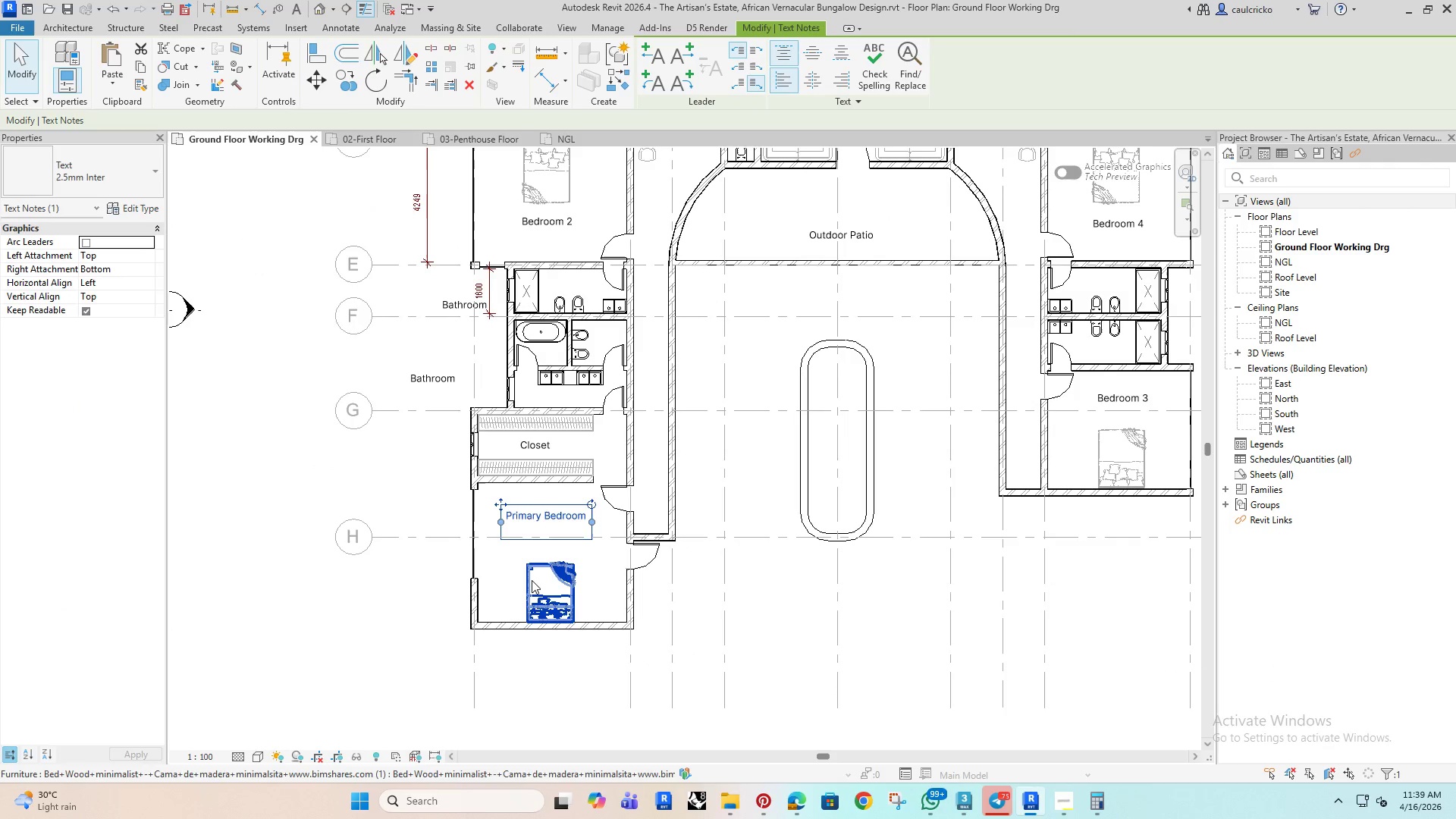 
key(ArrowDown)
 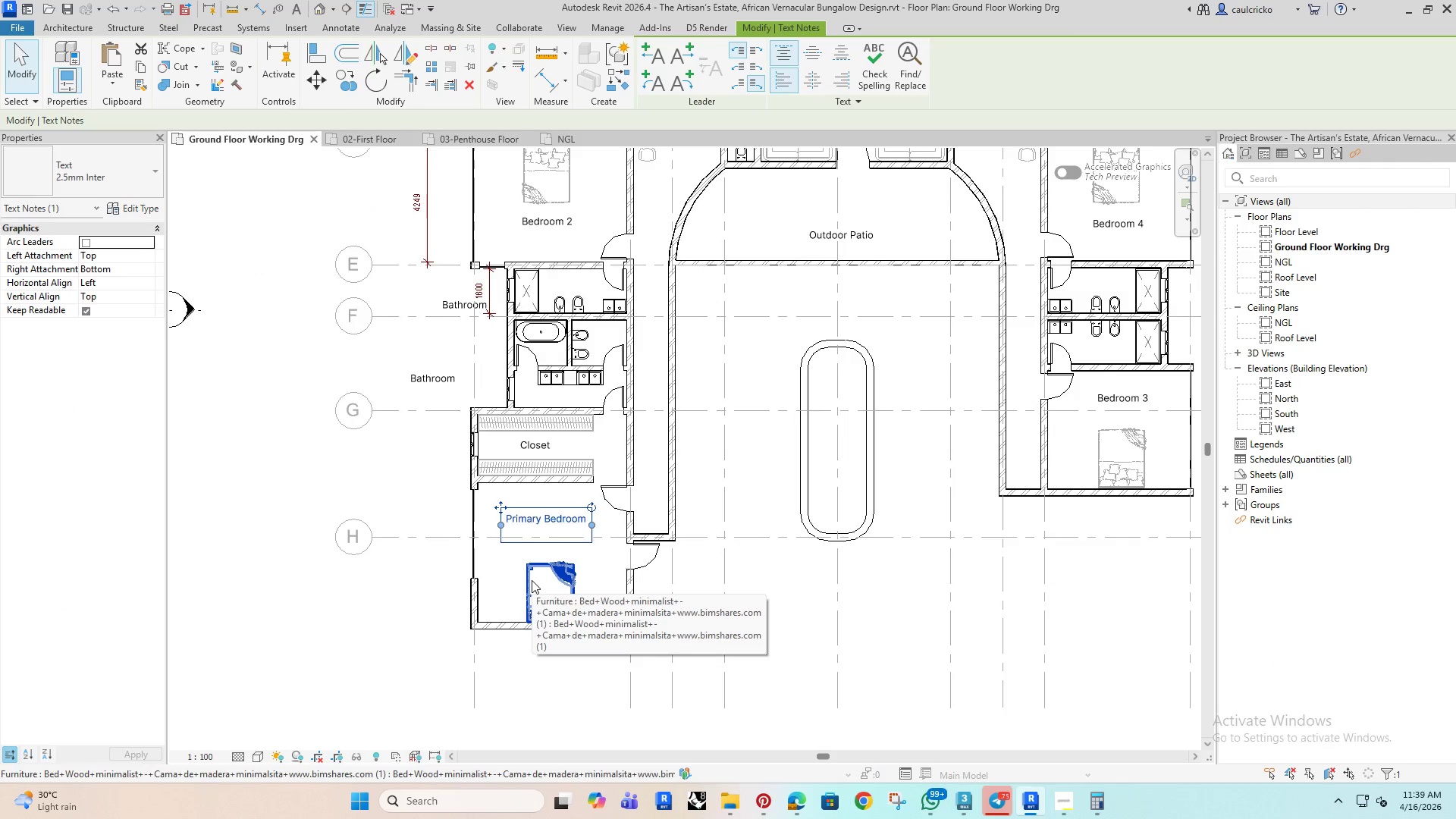 
hold_key(key=ArrowDown, duration=0.67)
 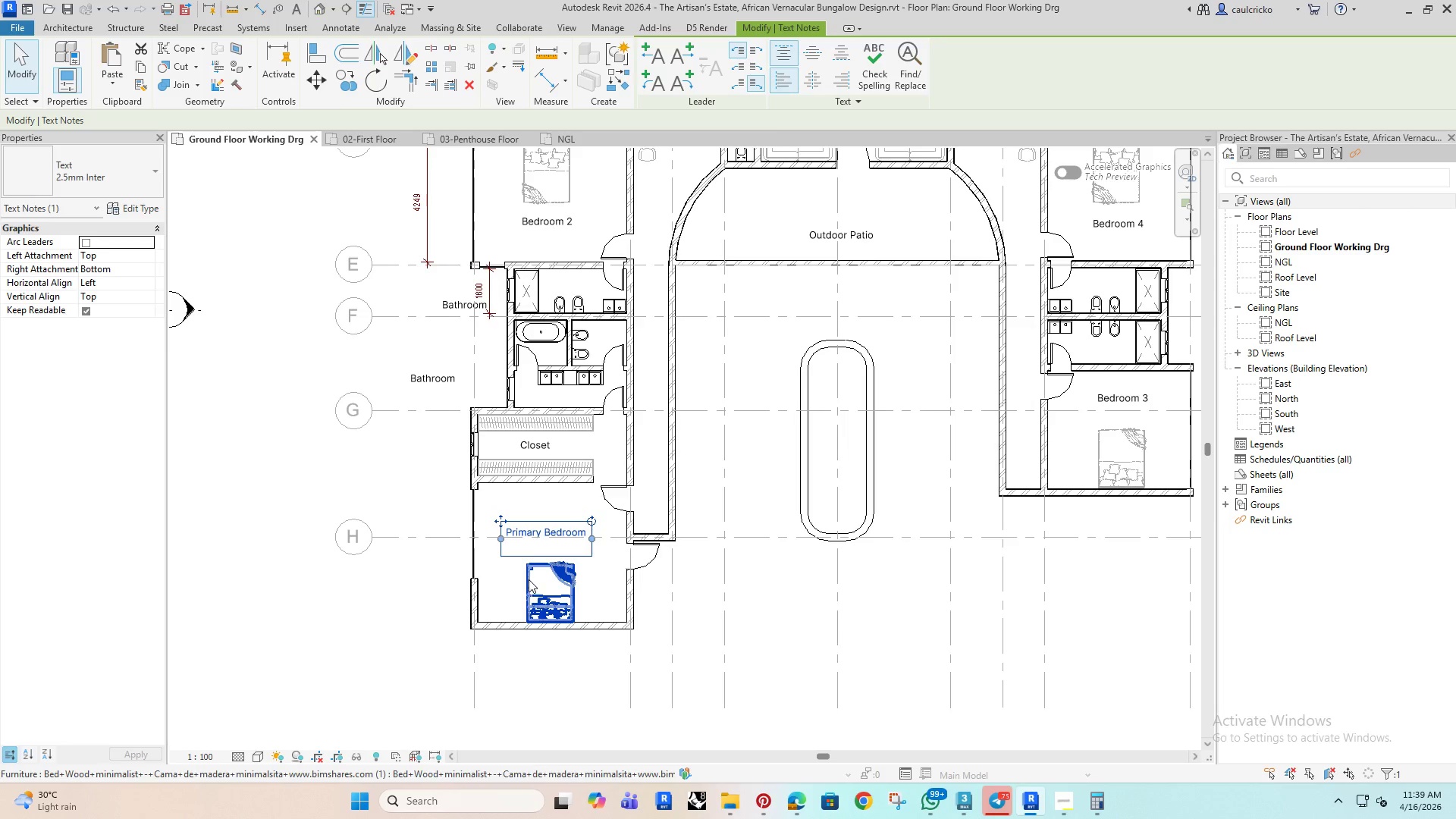 
key(ArrowDown)
 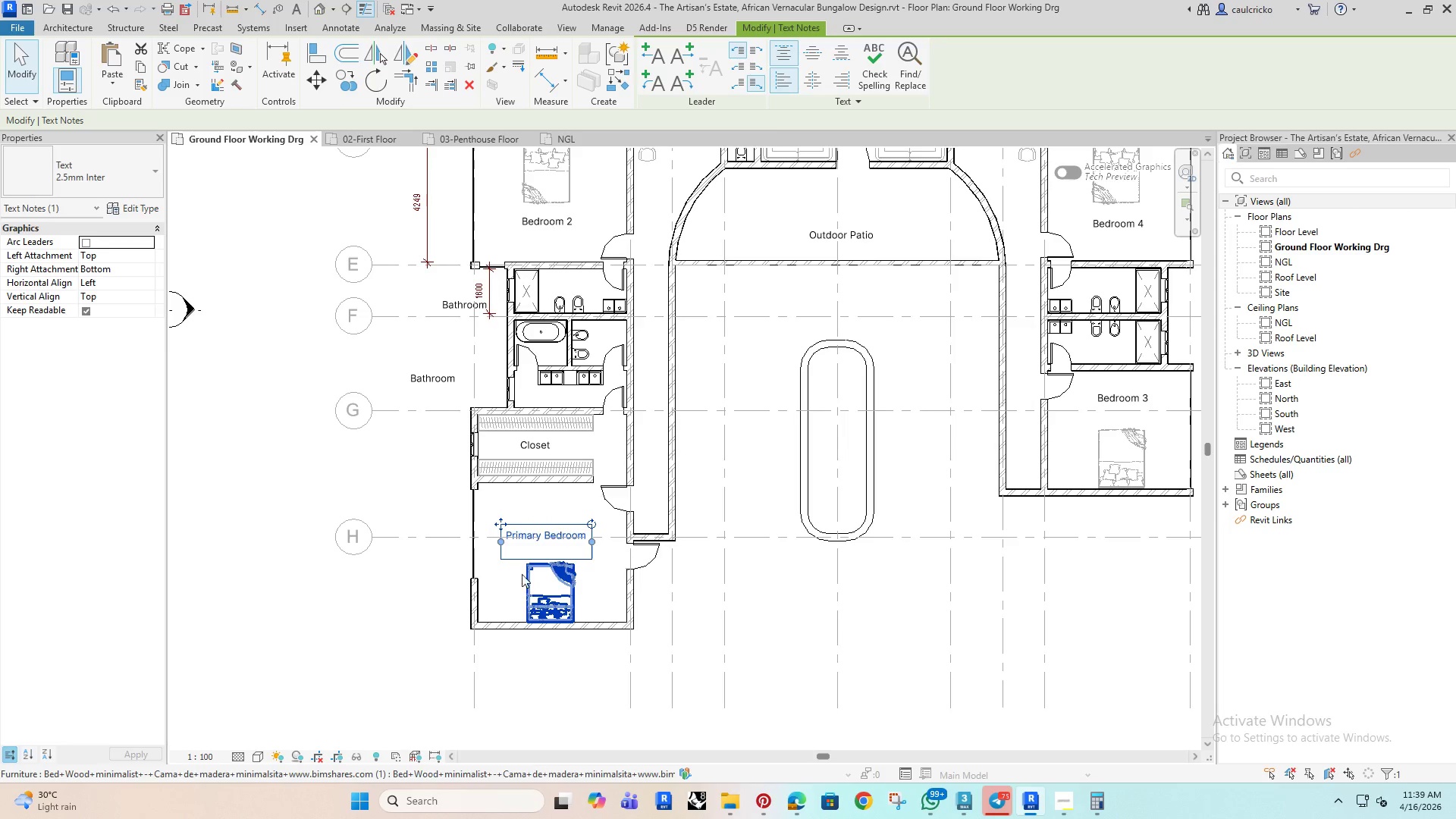 
key(ArrowDown)
 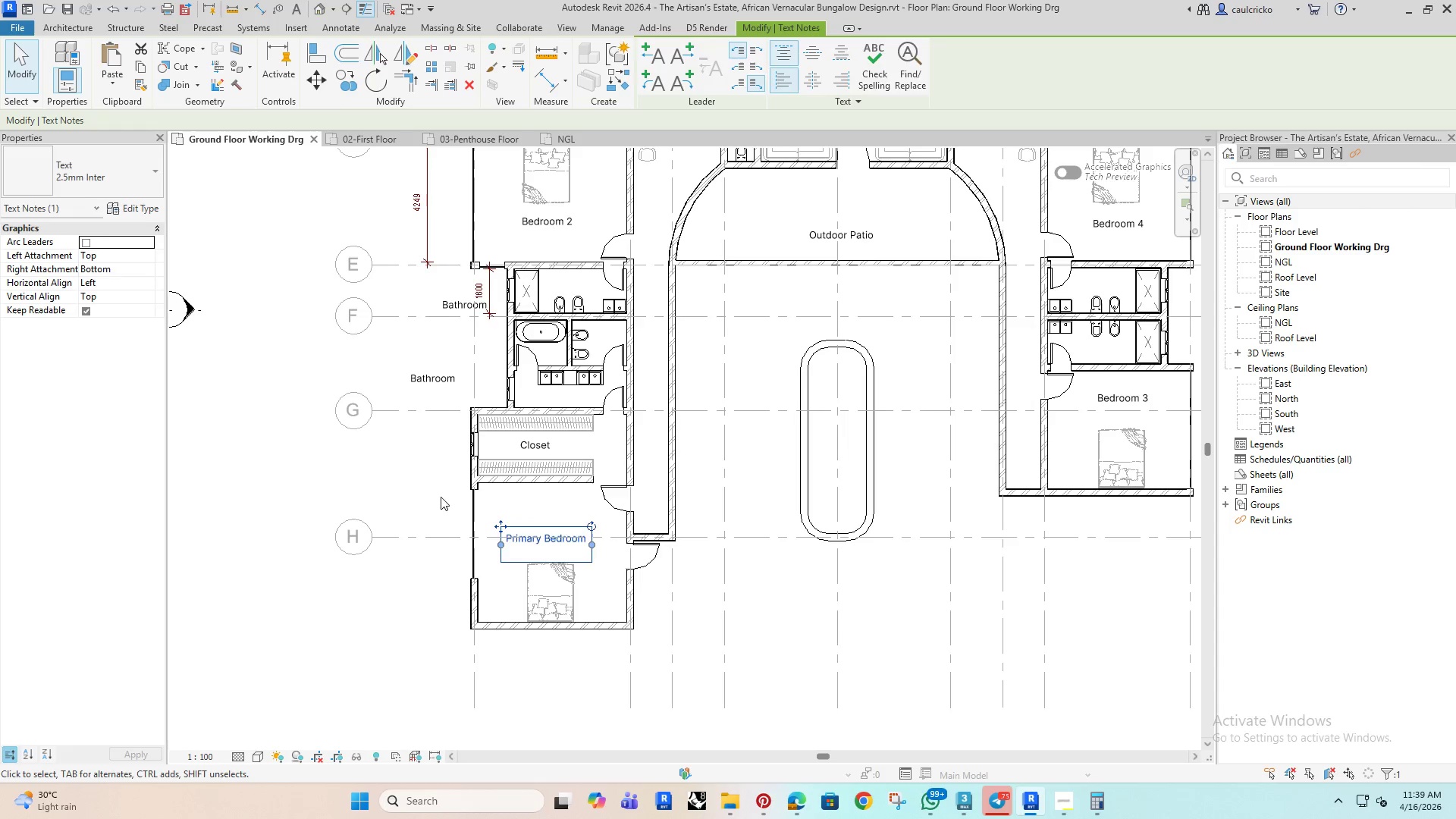 
left_click([424, 497])
 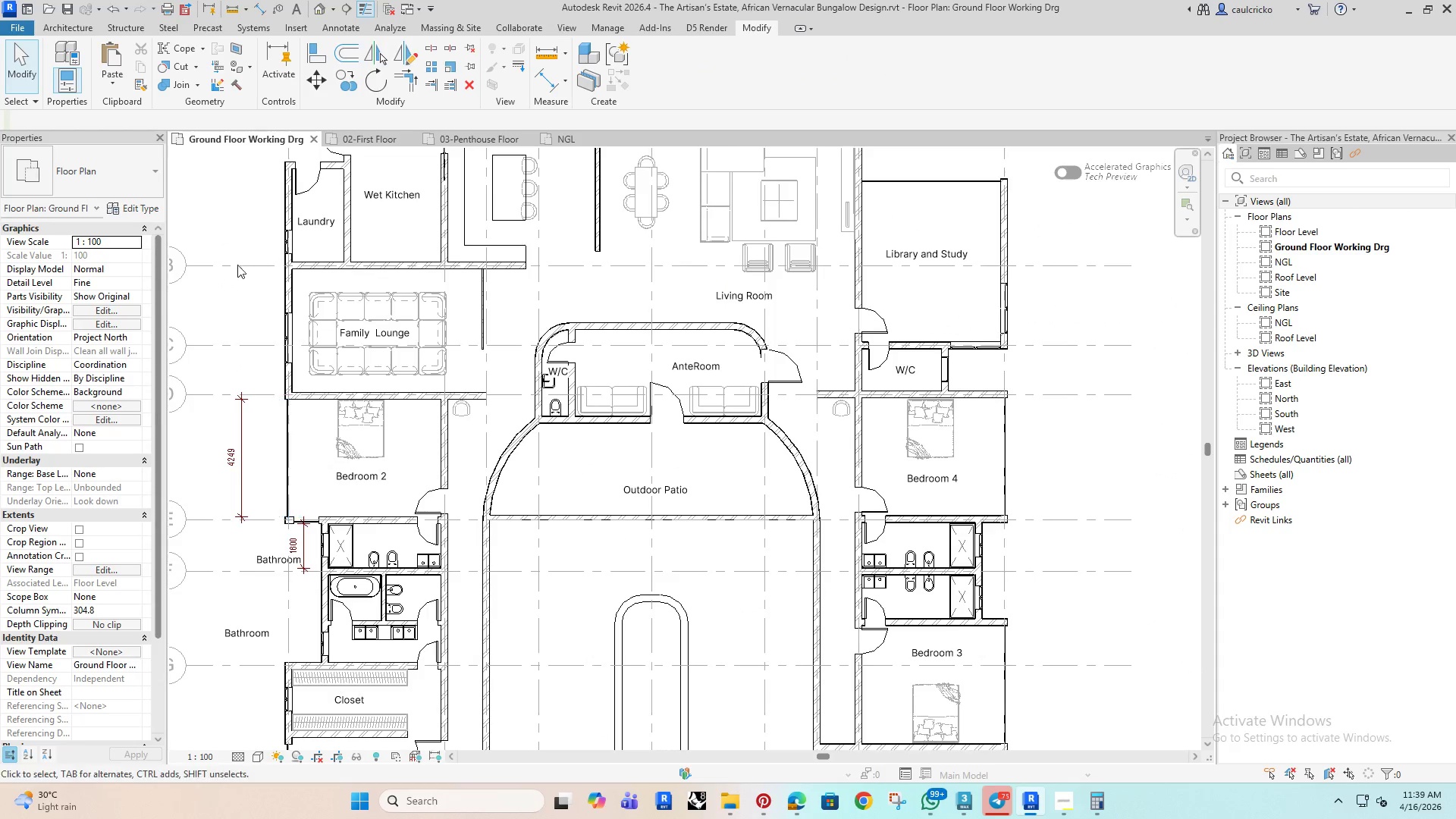 
wait(5.55)
 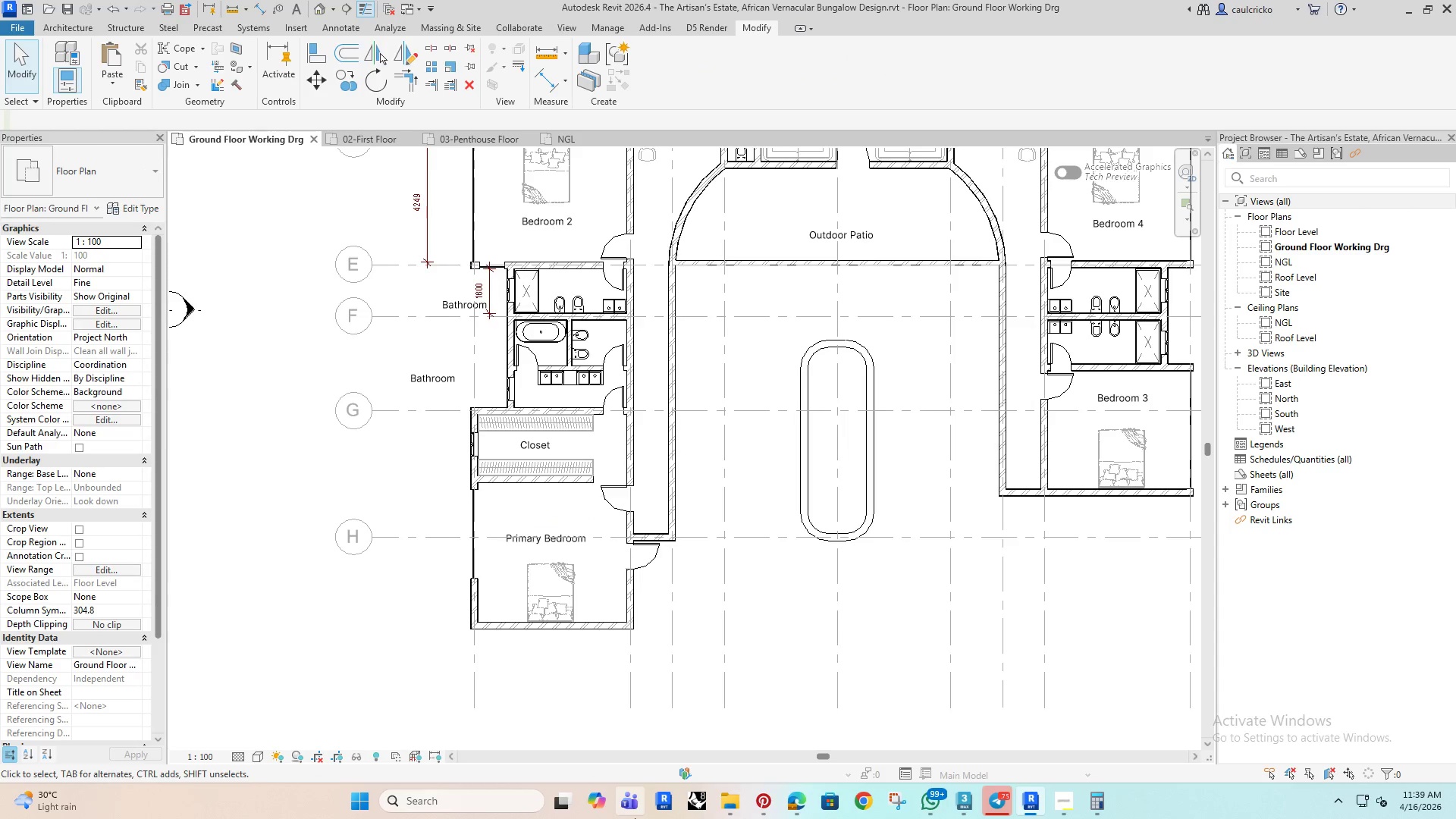 
left_click([479, 138])
 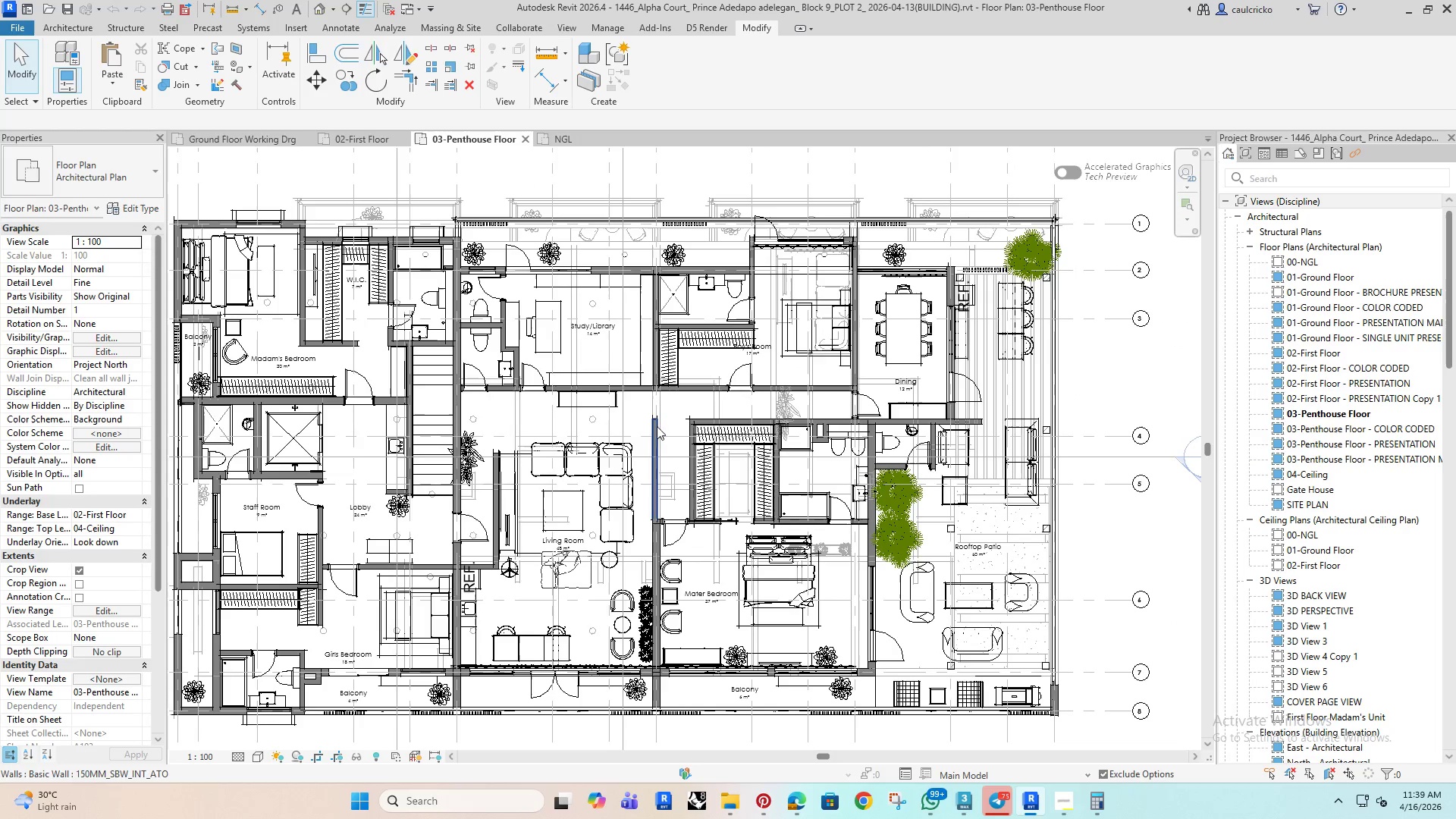 
scroll: coordinate [806, 247], scroll_direction: up, amount: 5.0
 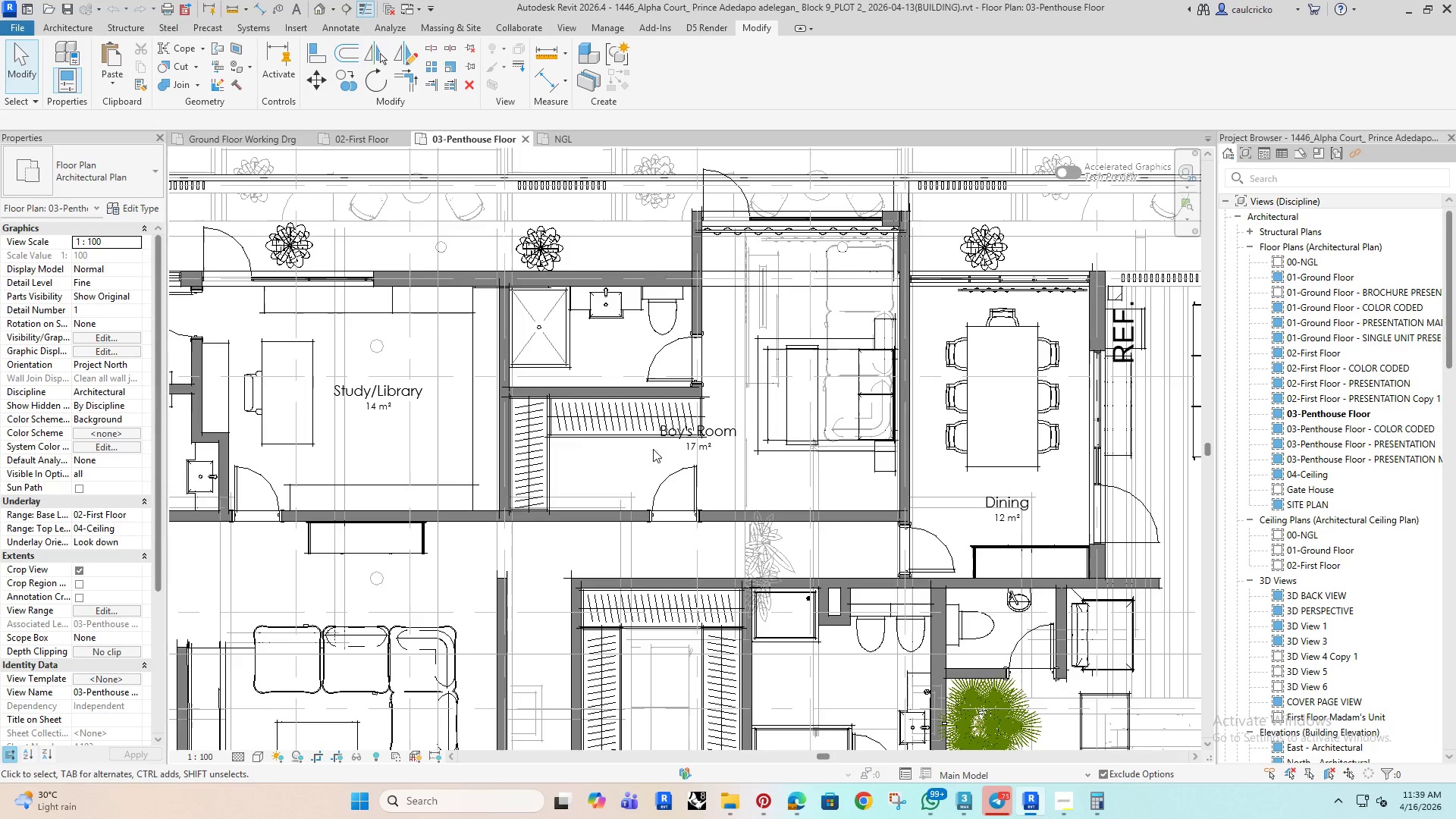 
scroll: coordinate [708, 461], scroll_direction: down, amount: 3.0
 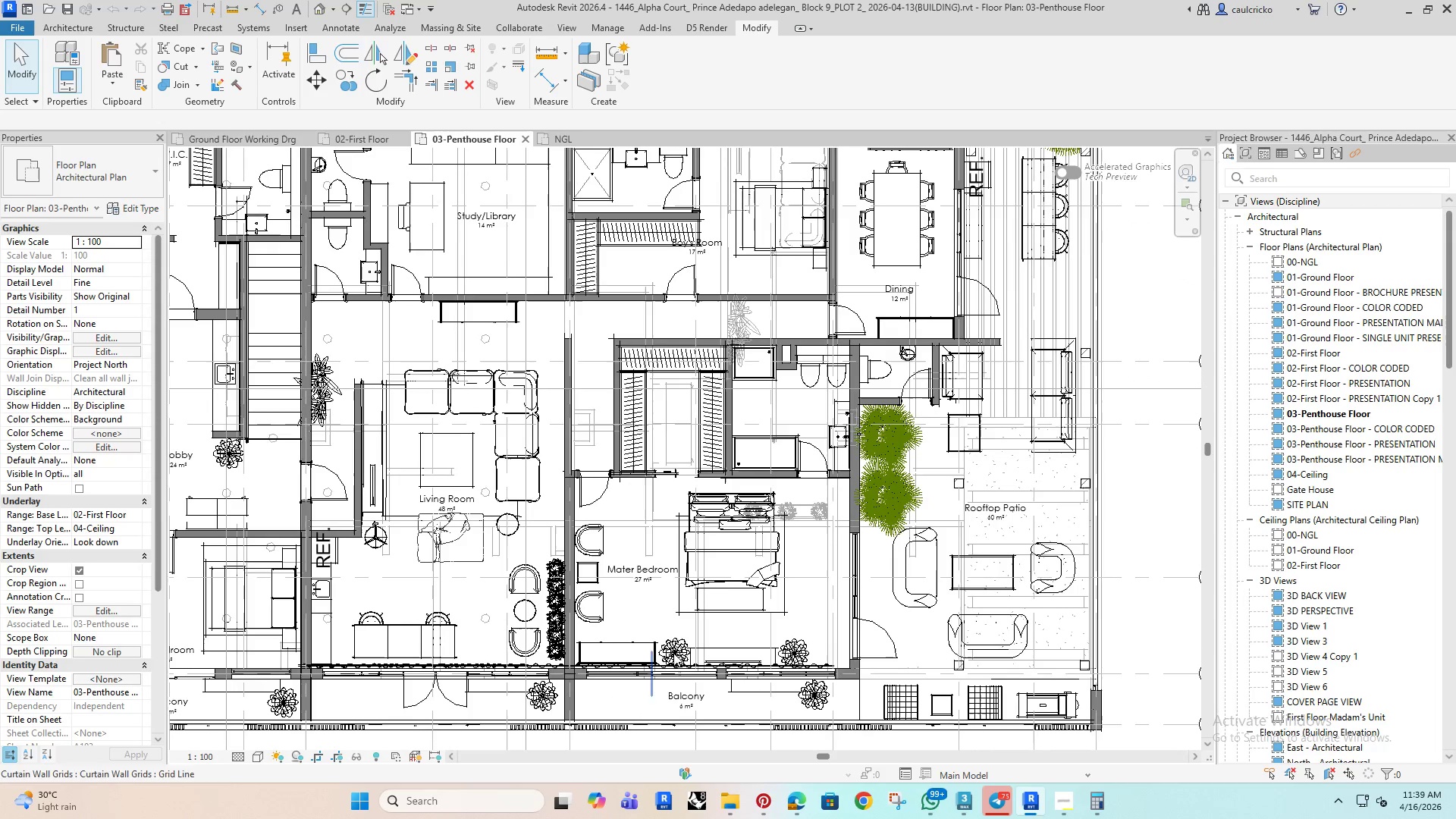 
left_click([736, 654])
 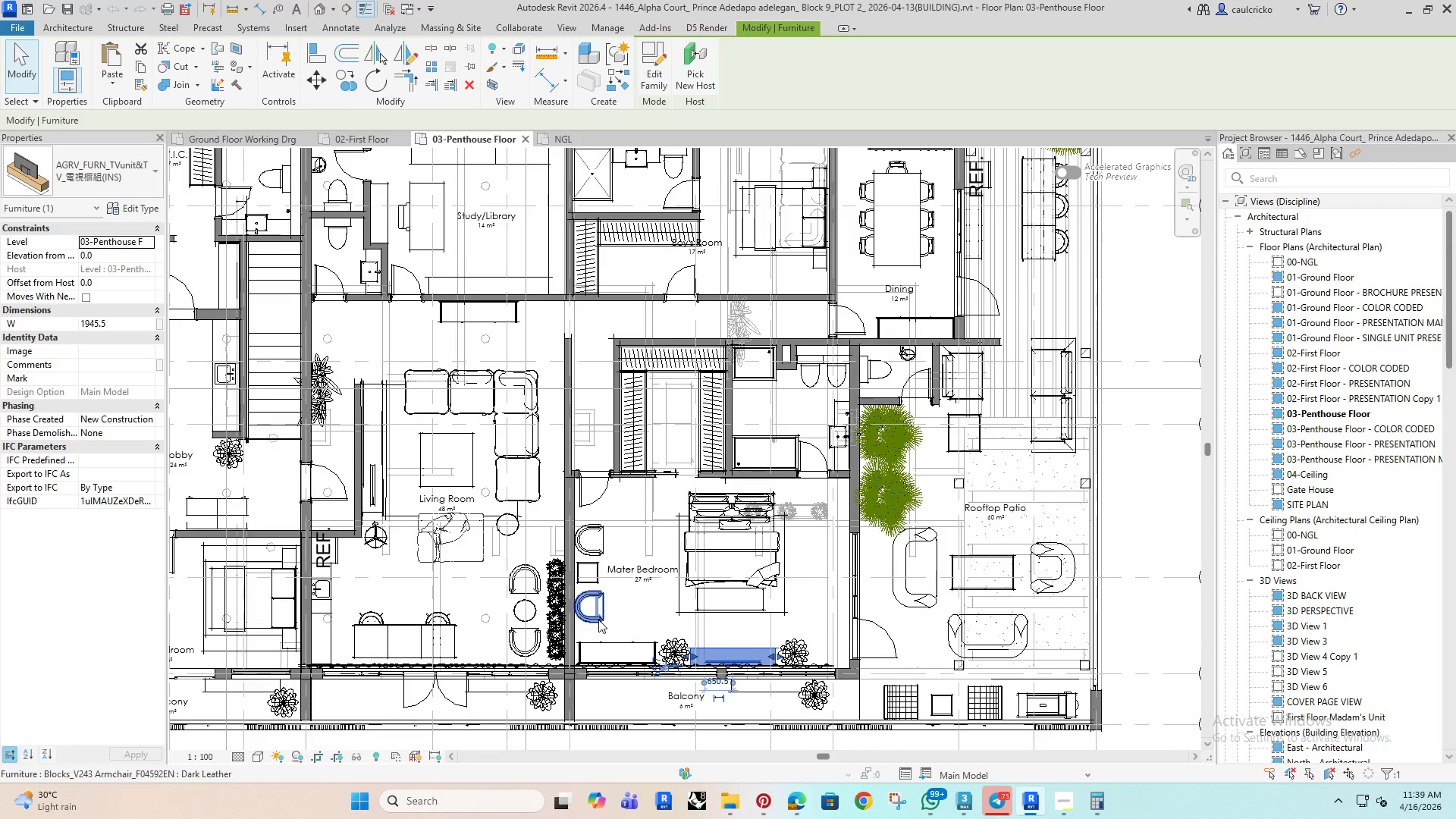 
hold_key(key=ControlRight, duration=2.28)
left_click([598, 620])
 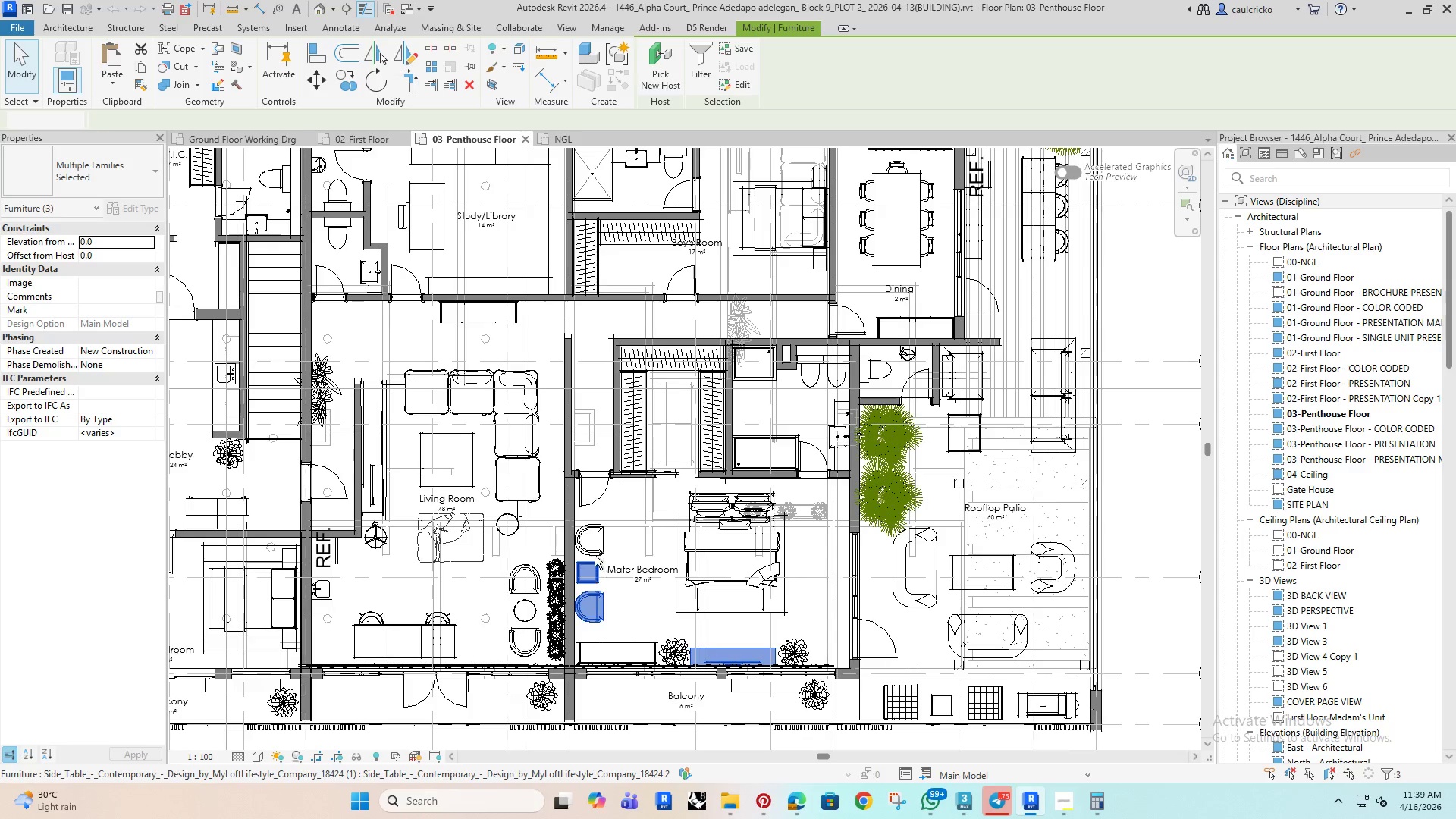 
double_click([594, 549])
 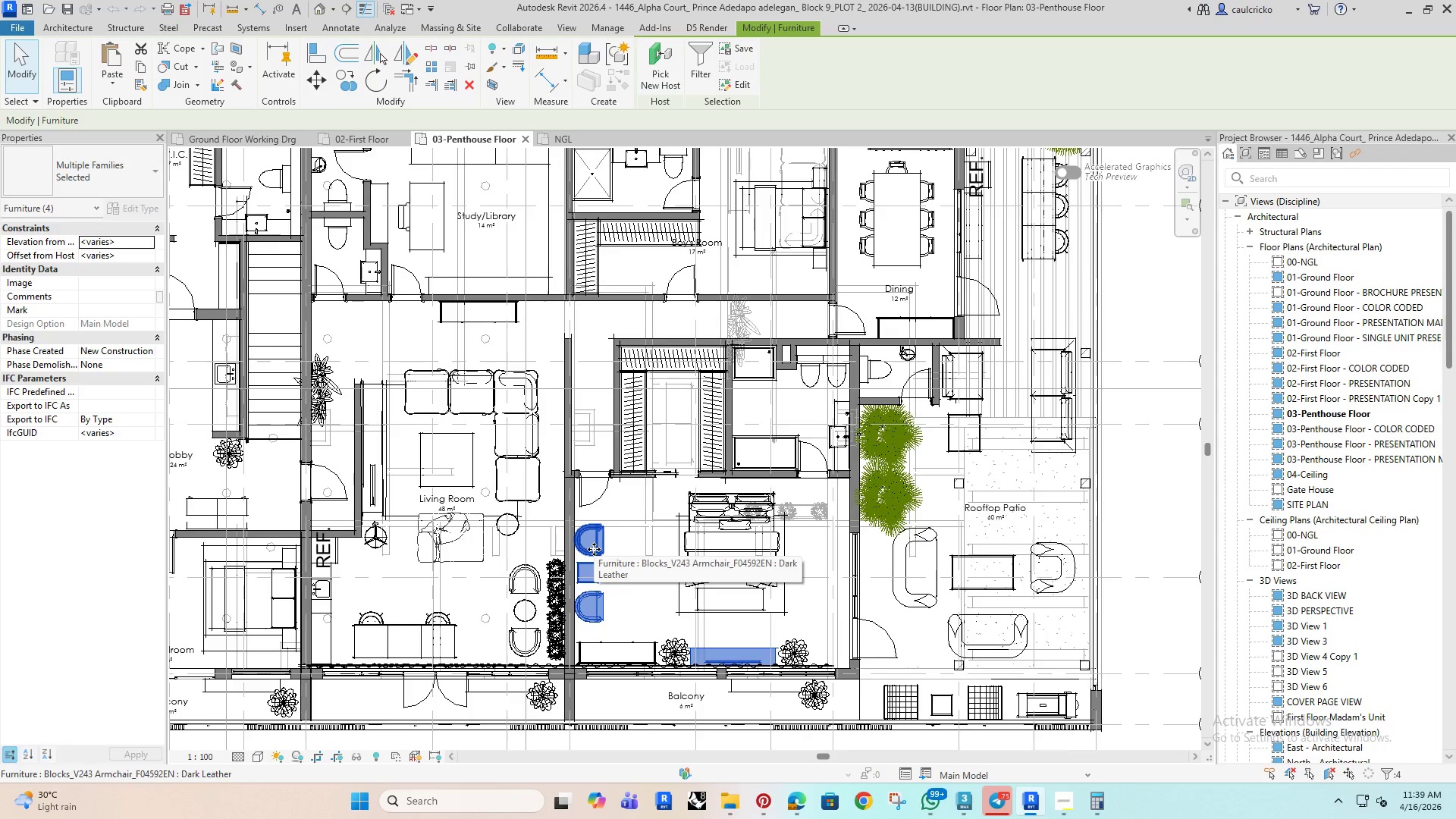 
key(Control+C)
 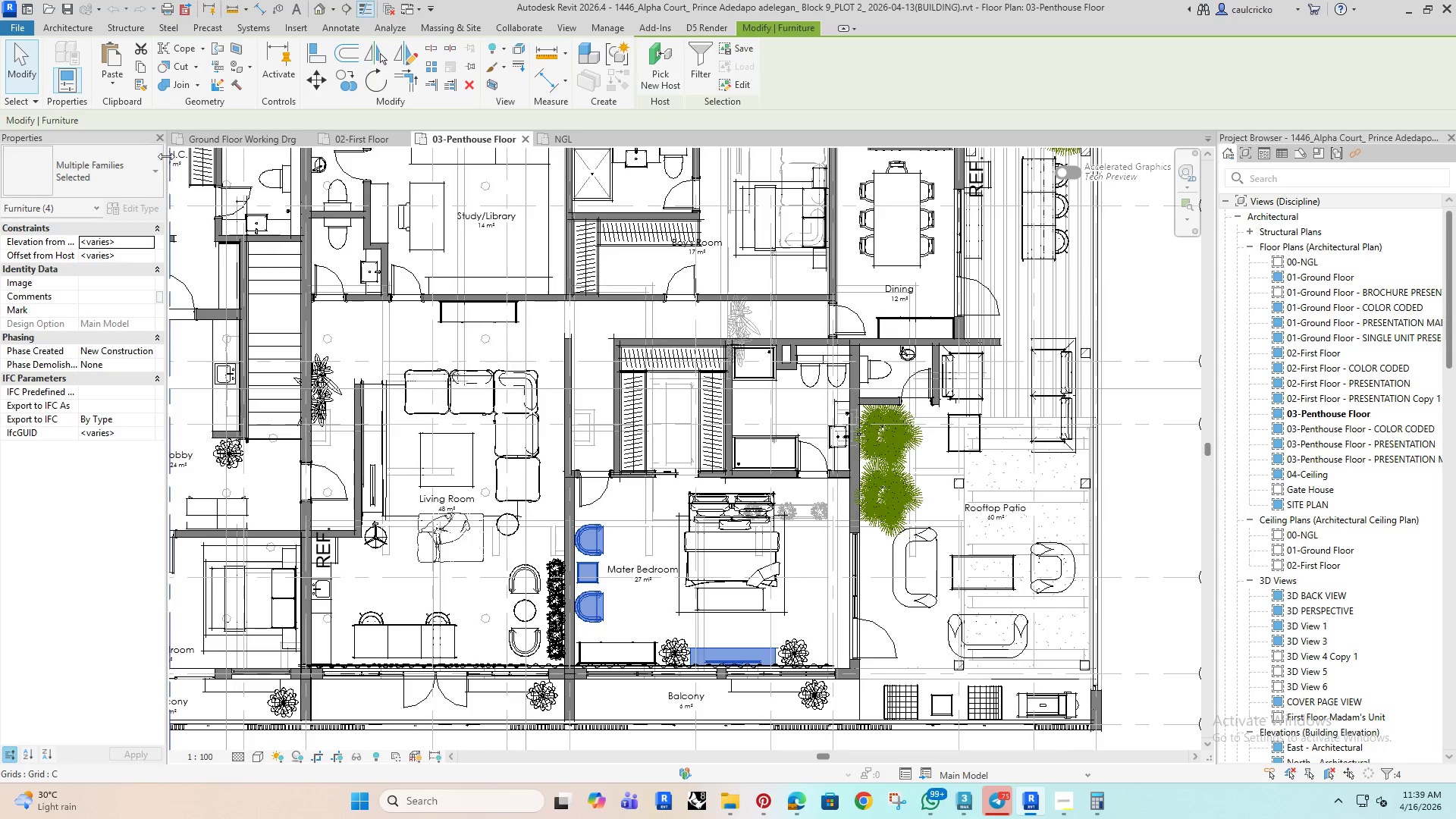 
left_click([195, 136])
 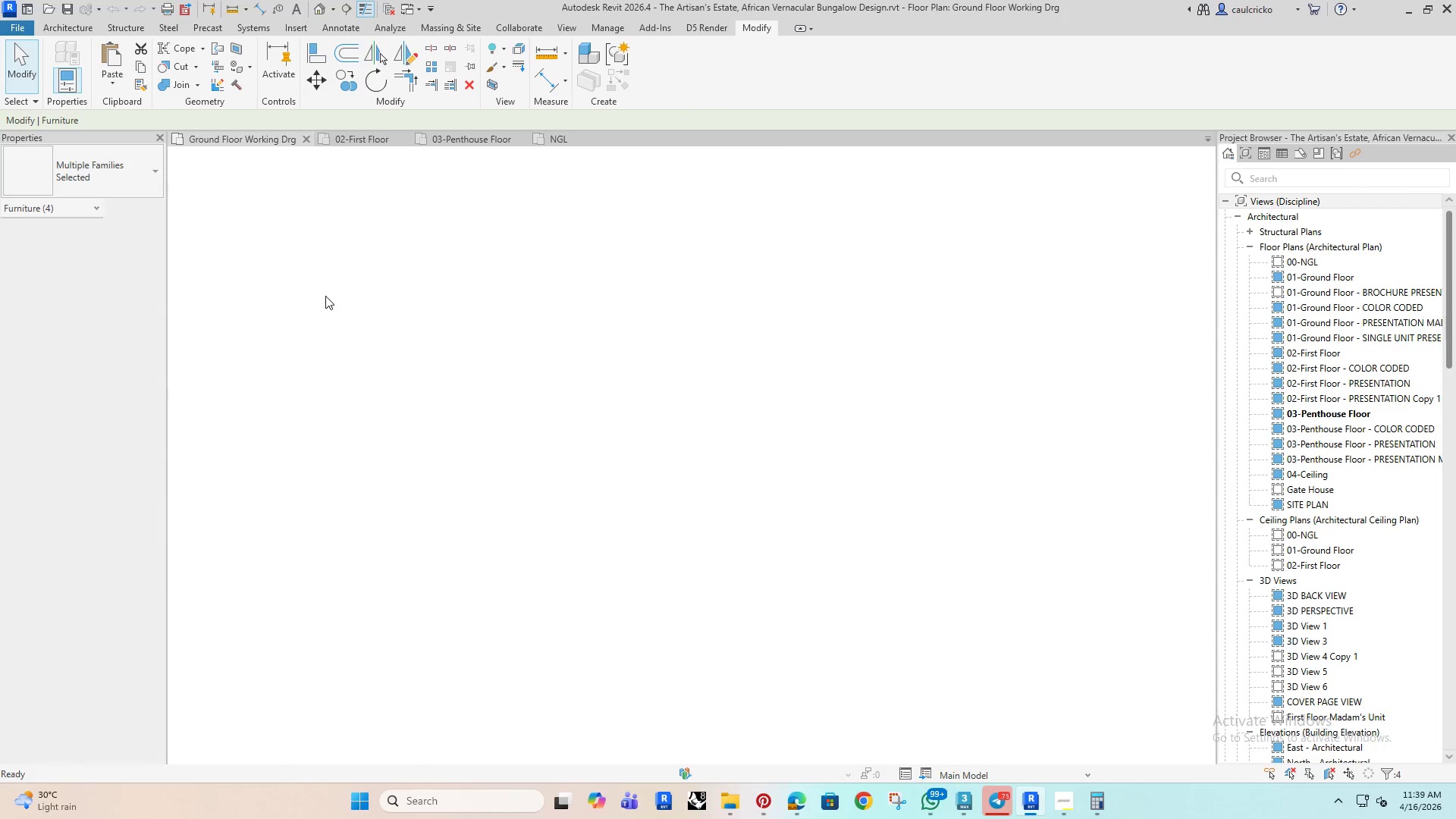 
scroll: coordinate [329, 312], scroll_direction: down, amount: 2.0
 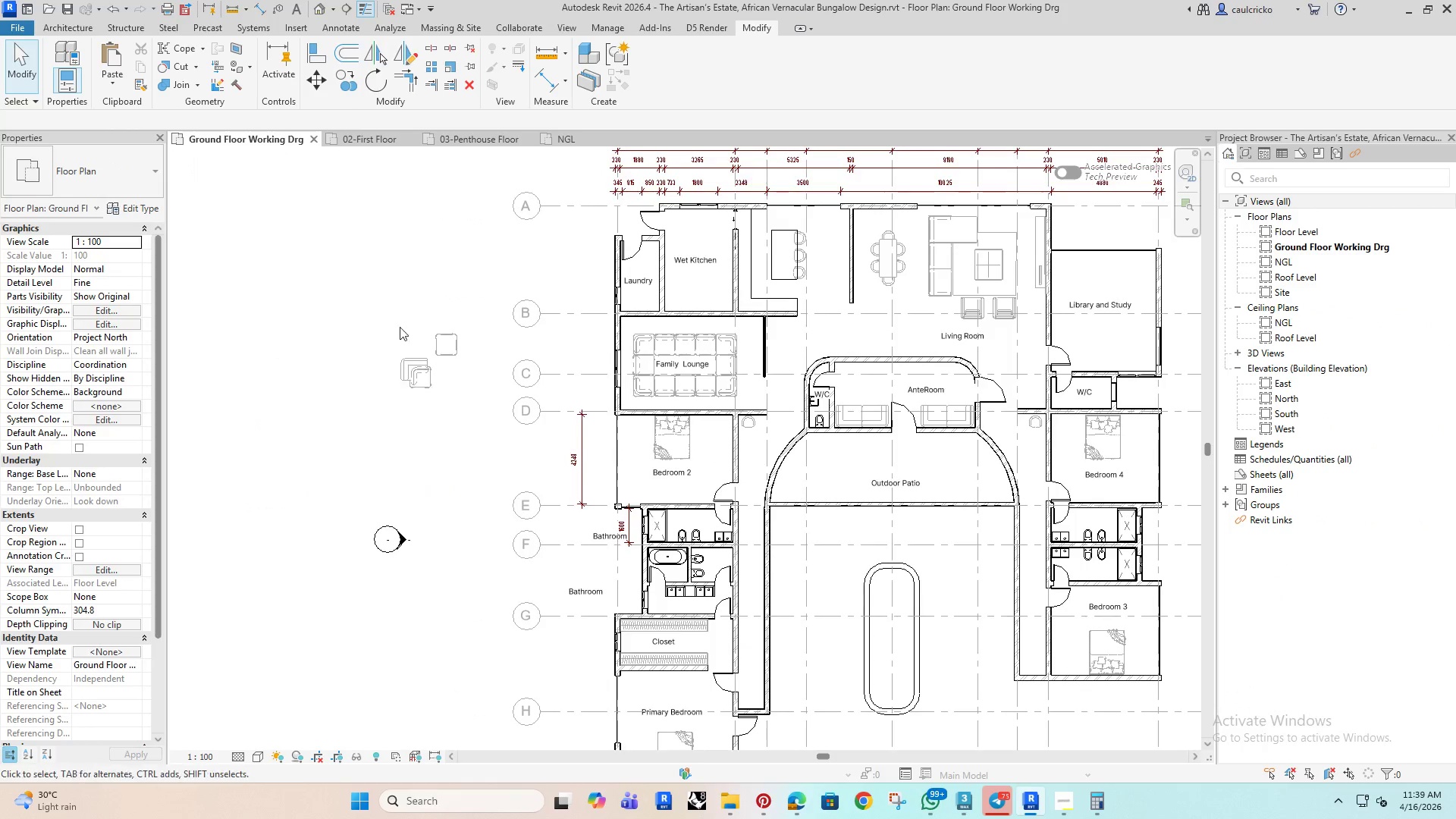 
left_click([406, 249])
 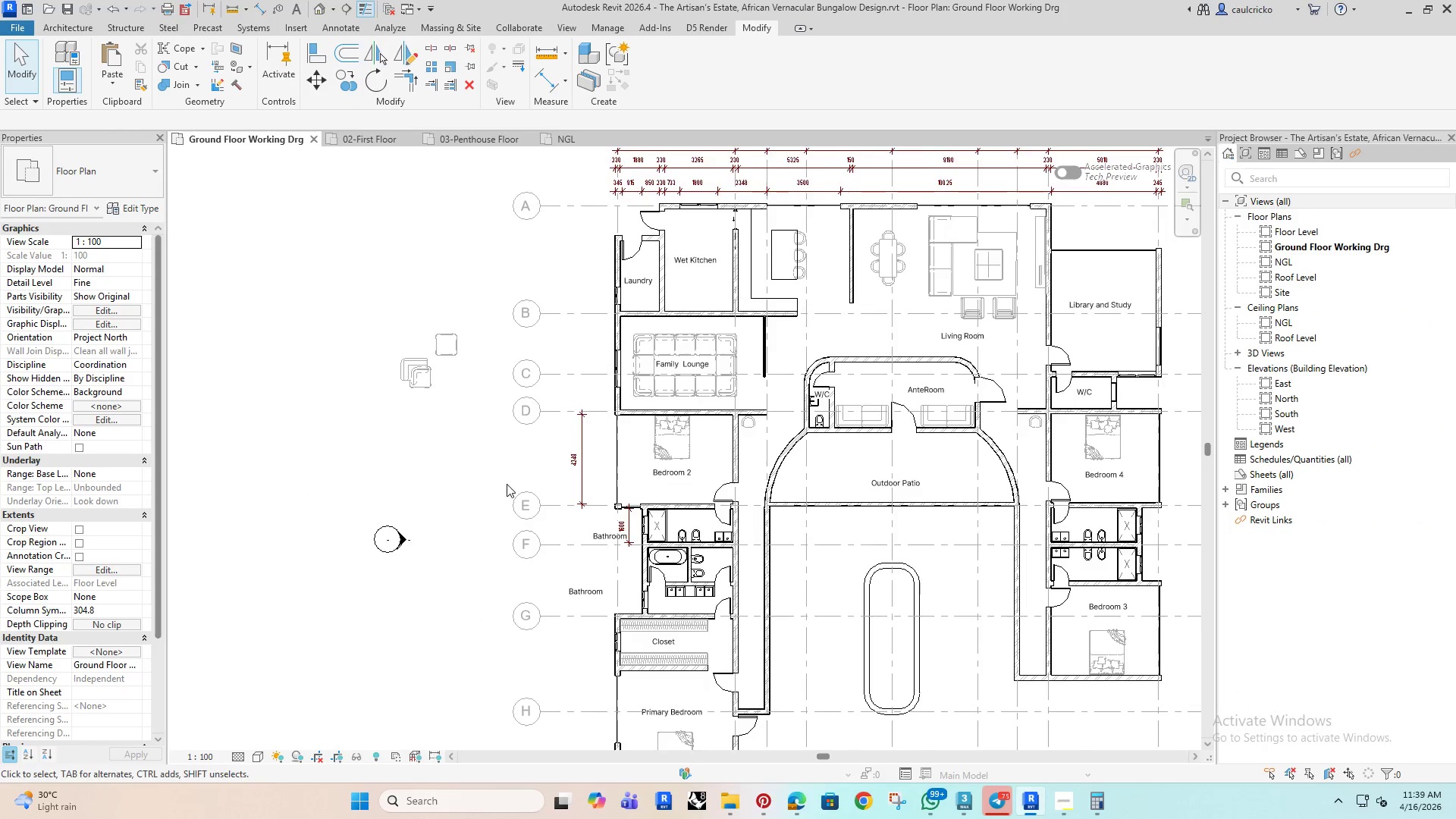 
scroll: coordinate [507, 484], scroll_direction: down, amount: 1.0
 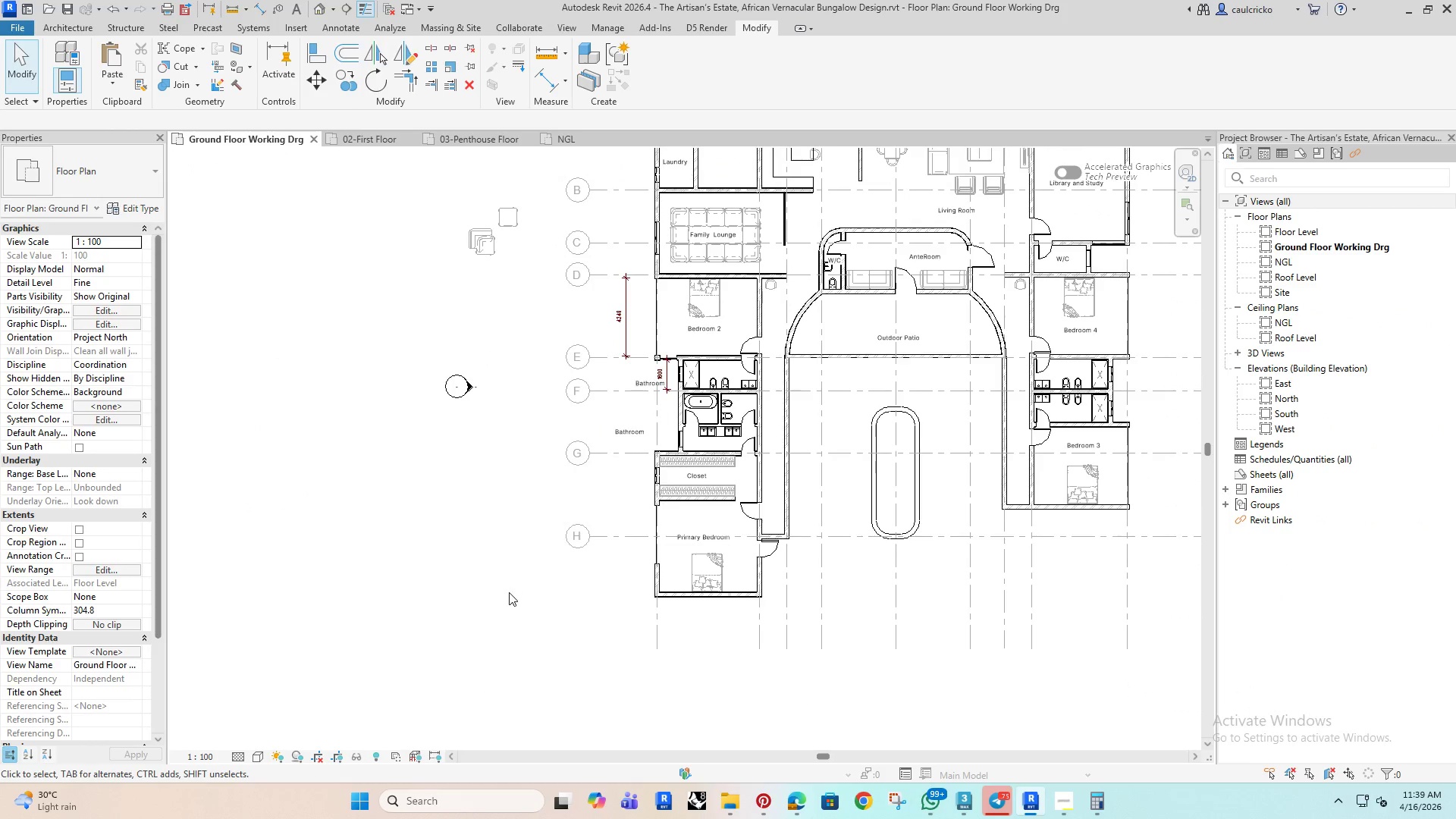 
left_click([508, 592])
 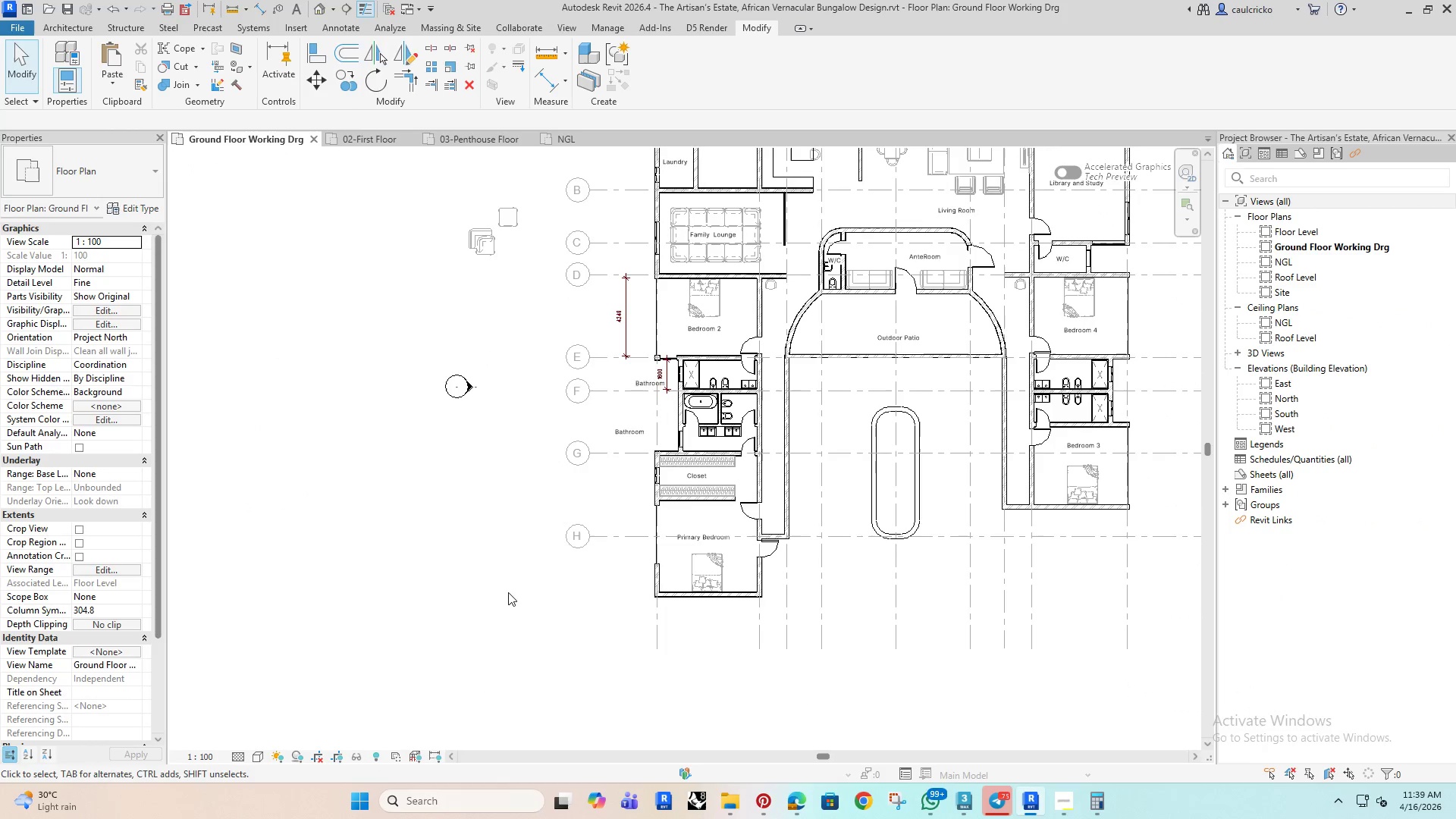 
key(Control+ControlLeft)
 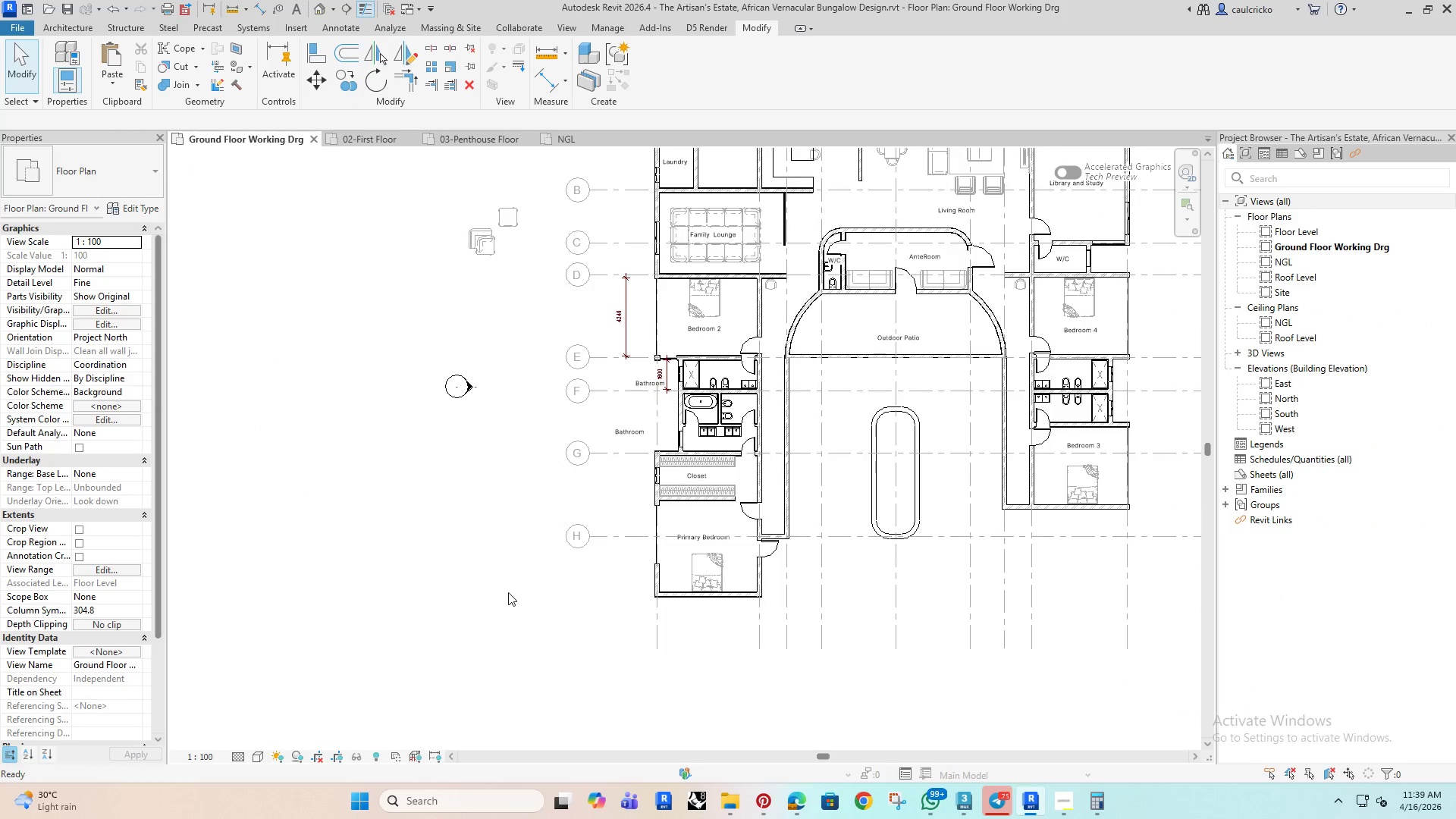 
key(Control+V)
 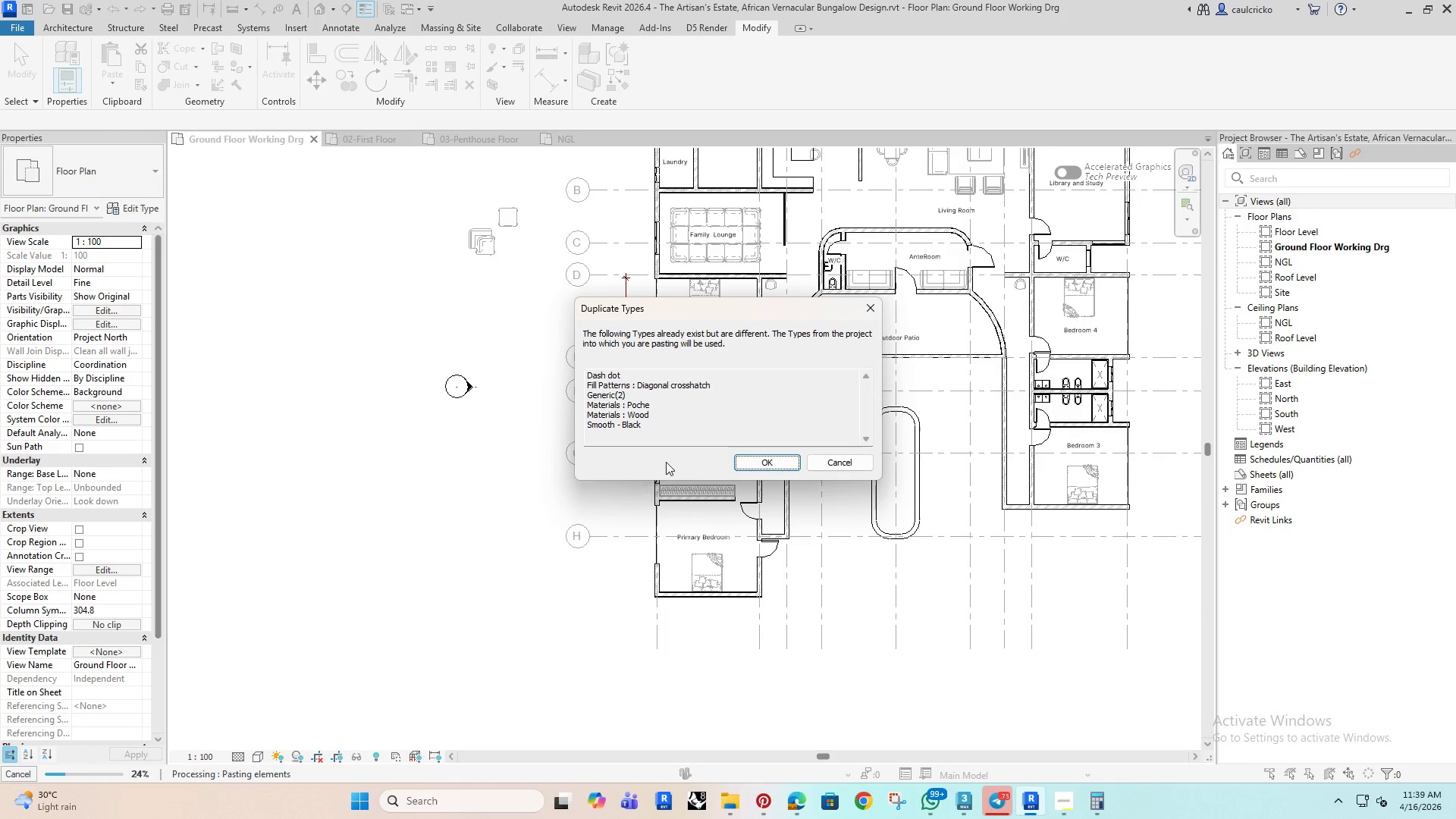 
left_click([758, 462])
 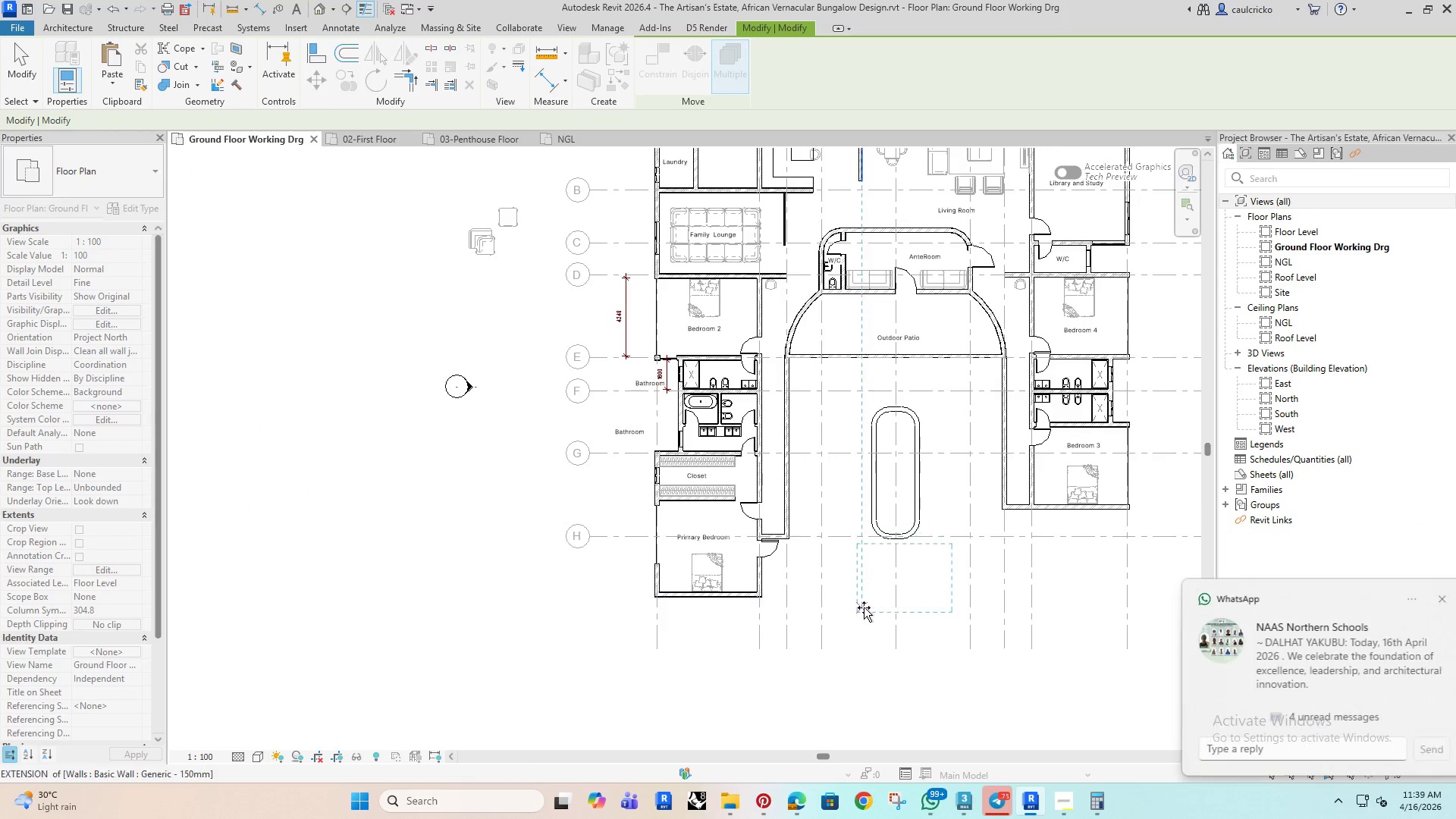 
left_click([860, 613])
 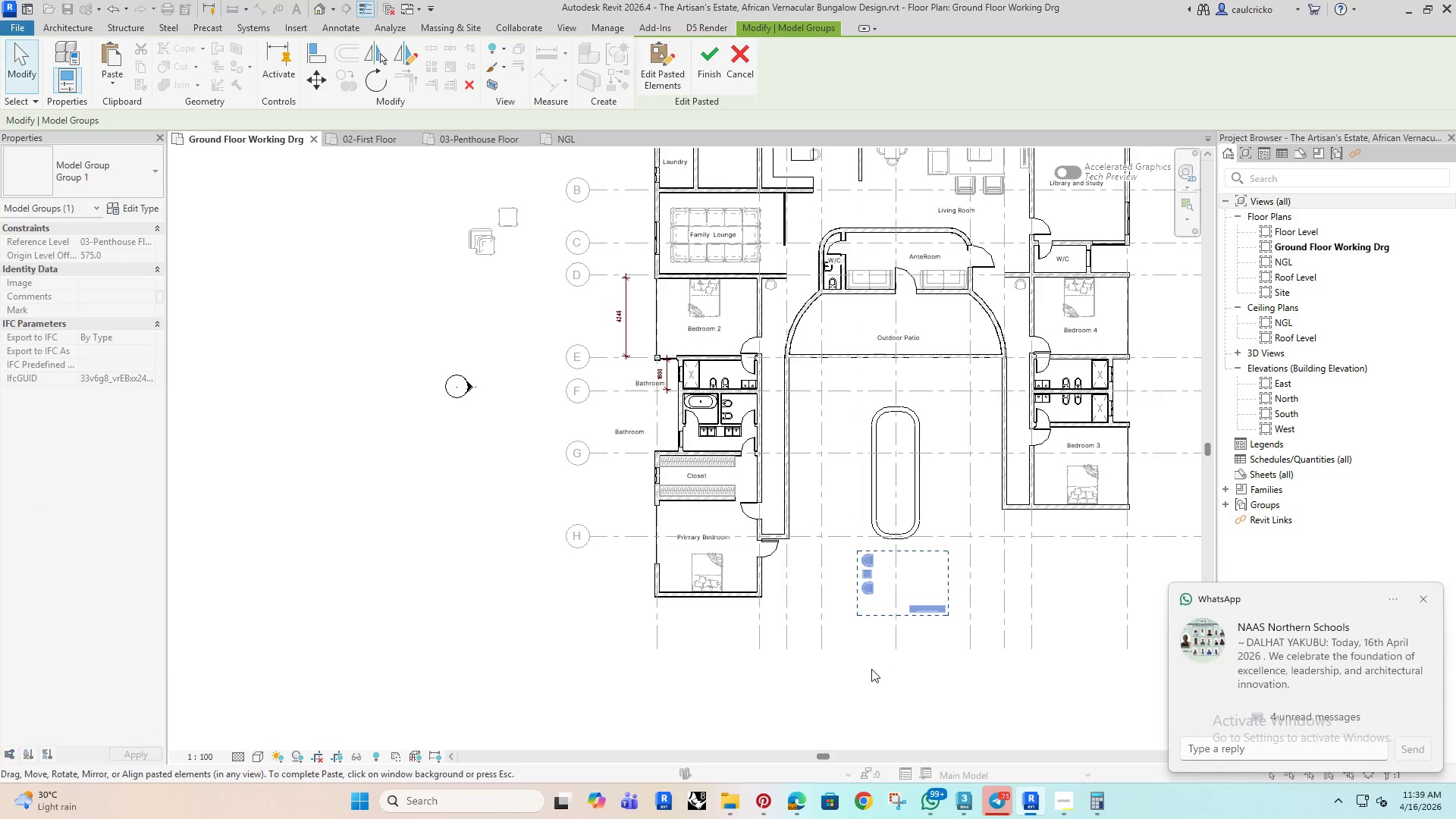 
left_click([868, 675])
 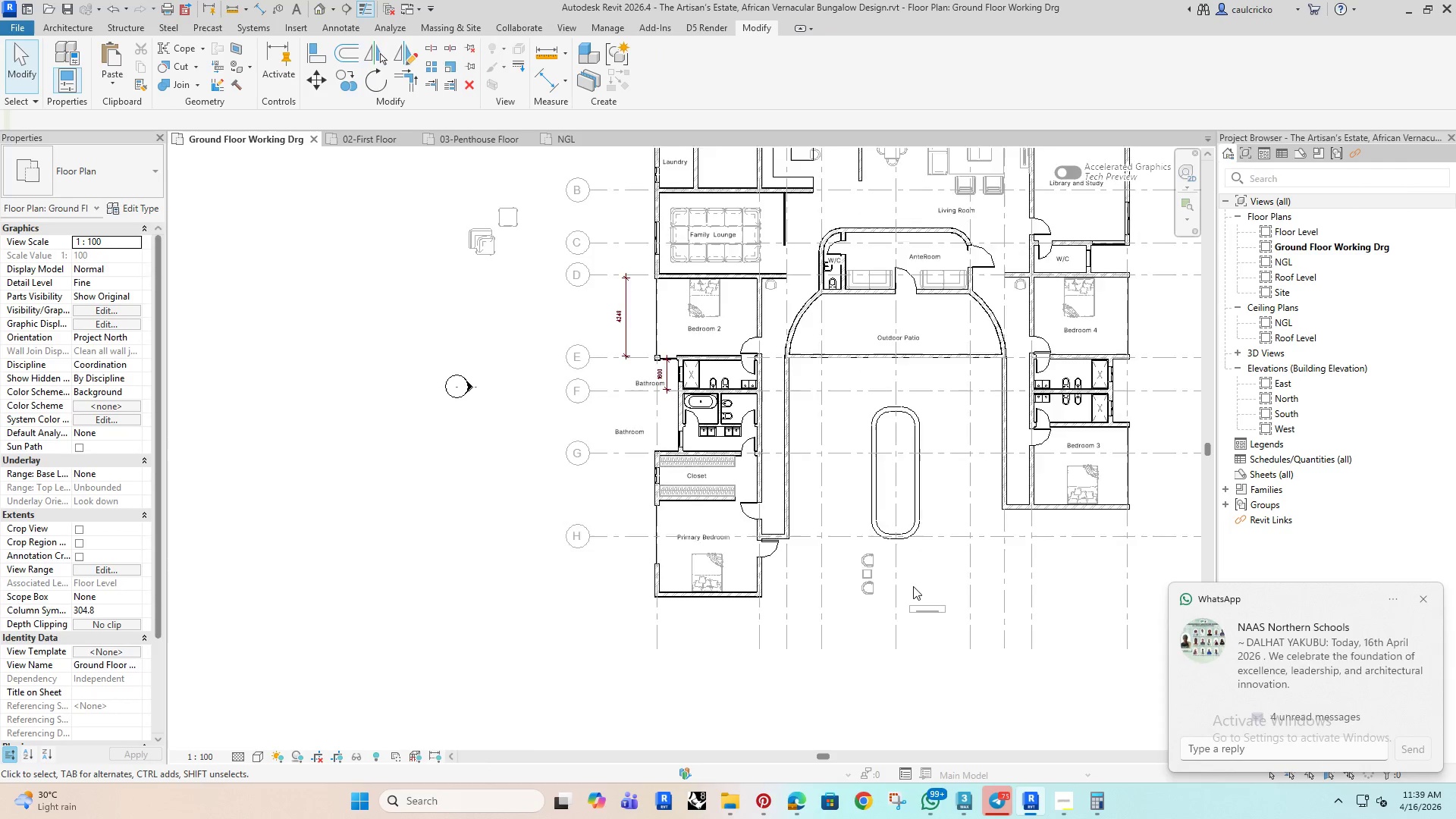 
left_click([926, 613])
 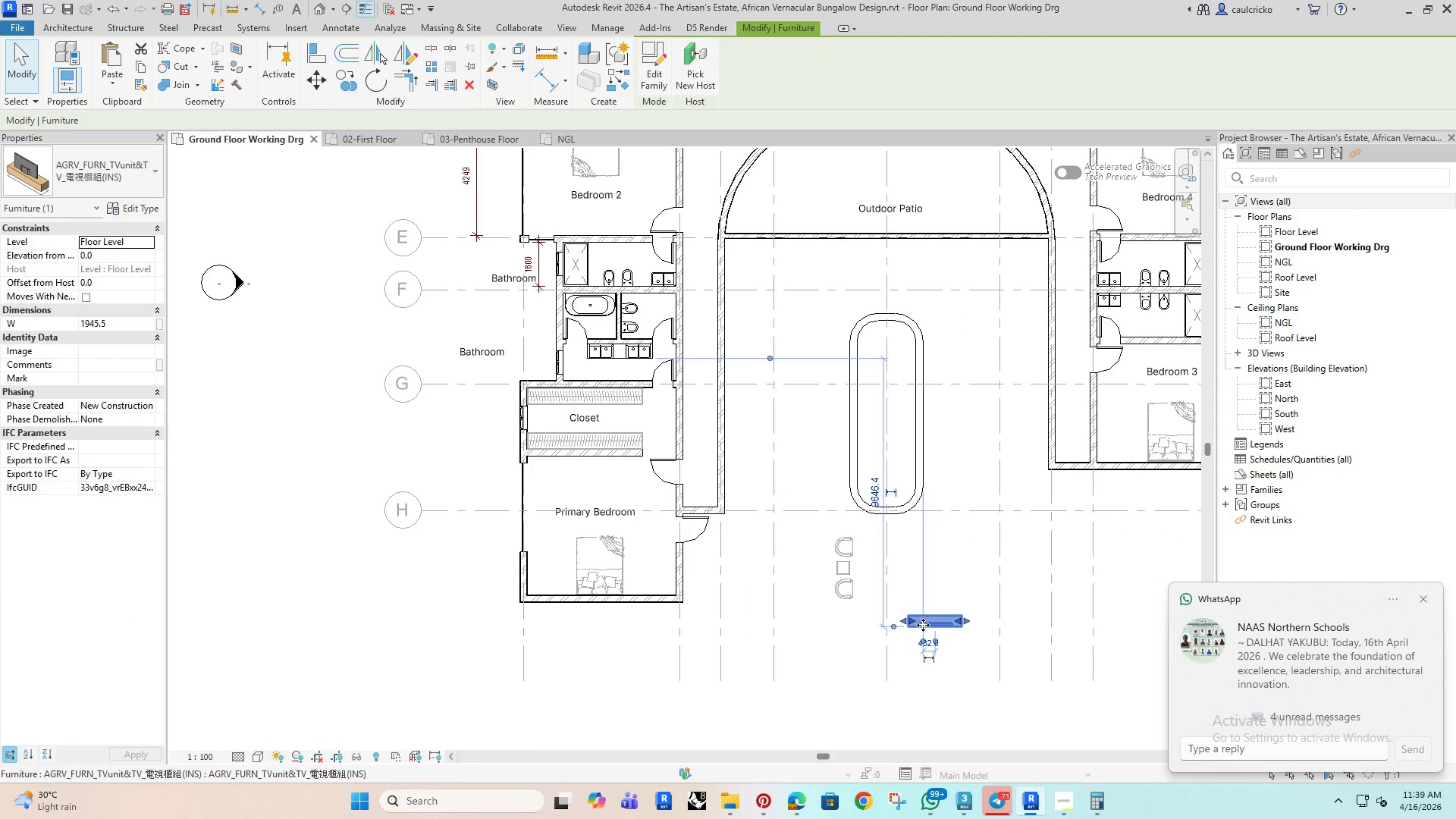 
scroll: coordinate [923, 625], scroll_direction: up, amount: 6.0
 